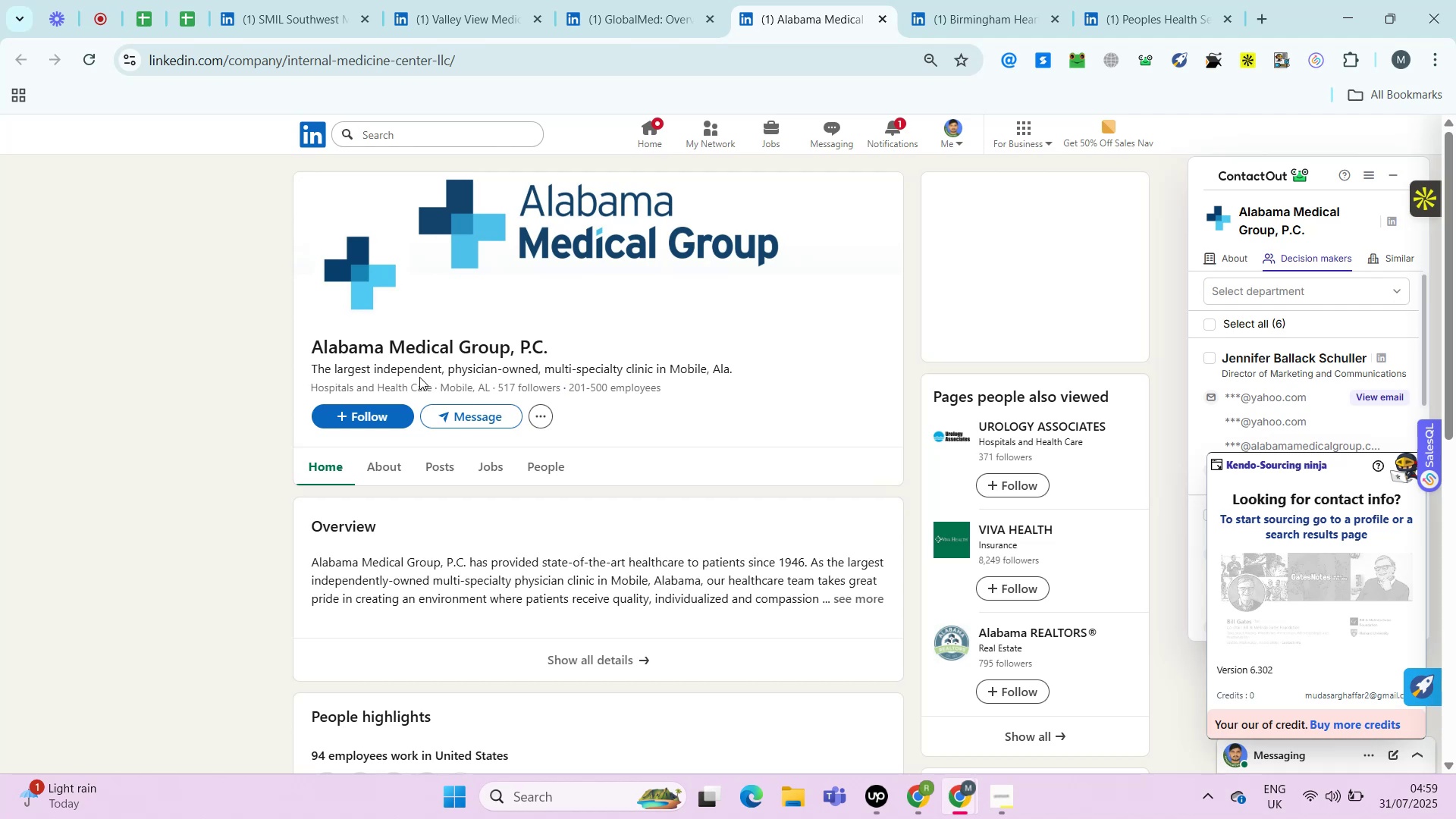 
key(Control+ControlLeft)
 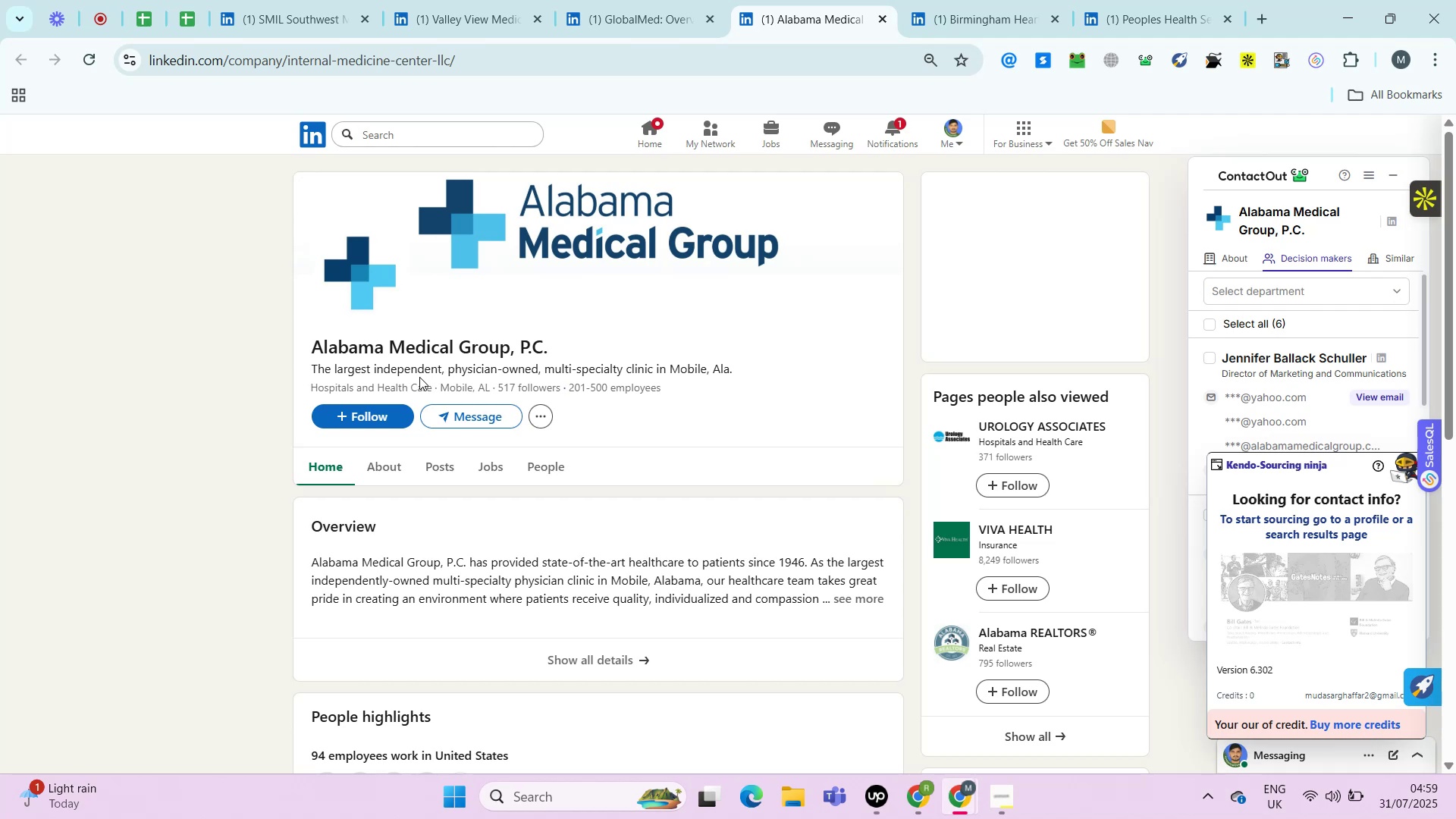 
key(Alt+Control+AltRight)
 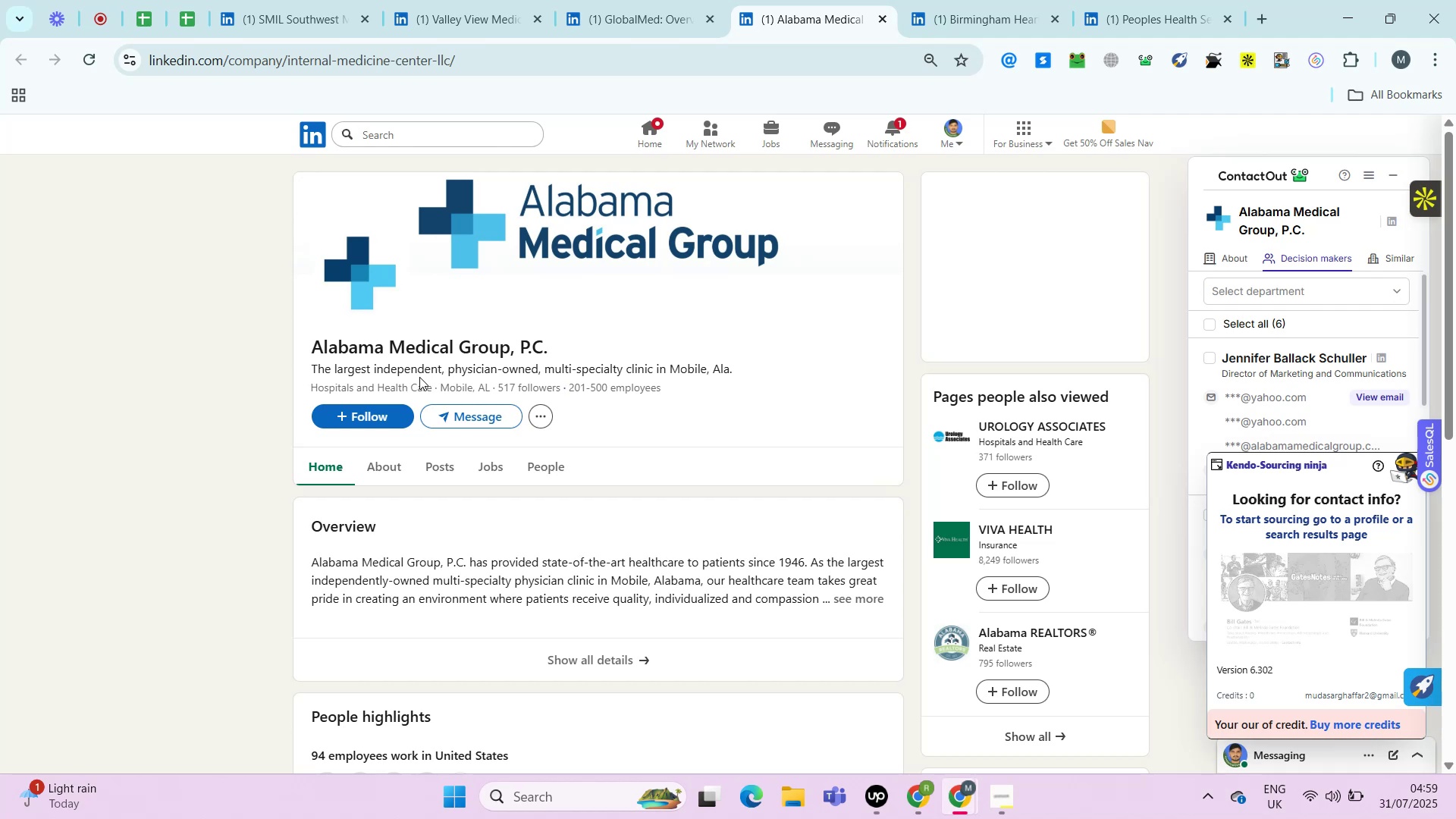 
key(Alt+Control+ControlRight)
 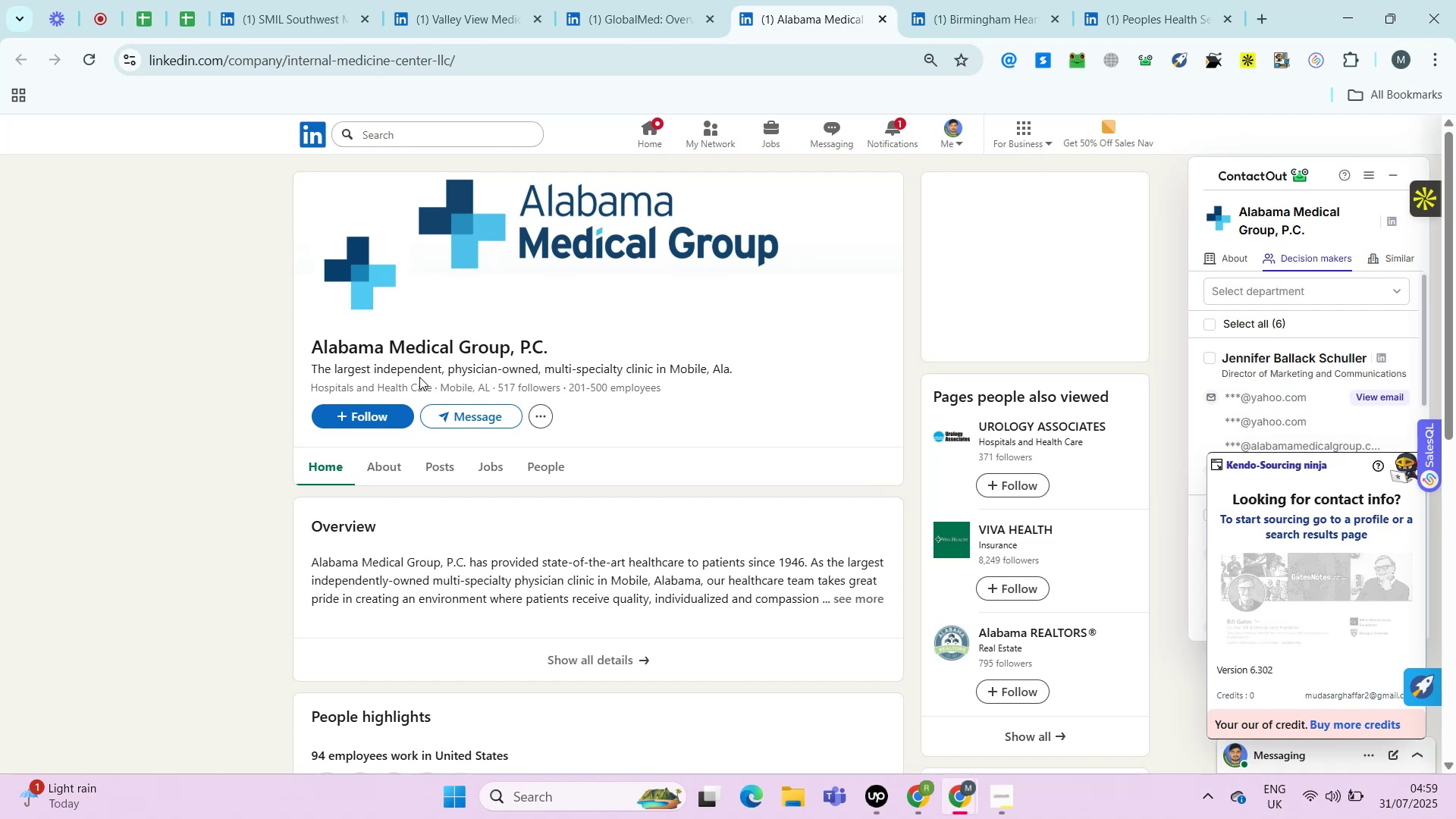 
key(Alt+Control+AltRight)
 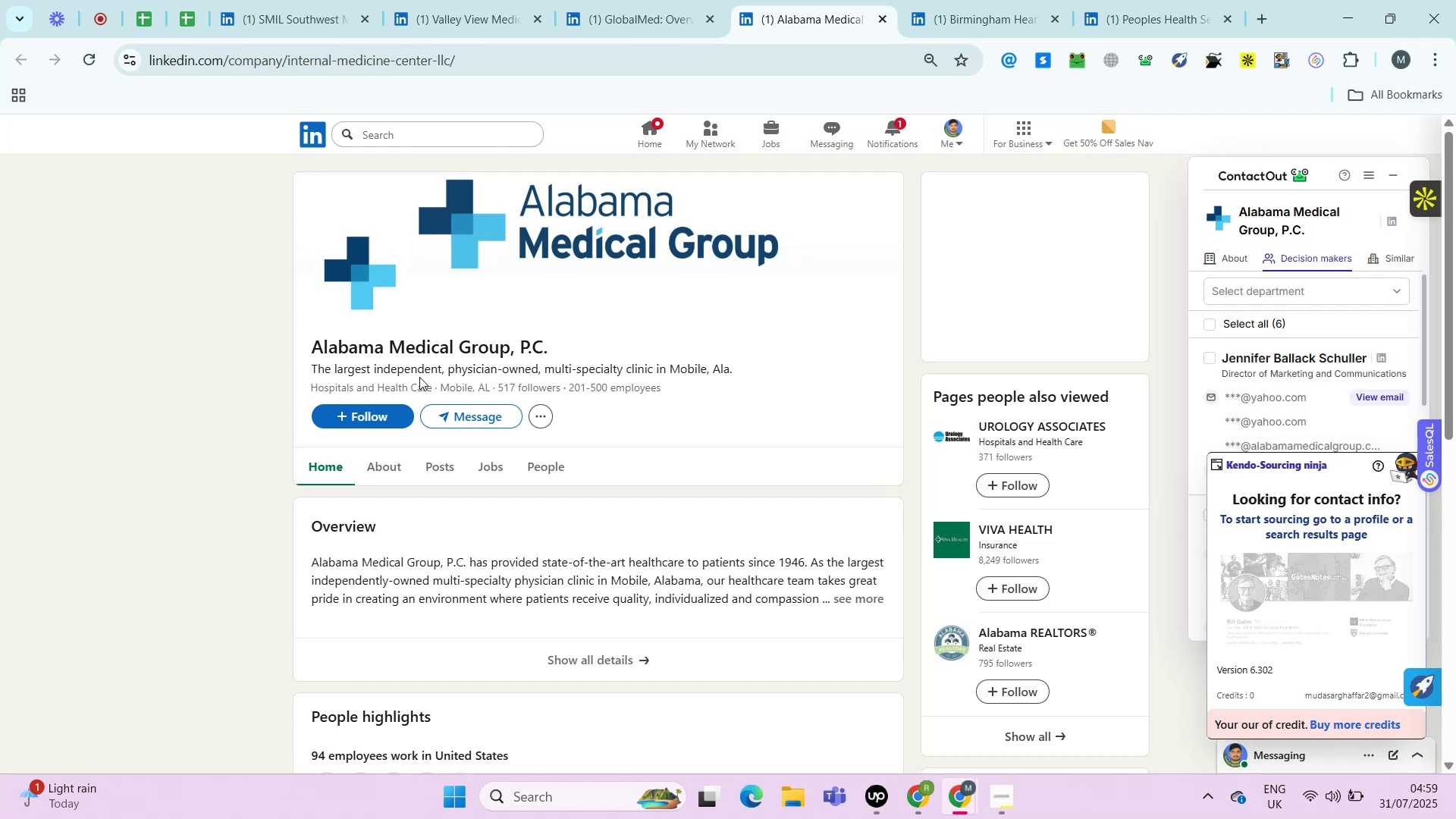 
key(Control+ControlLeft)
 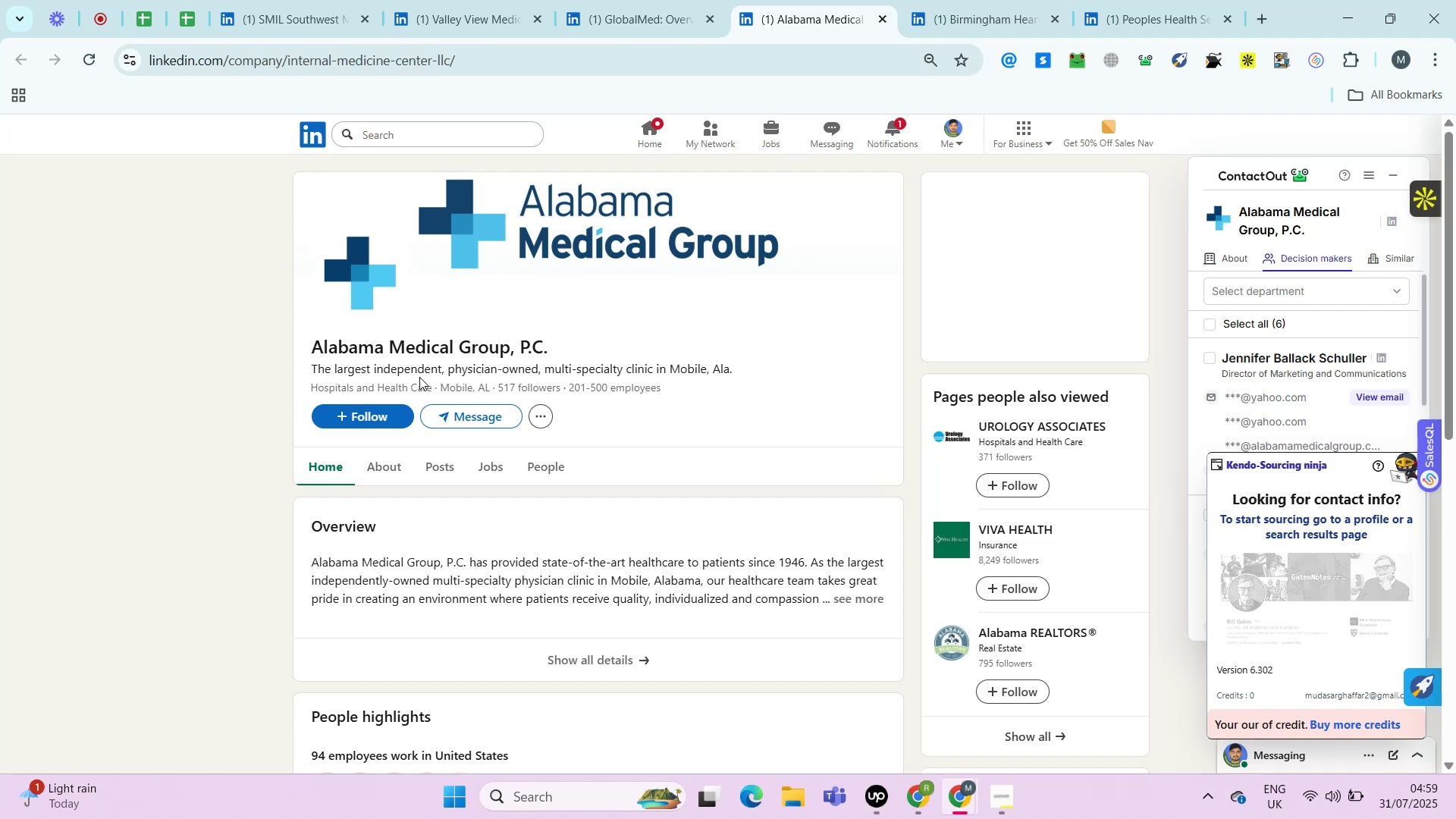 
key(Alt+Control+AltRight)
 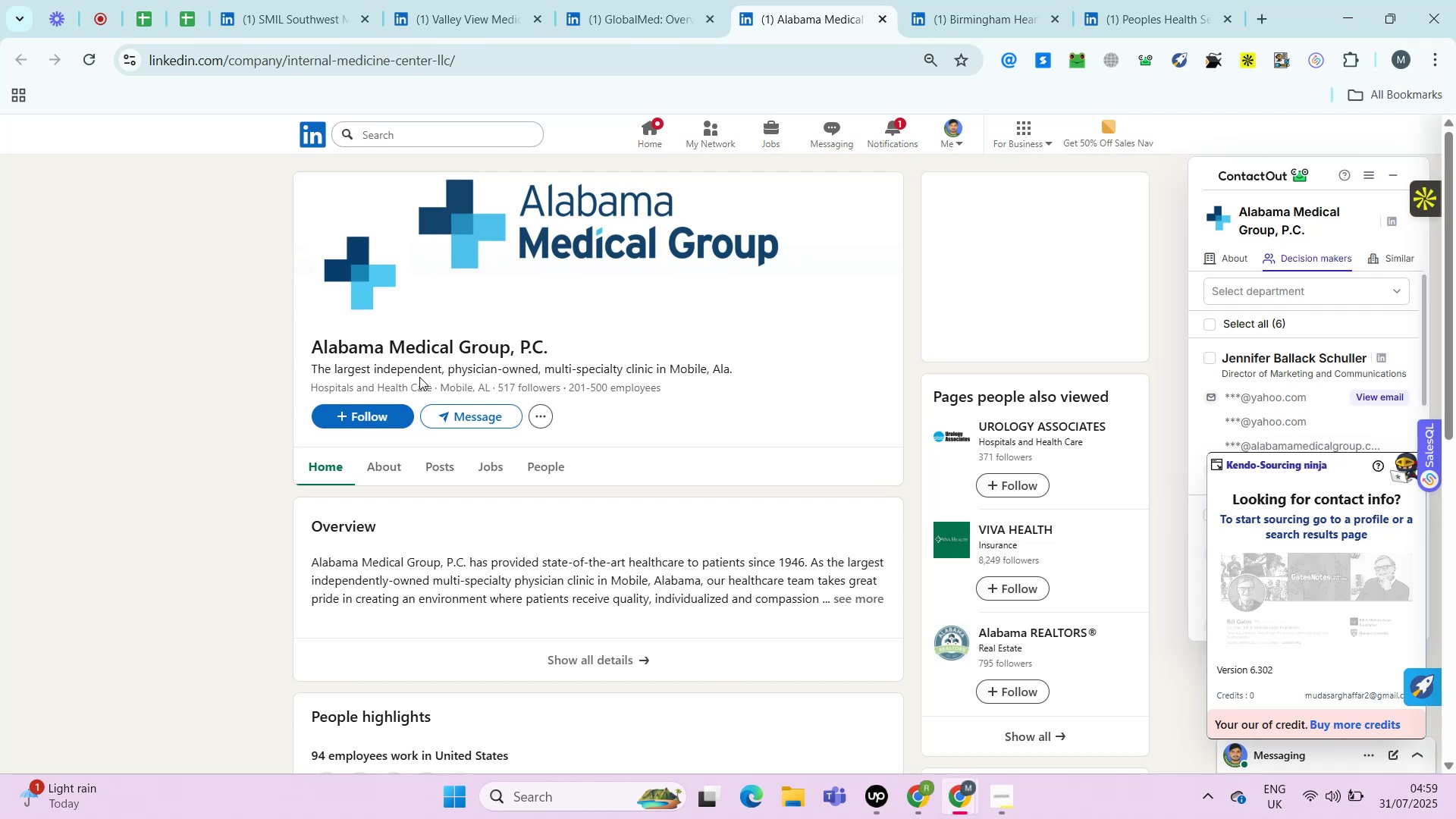 
key(Alt+Control+ControlRight)
 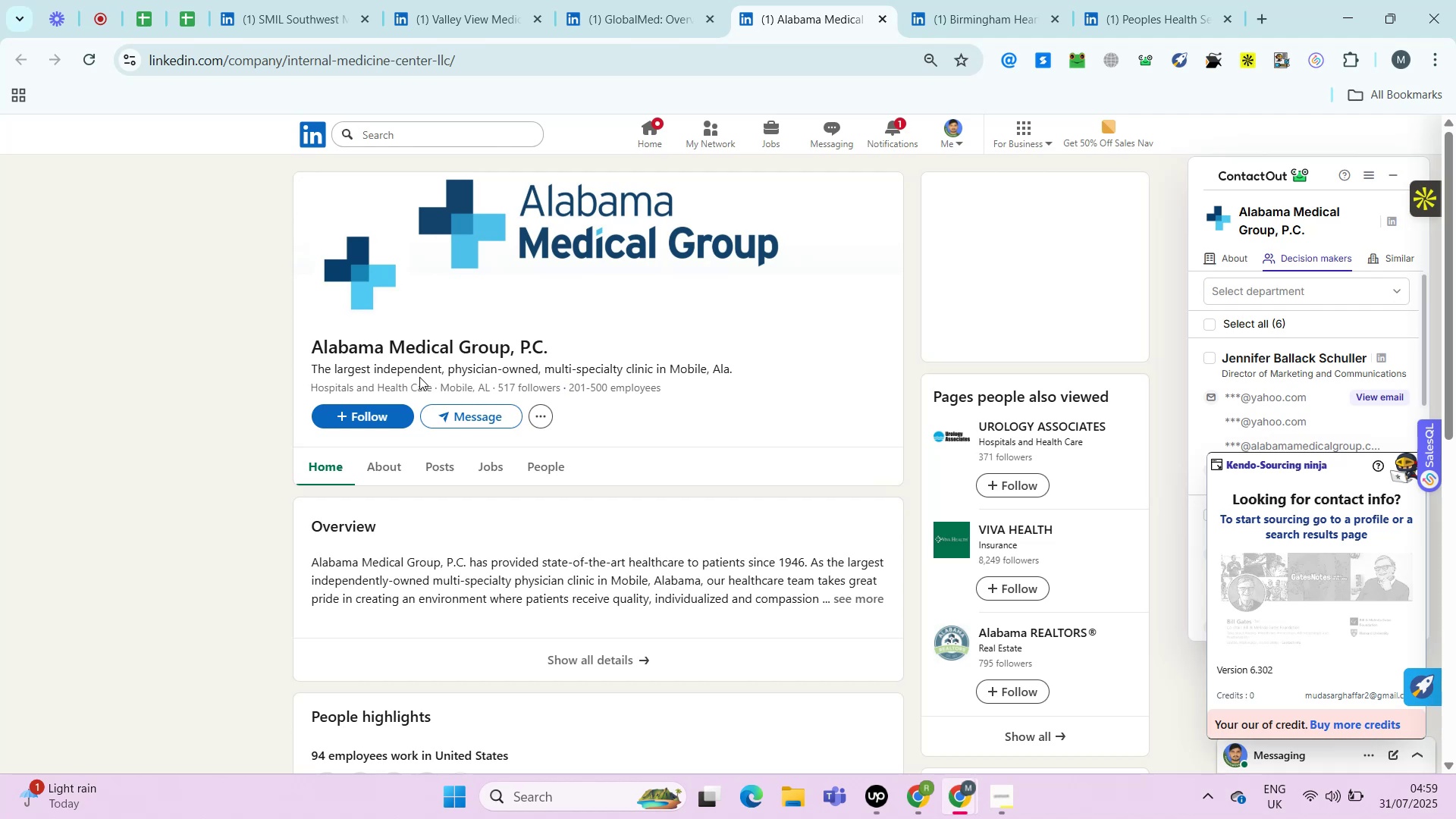 
key(Control+ControlLeft)
 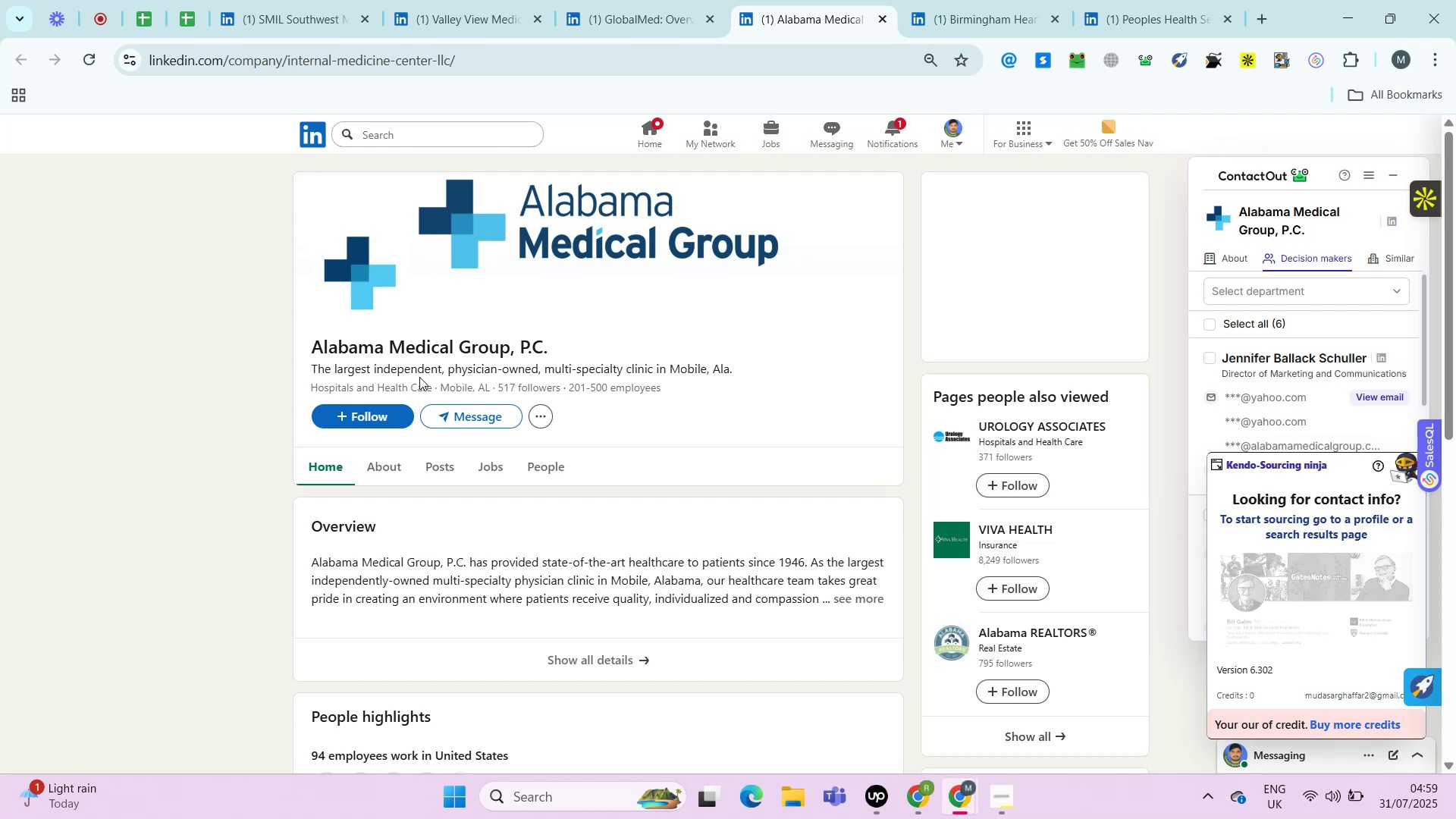 
key(Alt+Control+AltRight)
 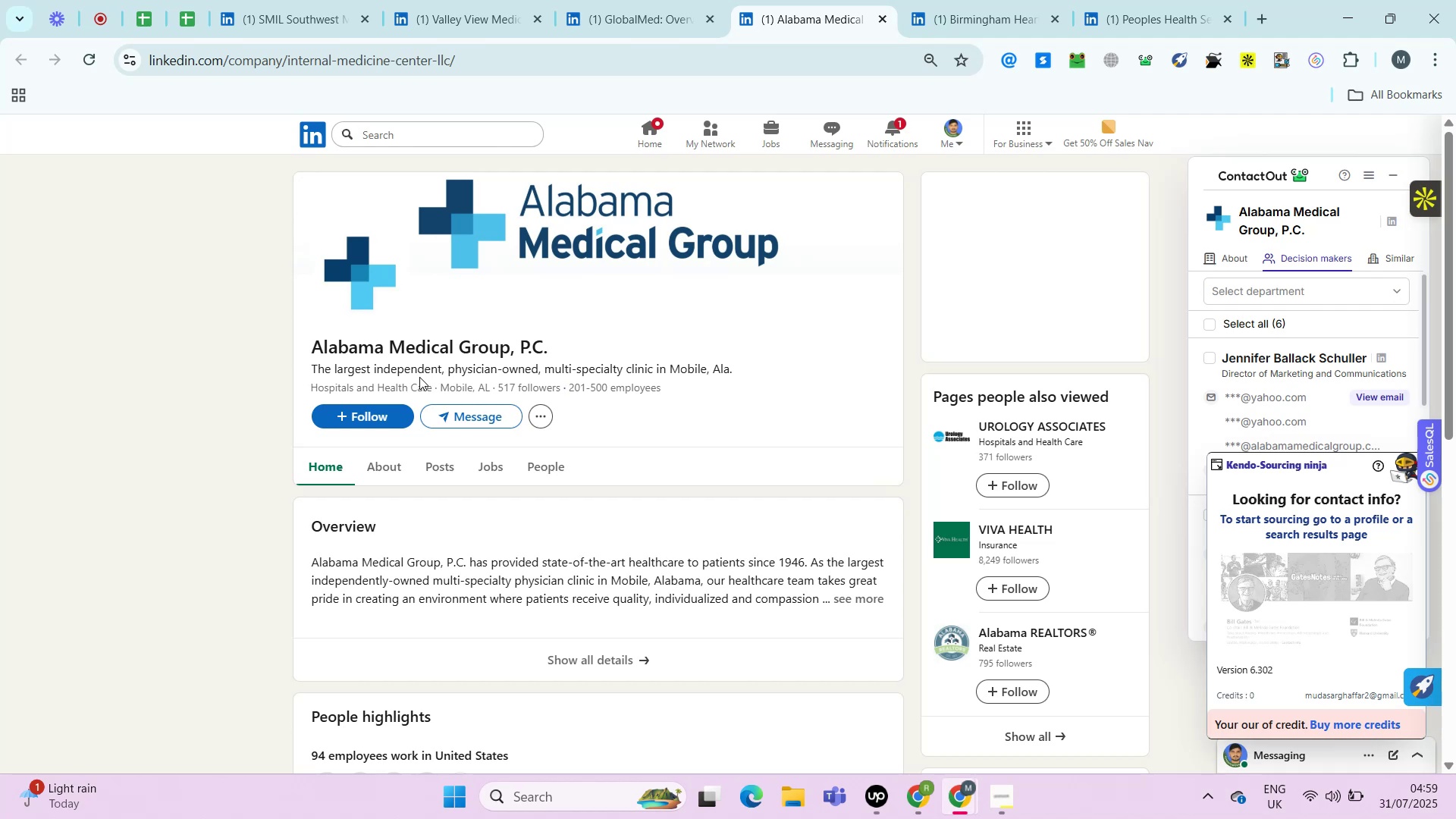 
key(Alt+Control+ControlRight)
 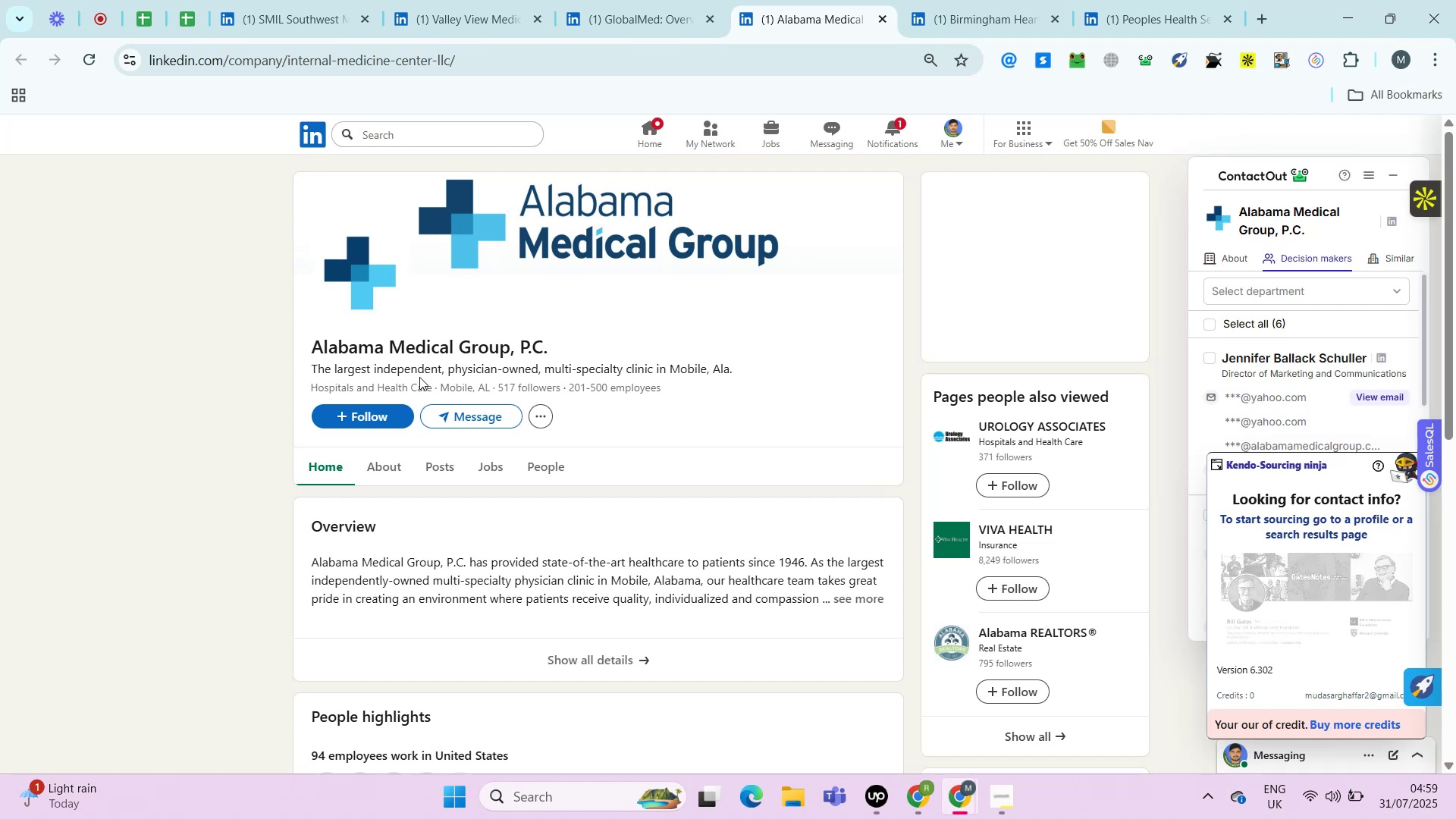 
key(Control+ControlLeft)
 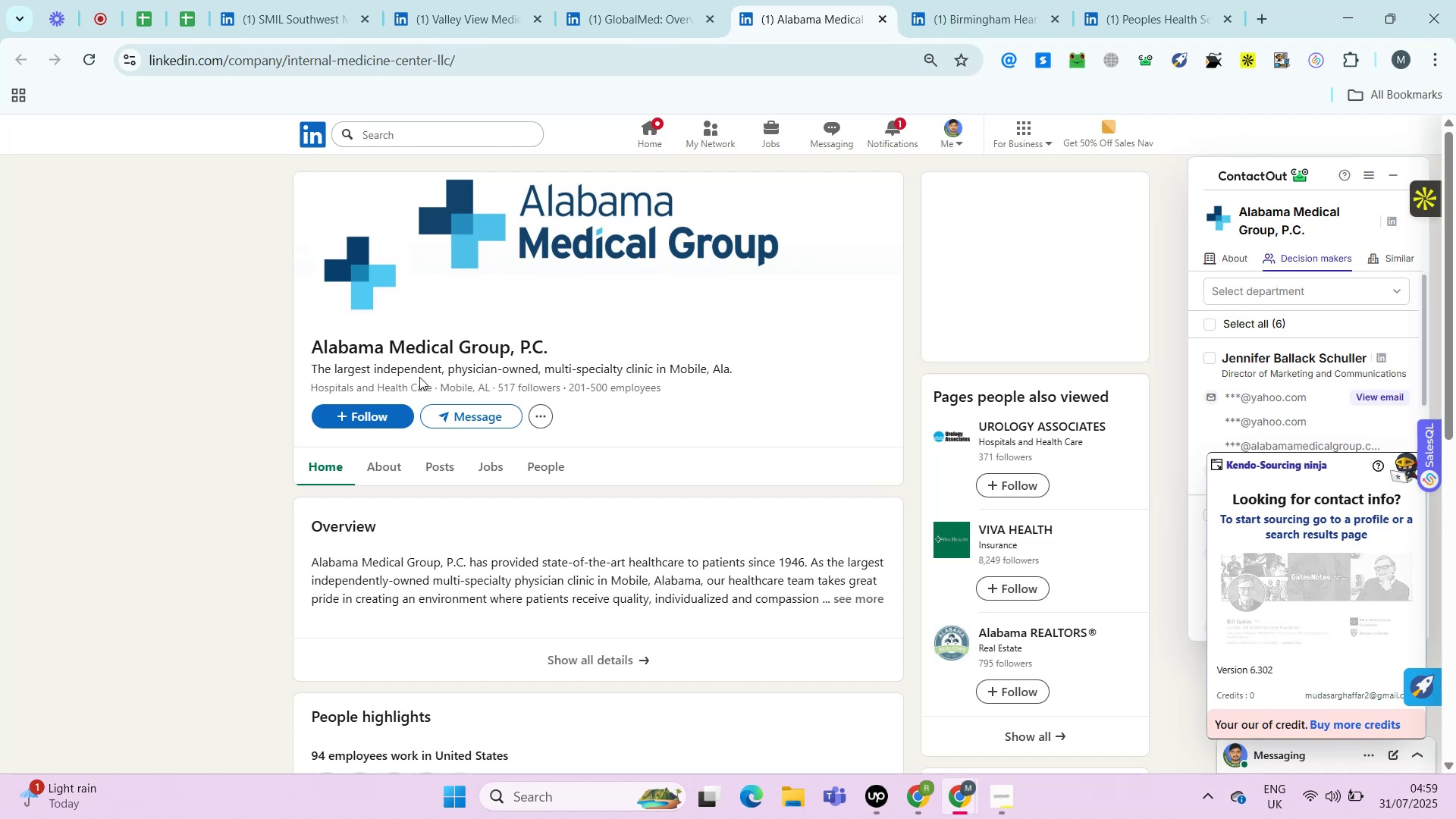 
key(Alt+Control+AltRight)
 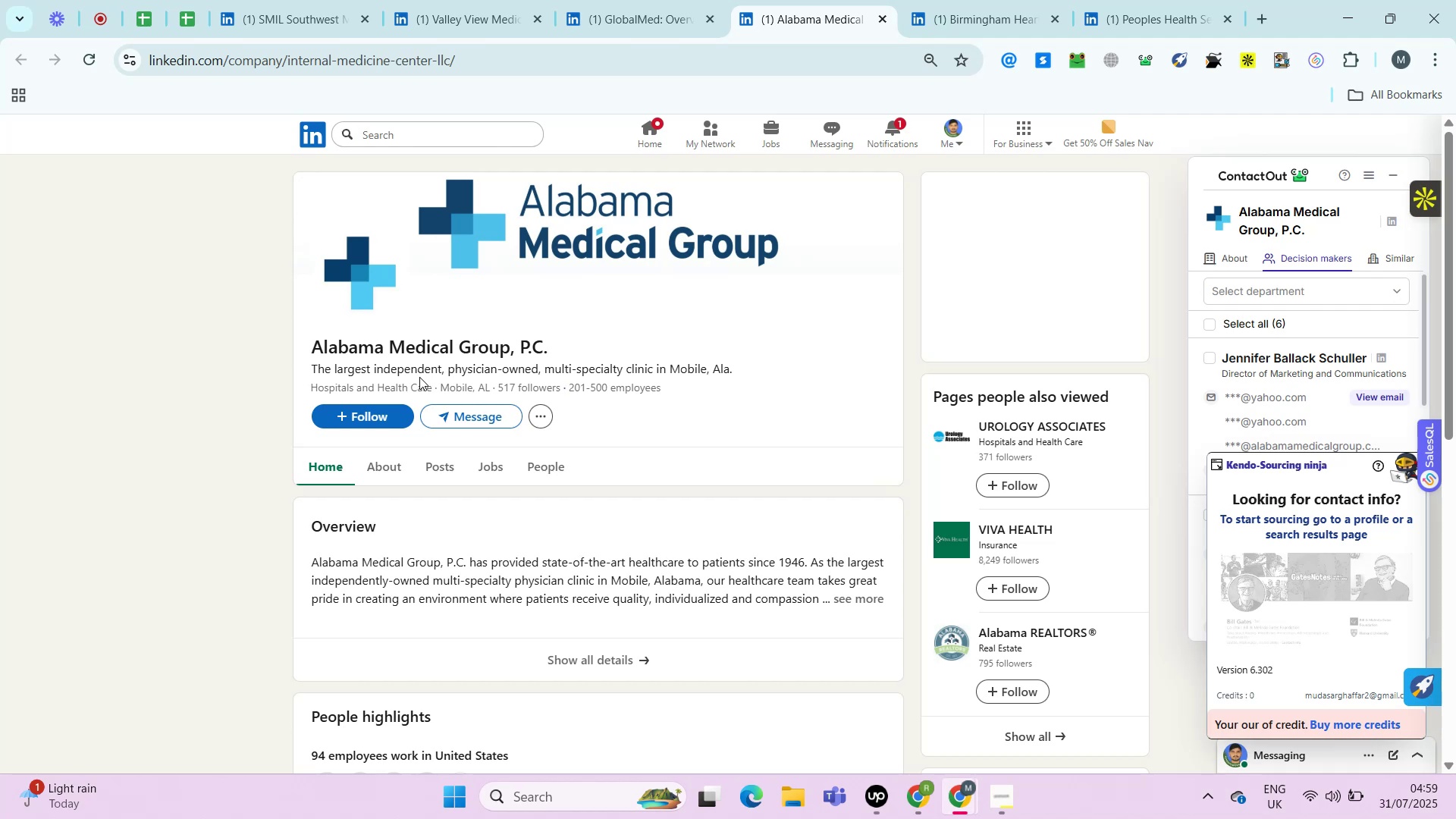 
key(Alt+Control+ControlRight)
 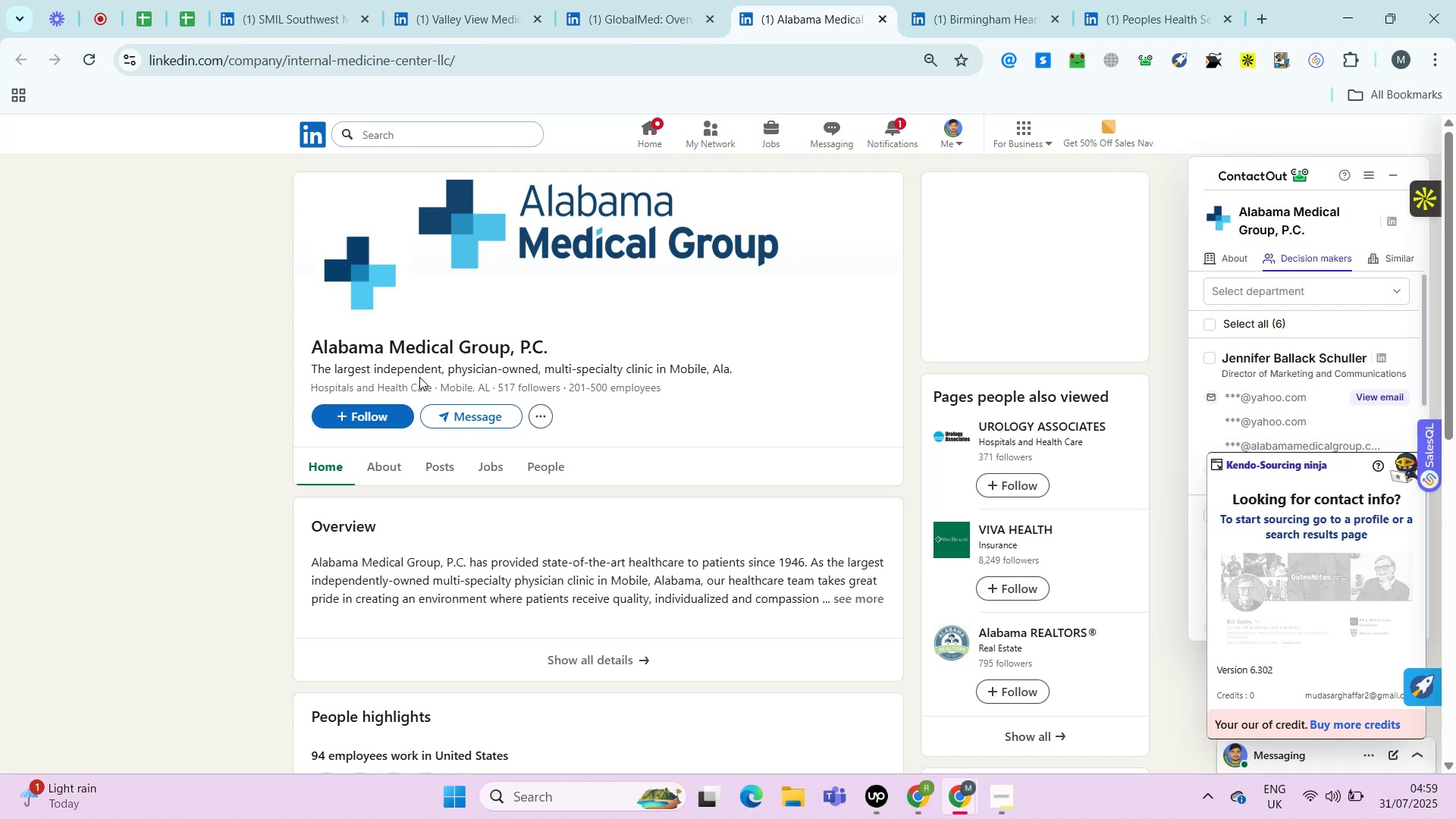 
key(Control+ControlLeft)
 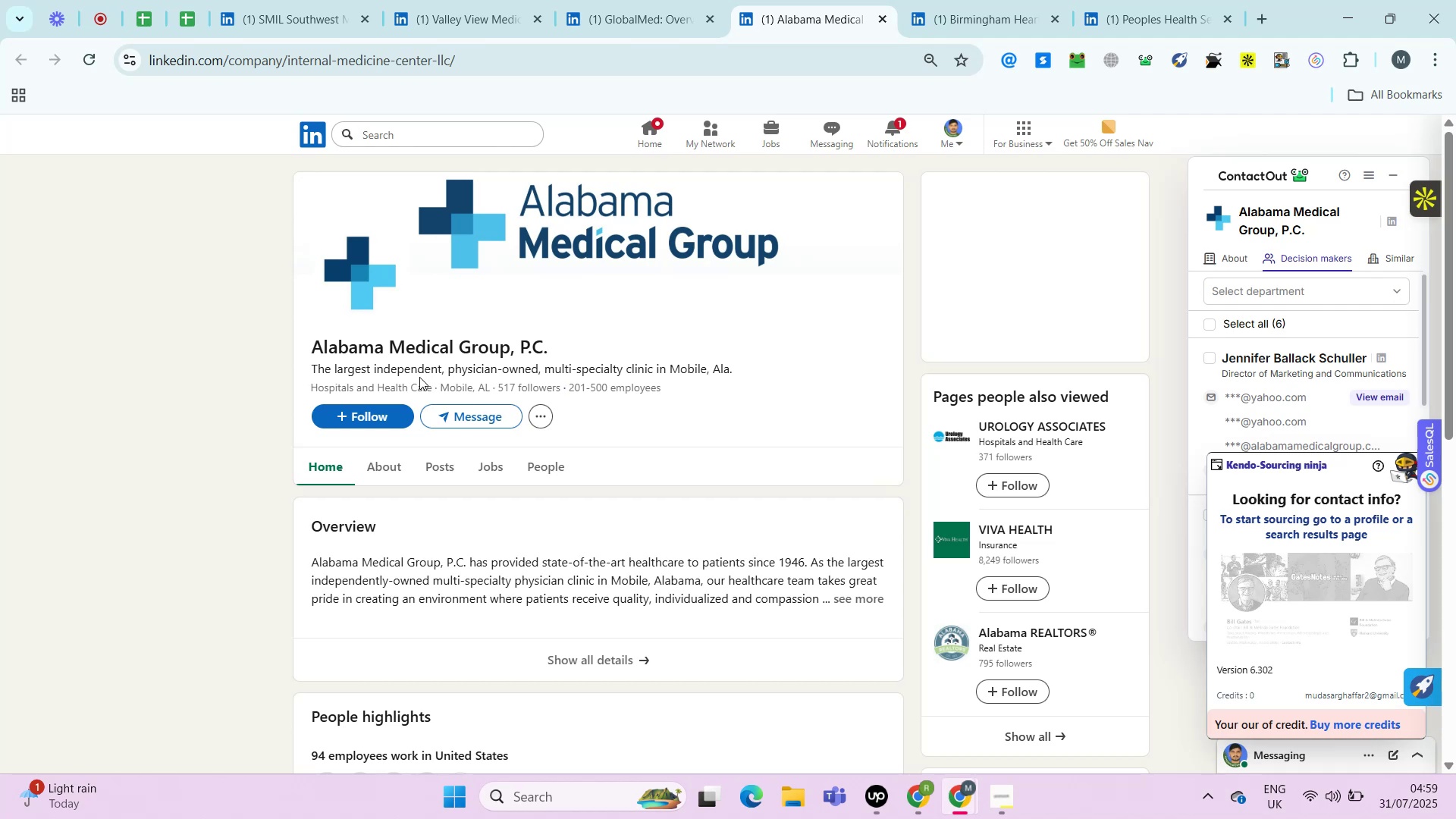 
key(Alt+Control+AltRight)
 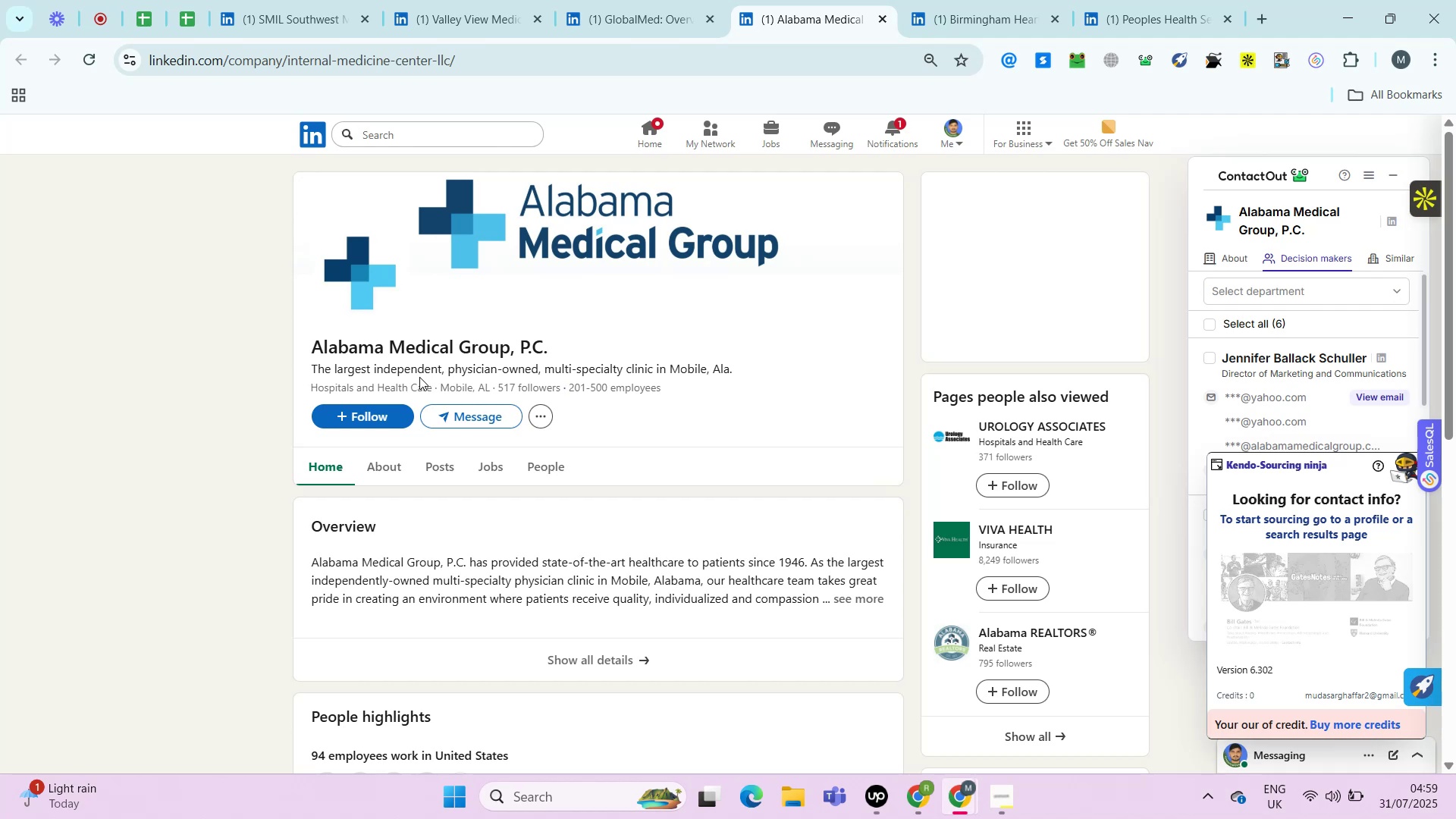 
key(Control+ControlRight)
 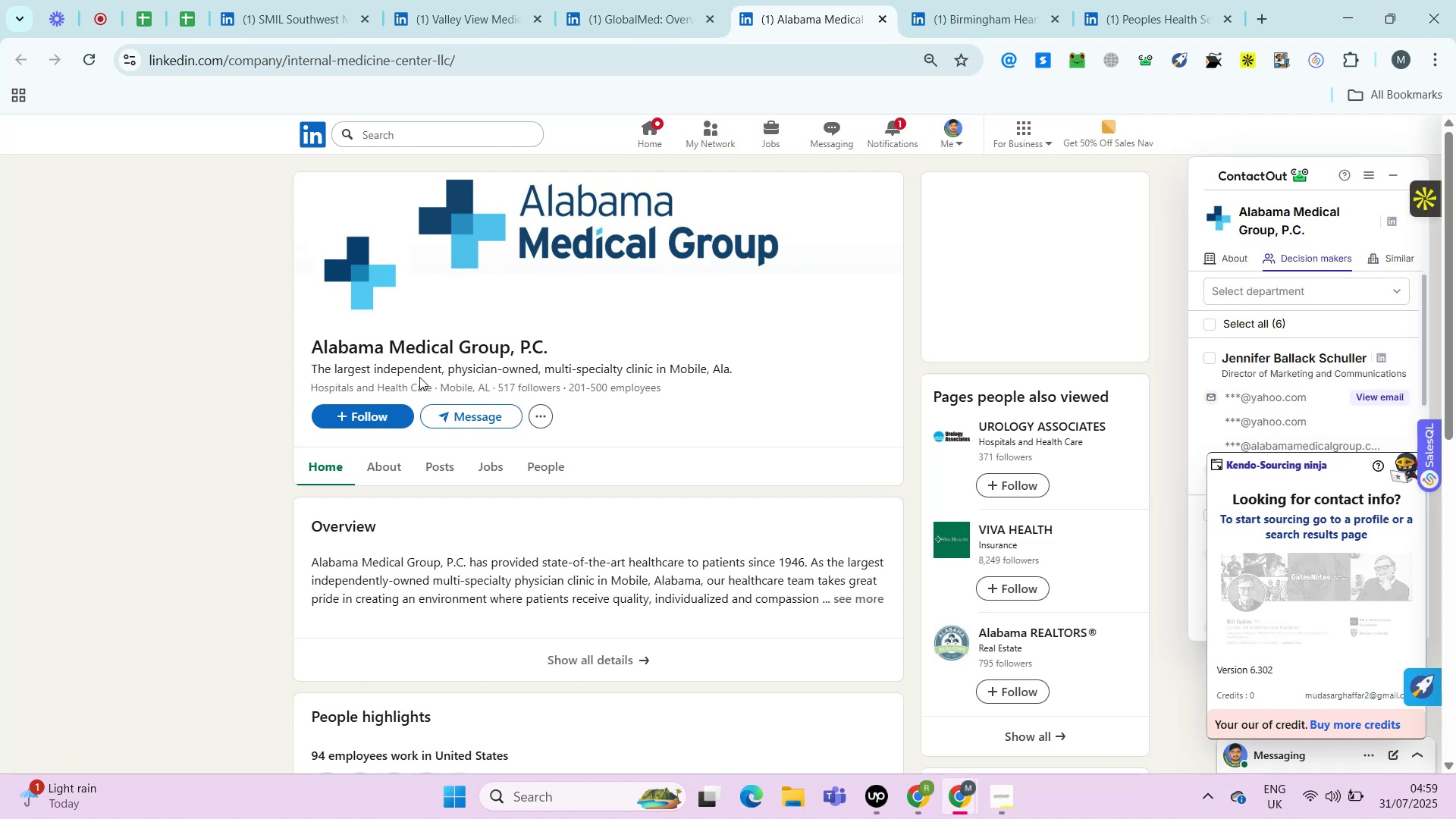 
key(Control+ControlLeft)
 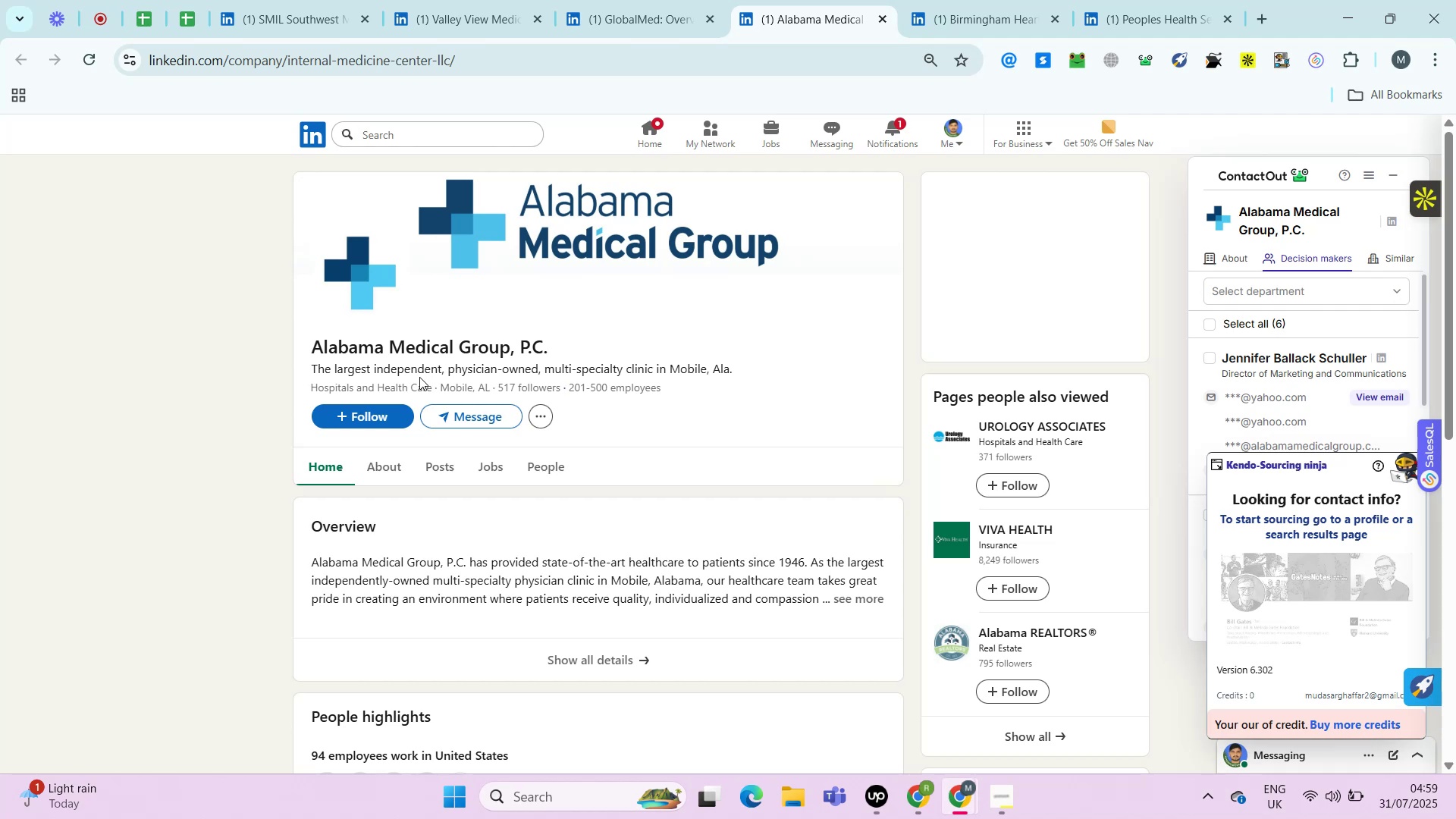 
key(Alt+Control+AltRight)
 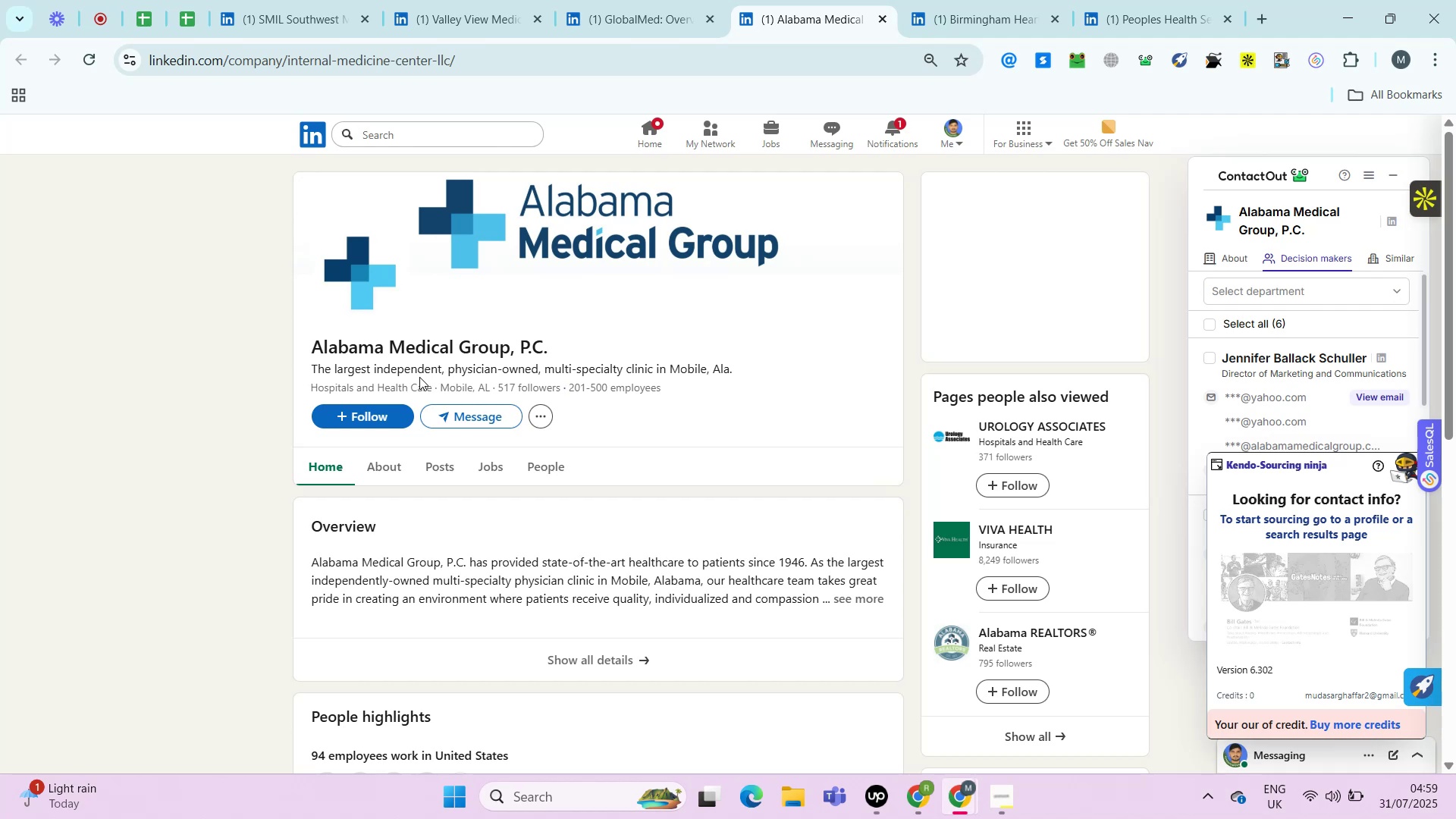 
key(Alt+Control+ControlRight)
 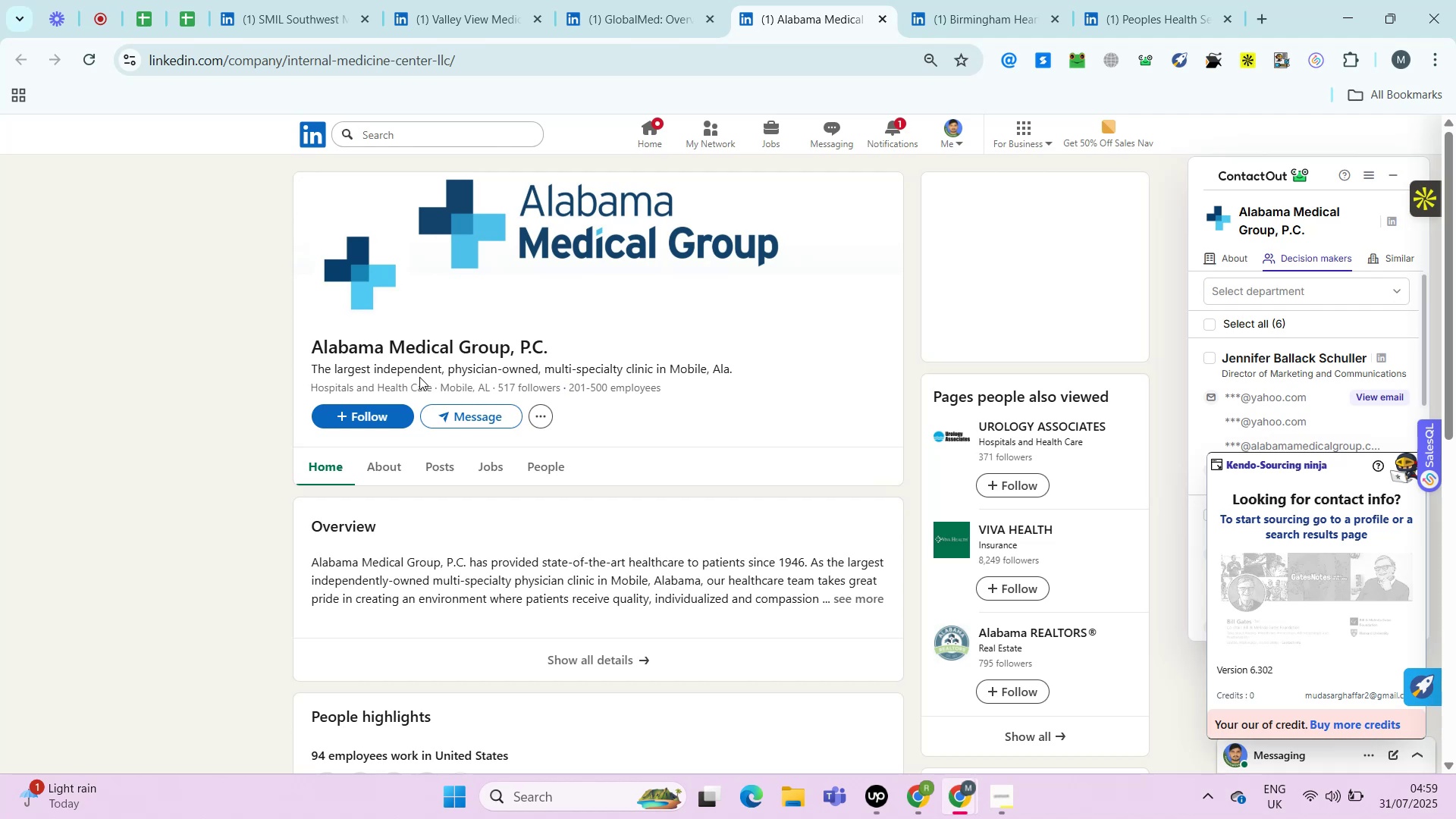 
key(Control+ControlLeft)
 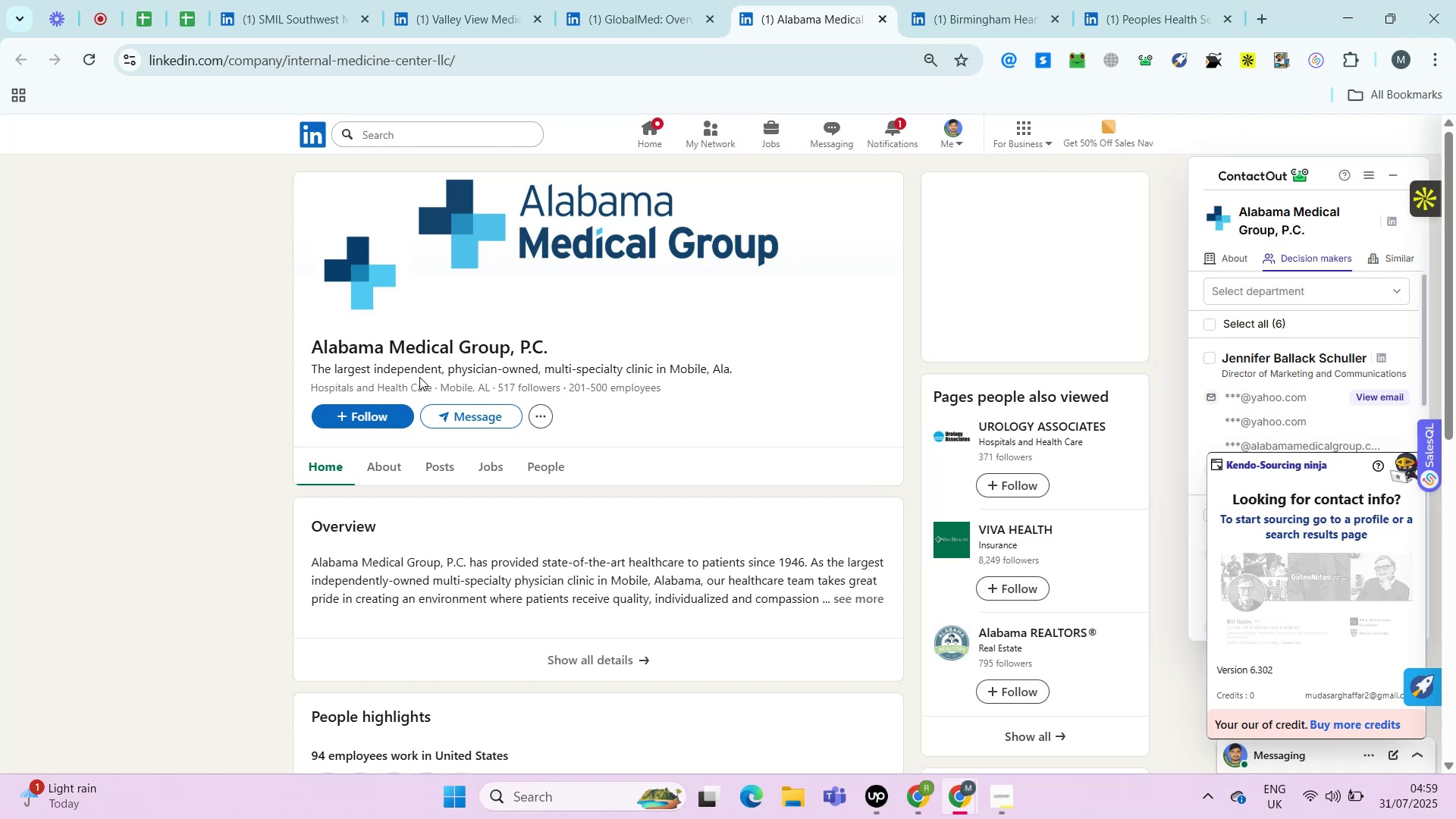 
key(Alt+Control+AltRight)
 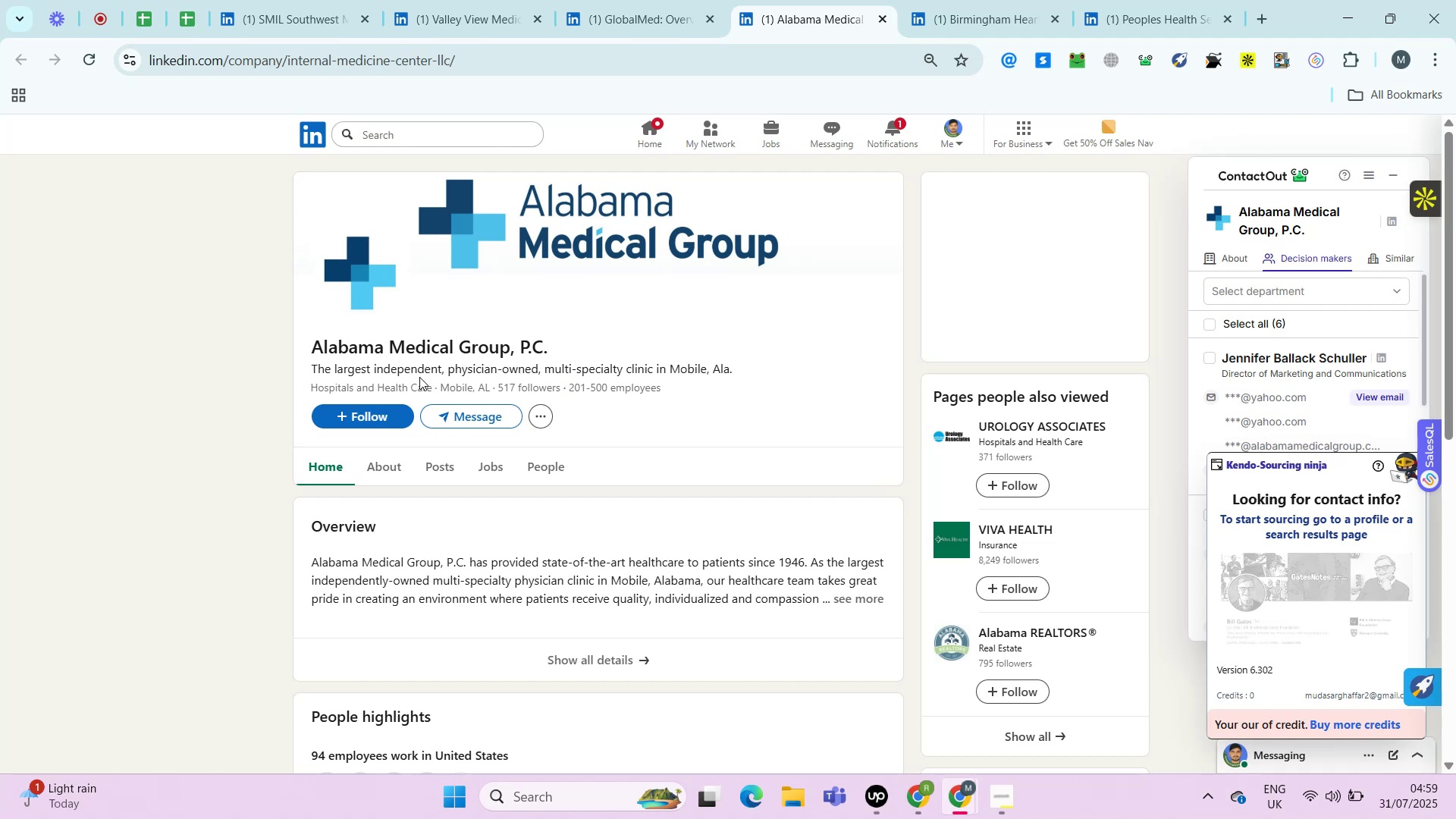 
key(Alt+Control+ControlRight)
 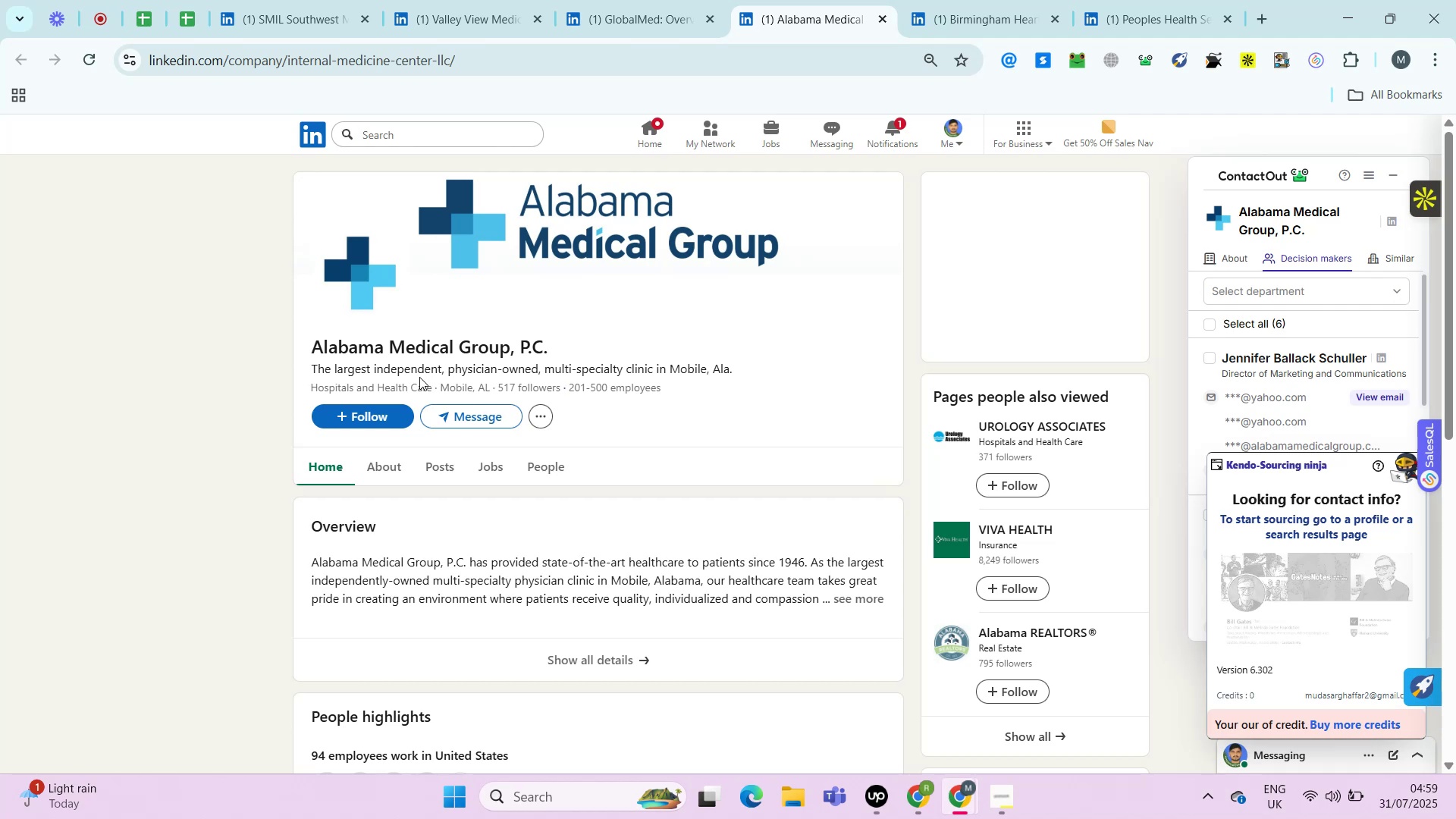 
key(Control+ControlLeft)
 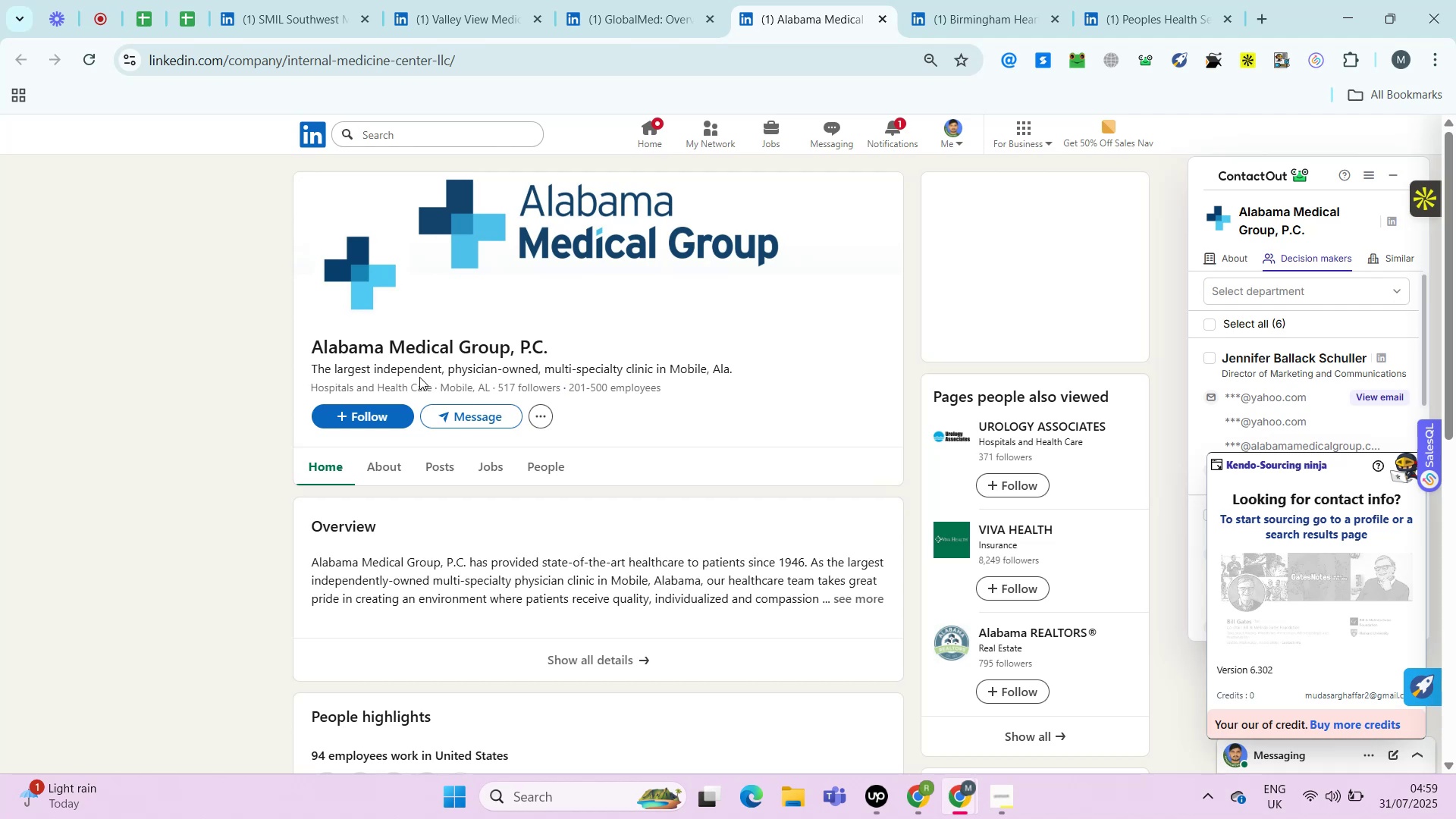 
key(Alt+Control+AltRight)
 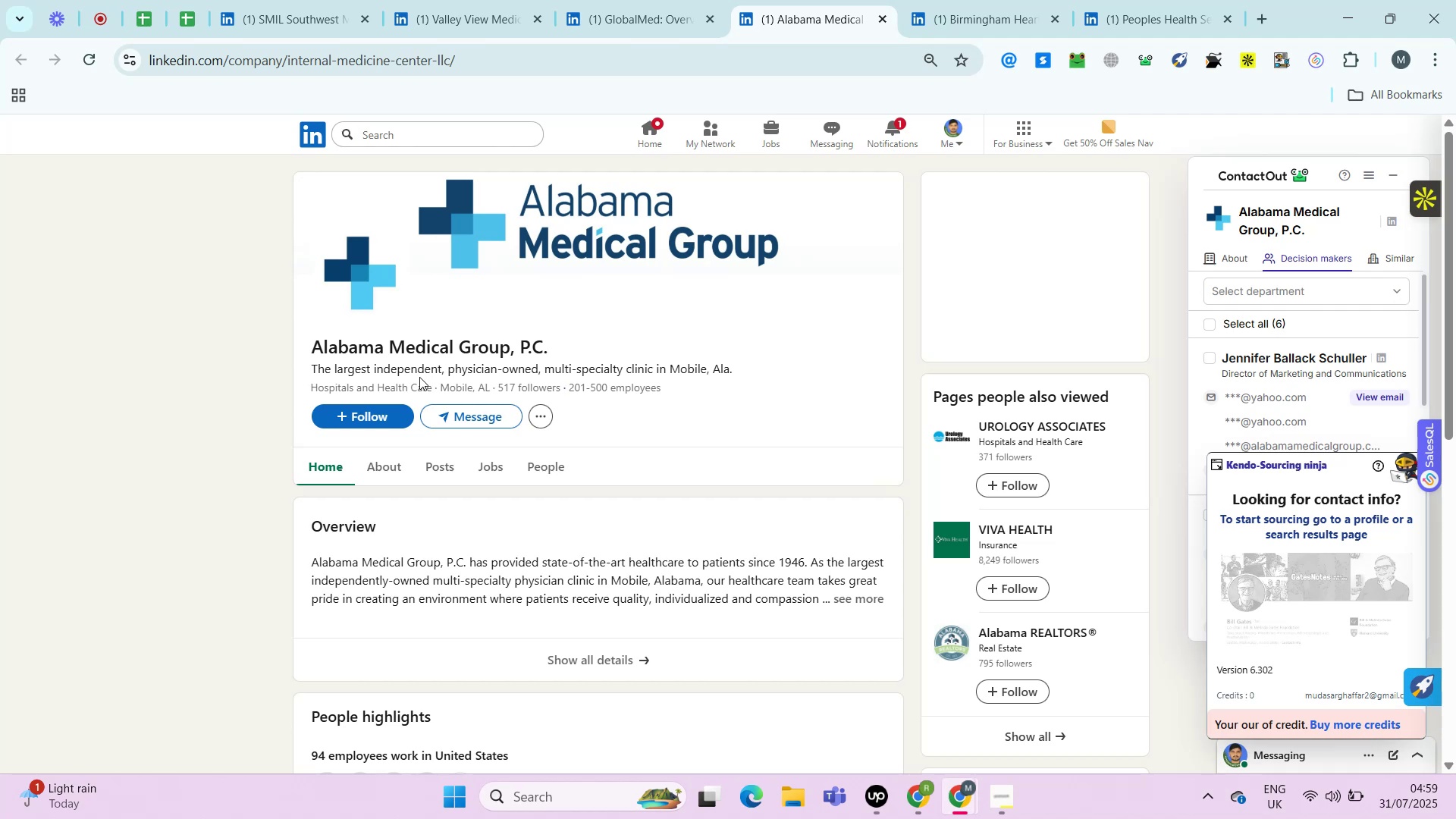 
key(Control+ControlRight)
 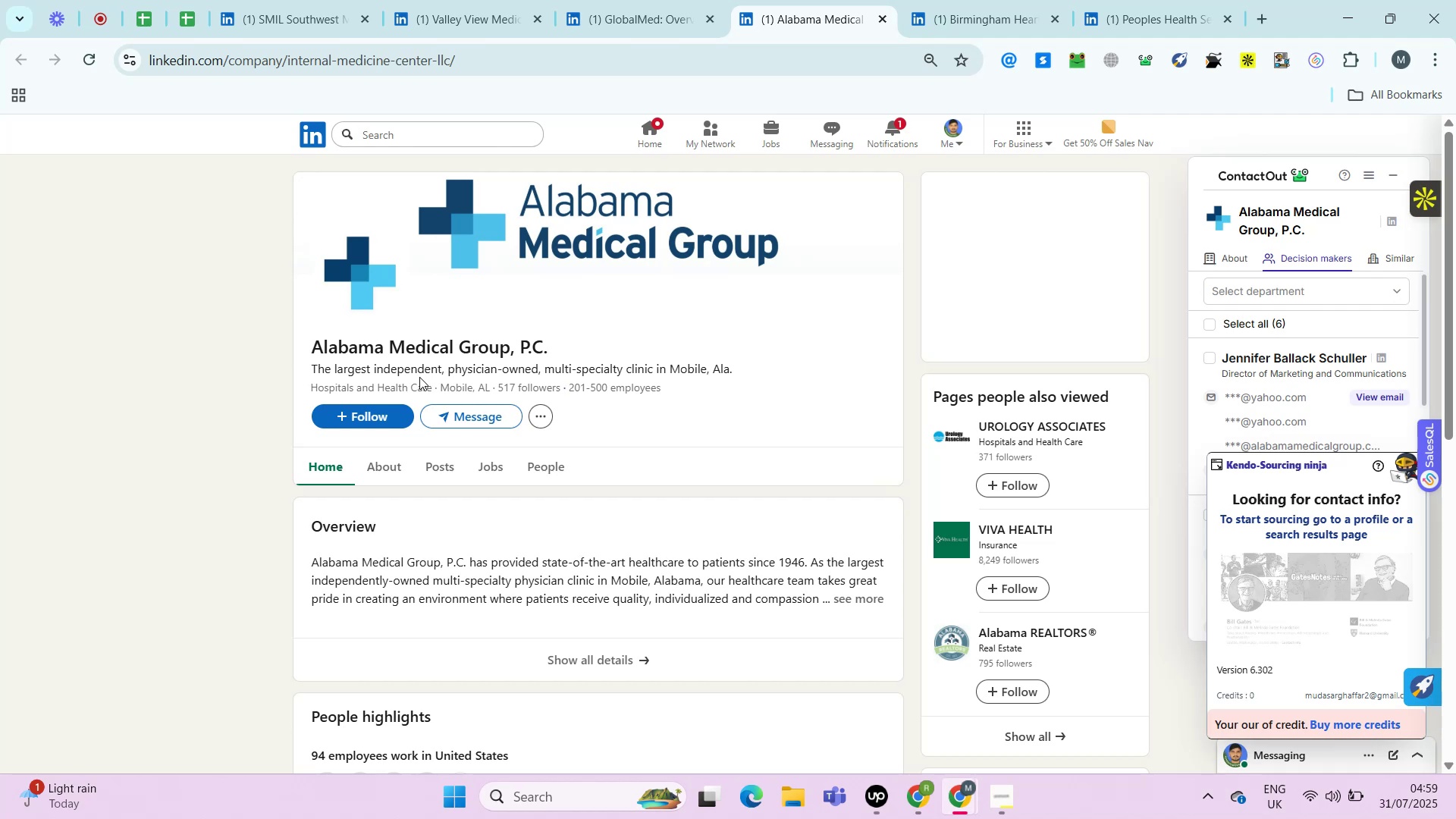 
key(Control+ControlLeft)
 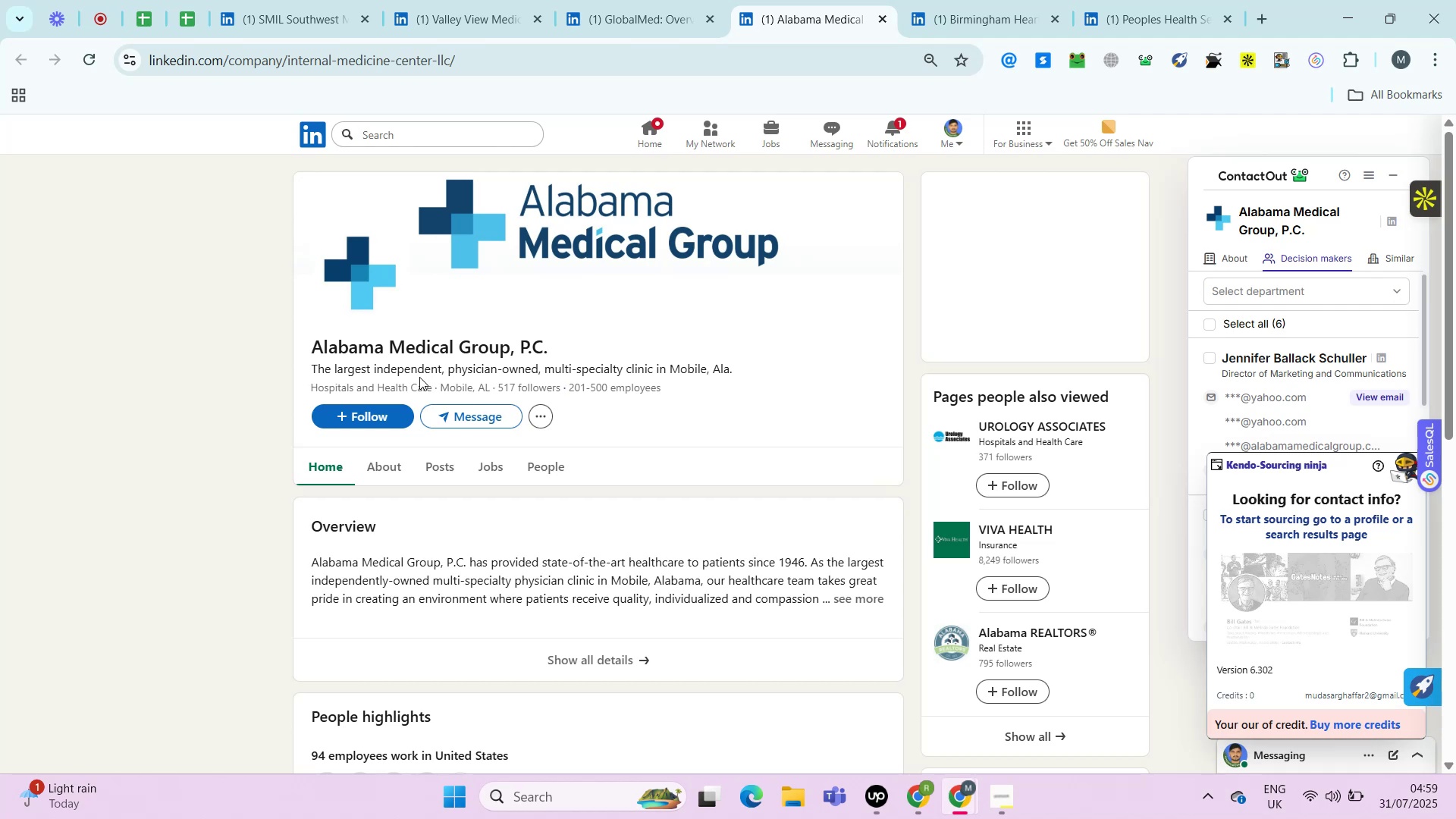 
key(Alt+Control+AltRight)
 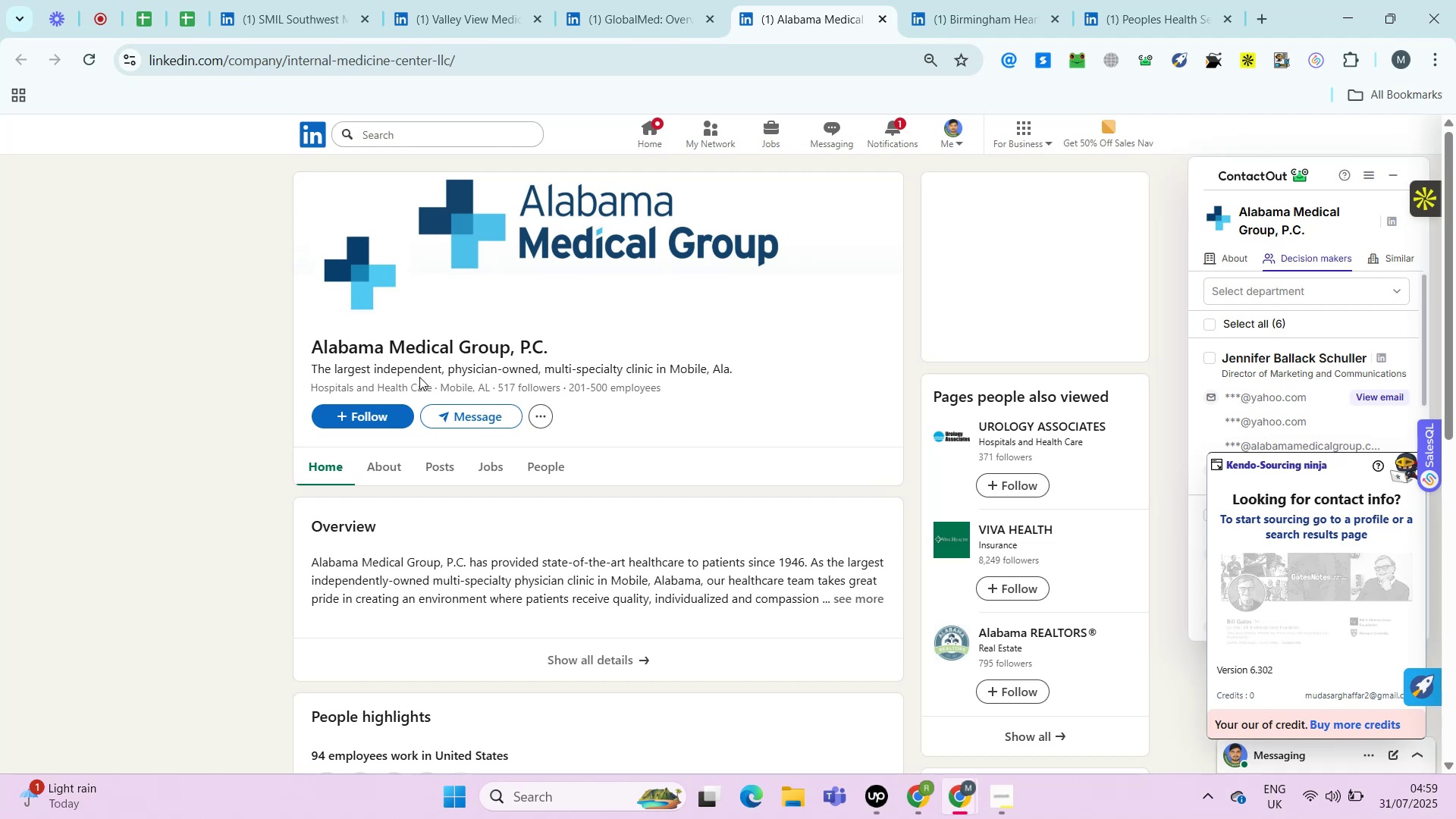 
key(Alt+Control+ControlRight)
 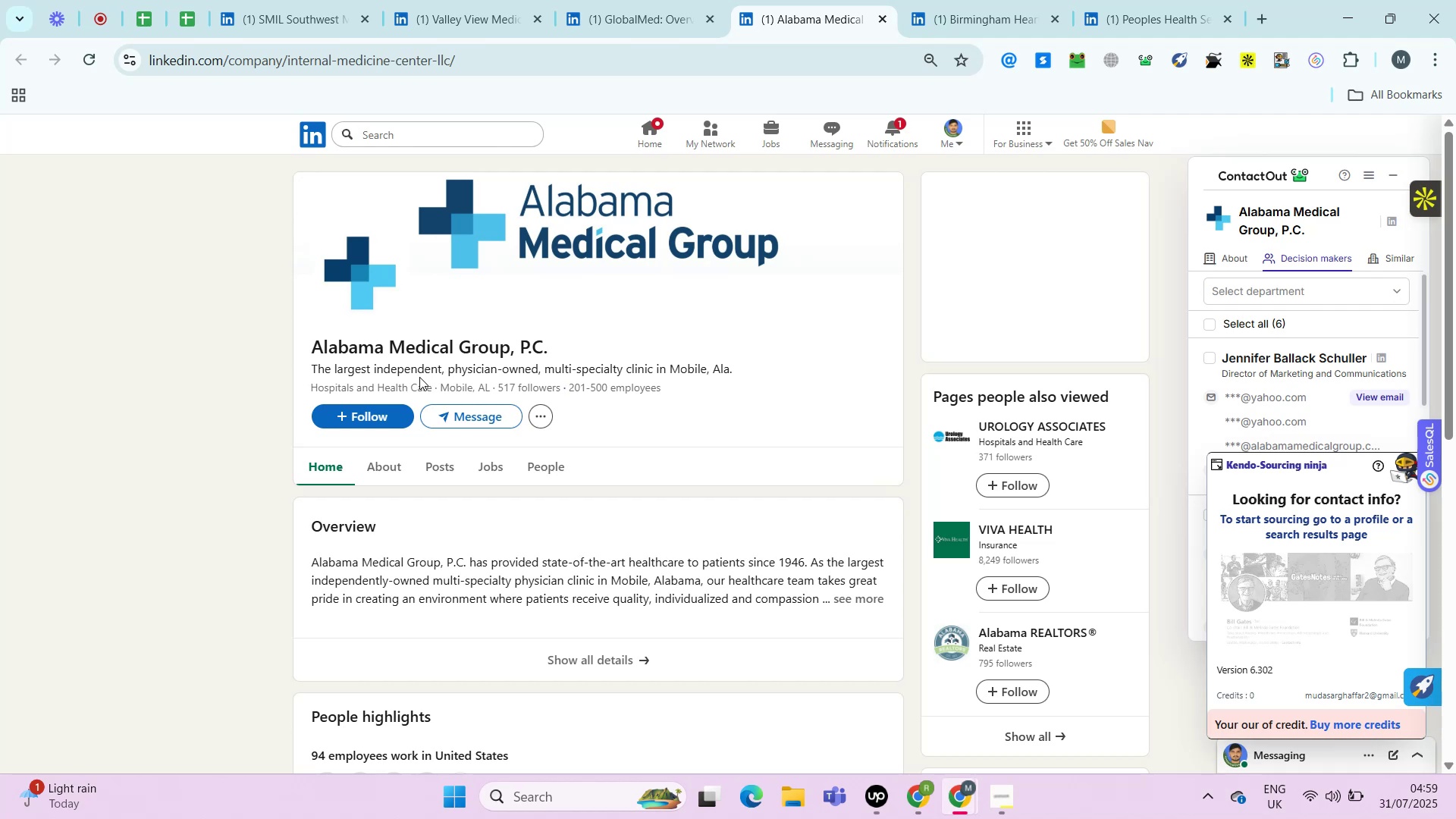 
key(Control+ControlLeft)
 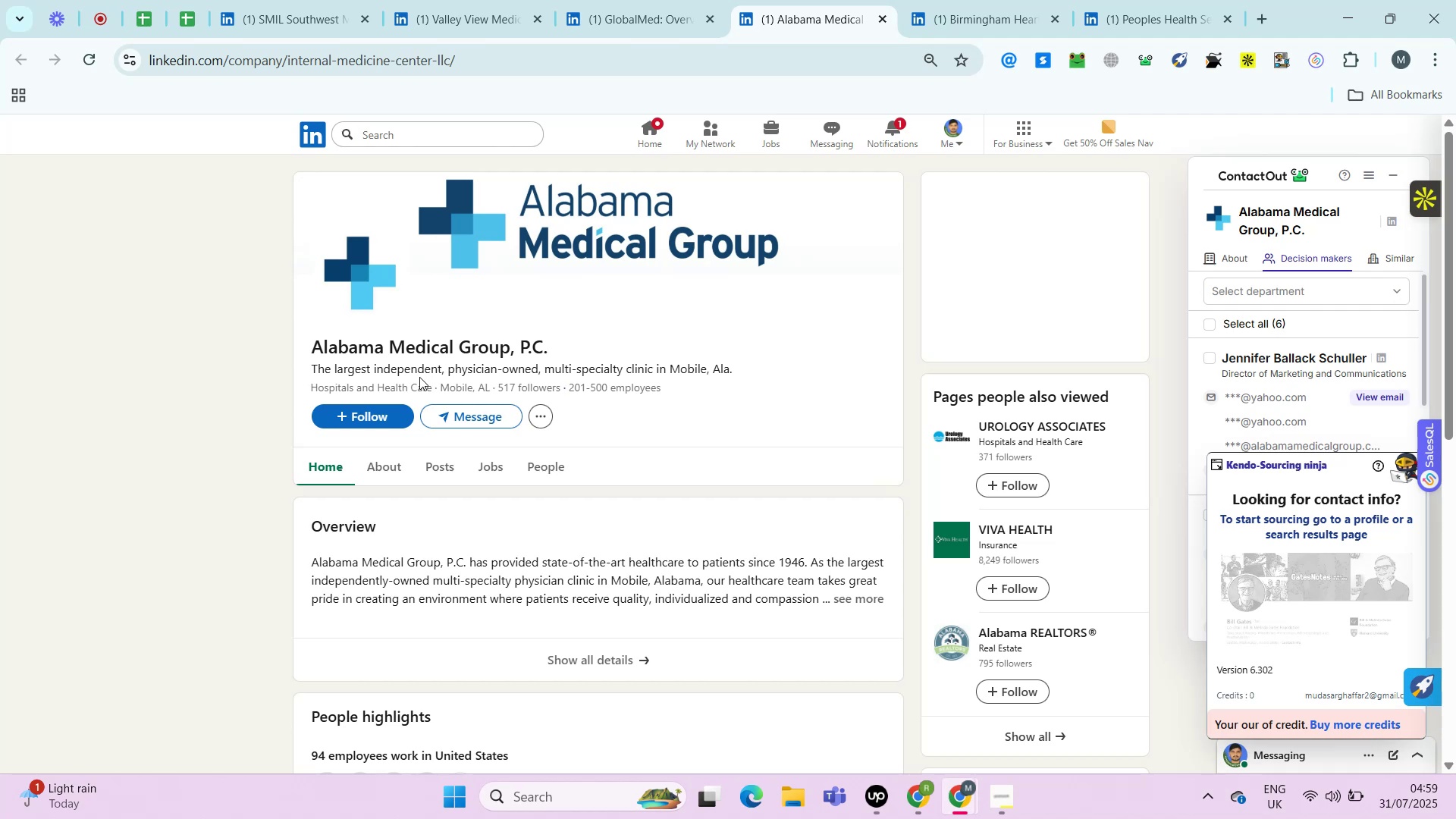 
key(Alt+Control+AltRight)
 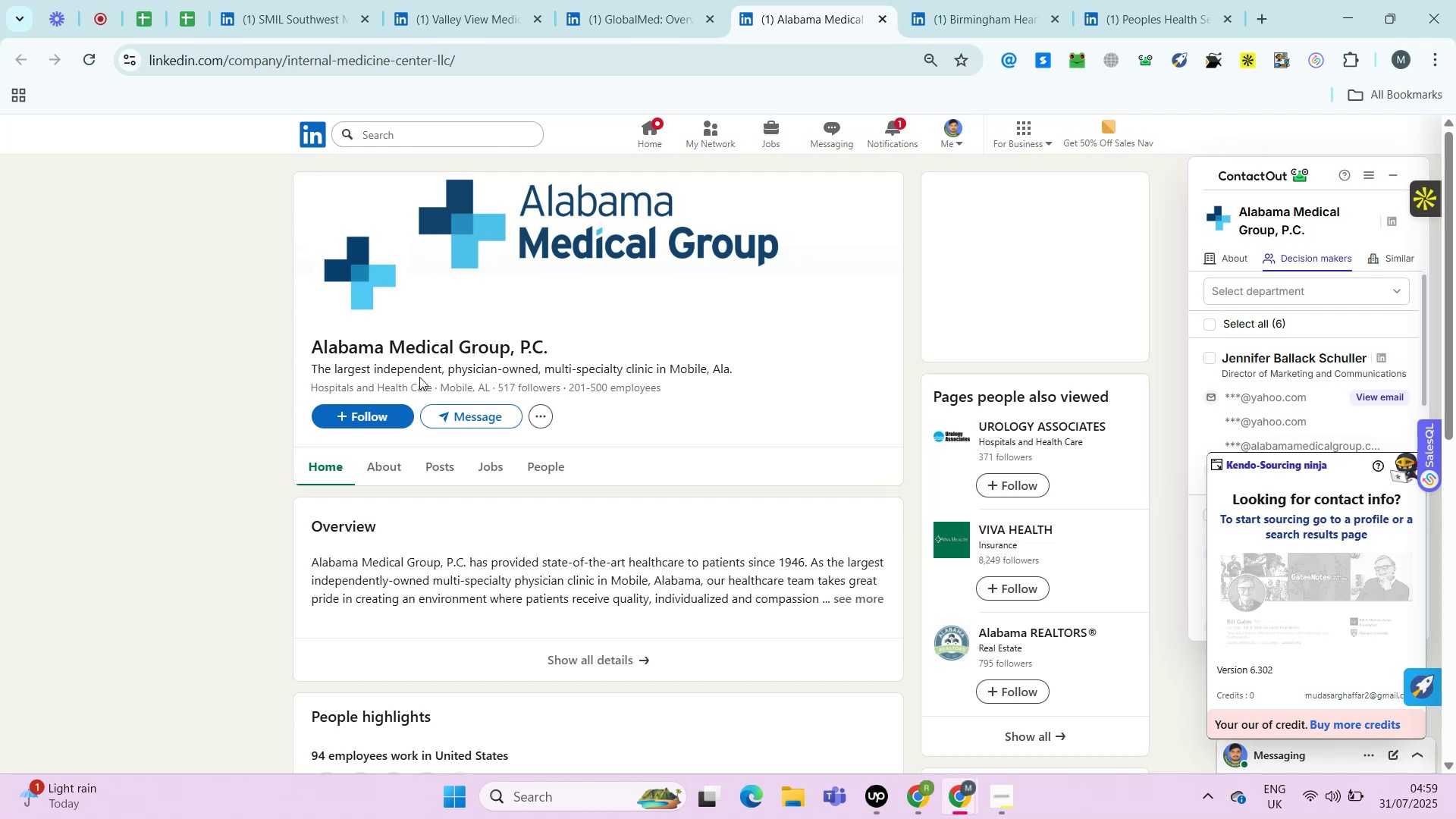 
key(Alt+Control+ControlRight)
 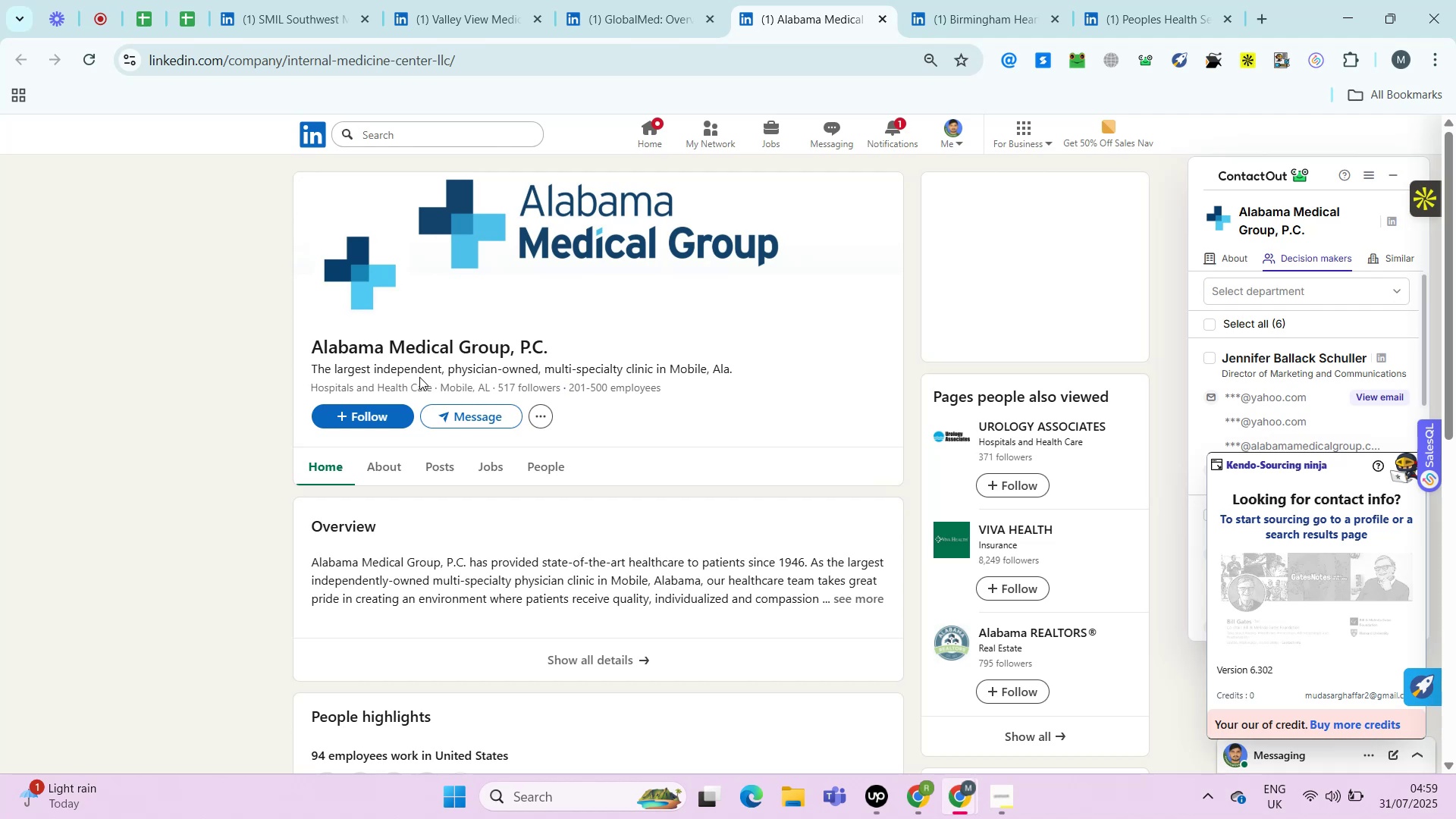 
key(Control+ControlLeft)
 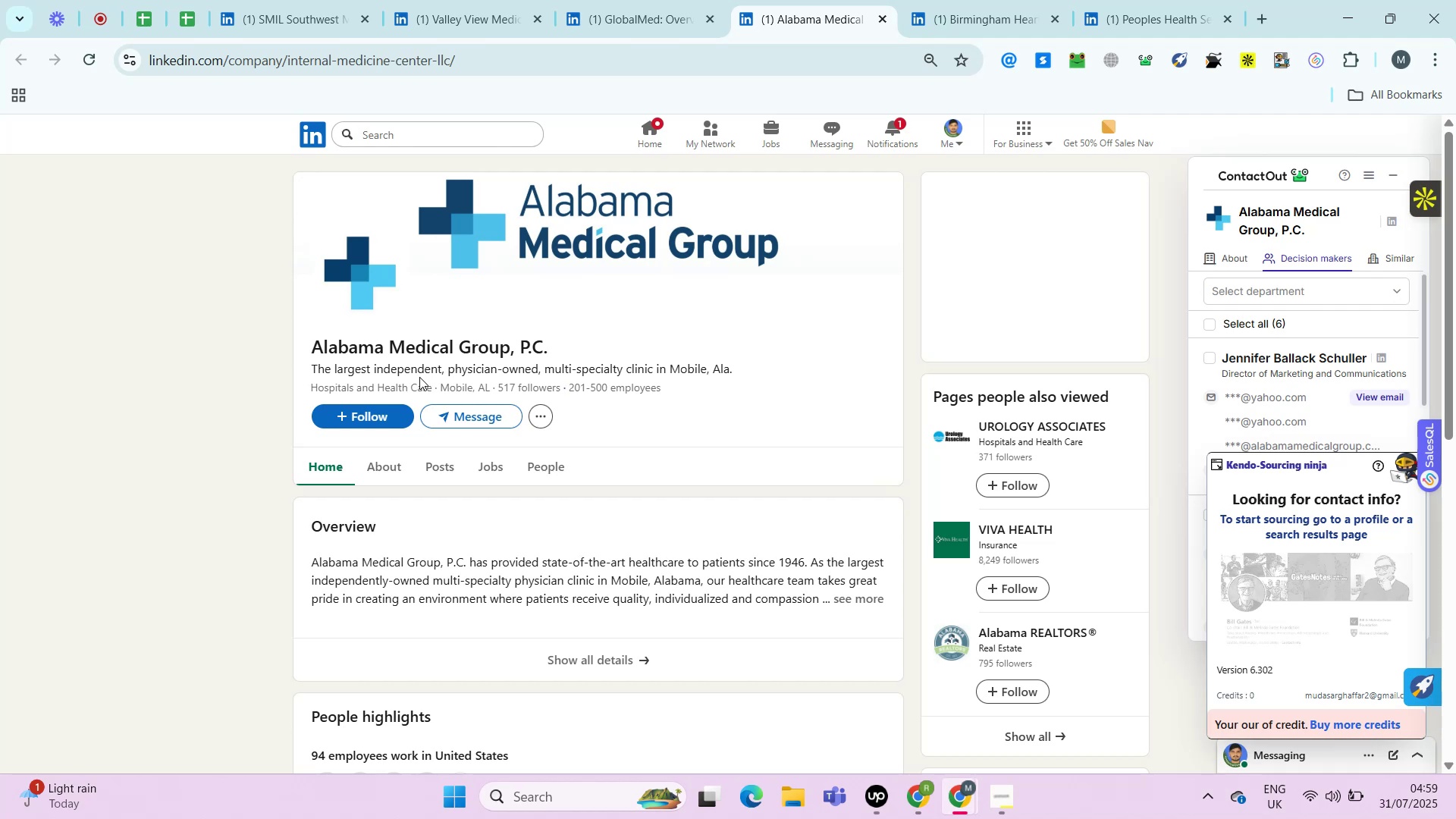 
key(Alt+Control+AltRight)
 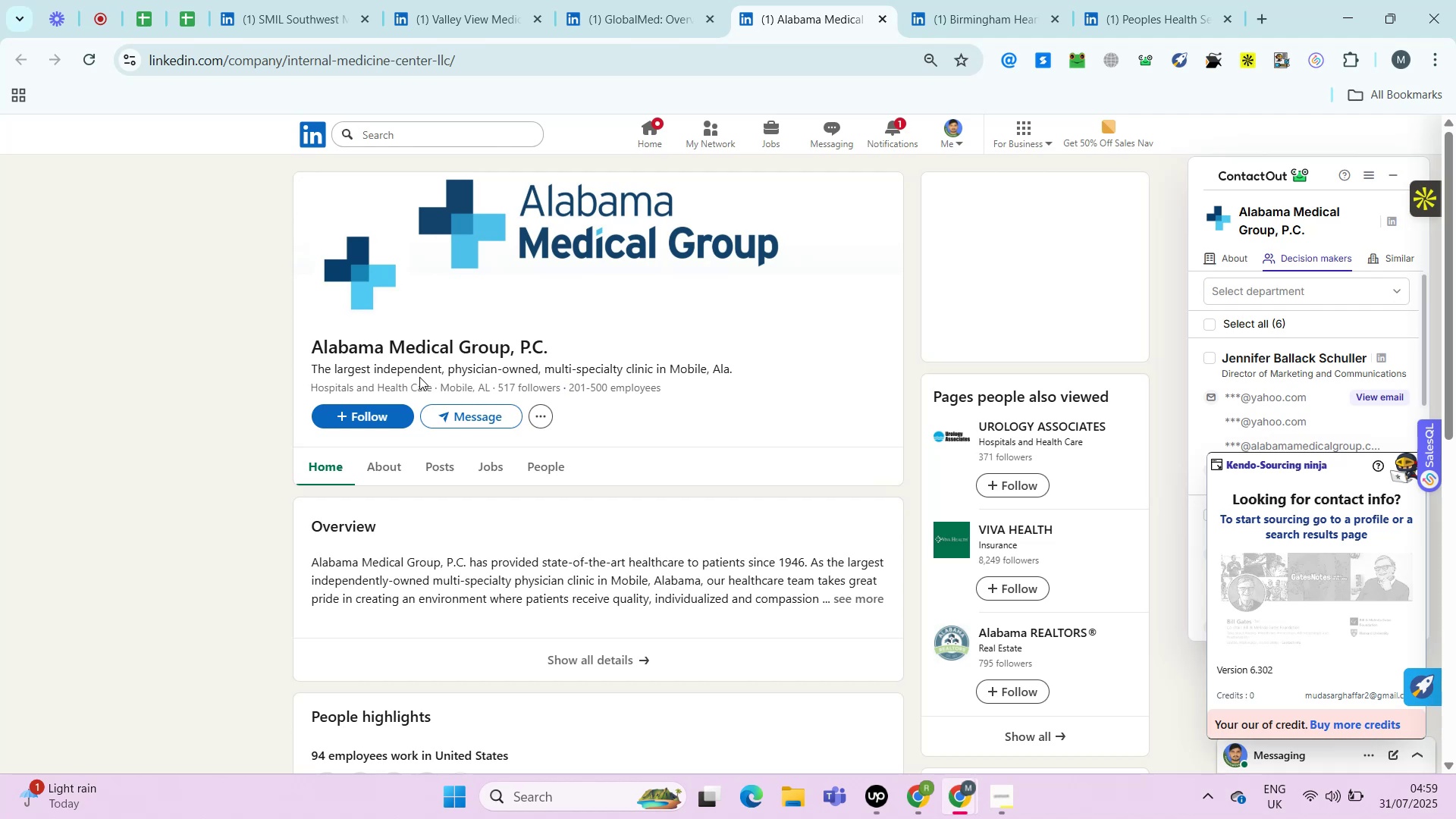 
key(Alt+Control+ControlRight)
 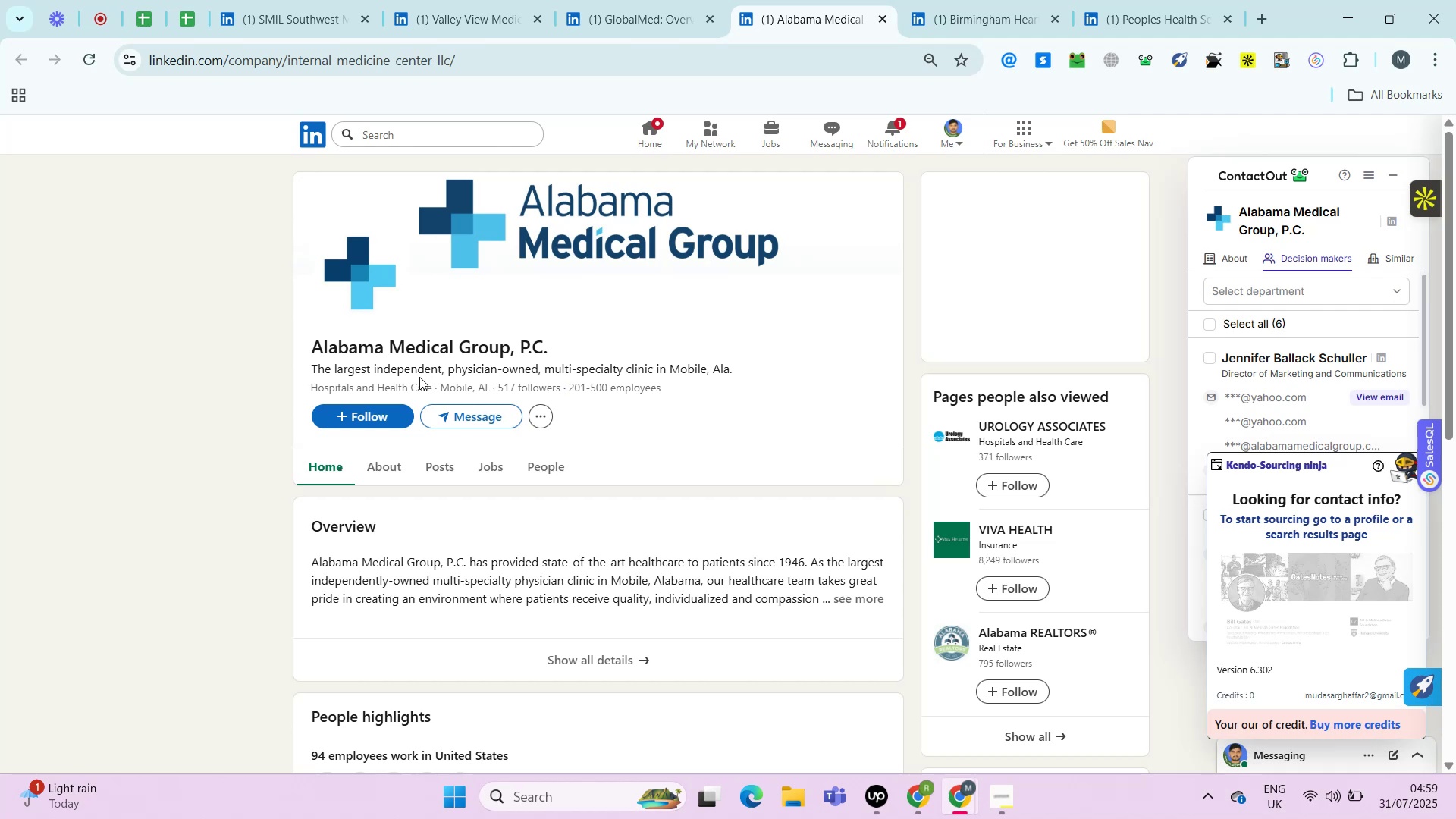 
key(Control+ControlLeft)
 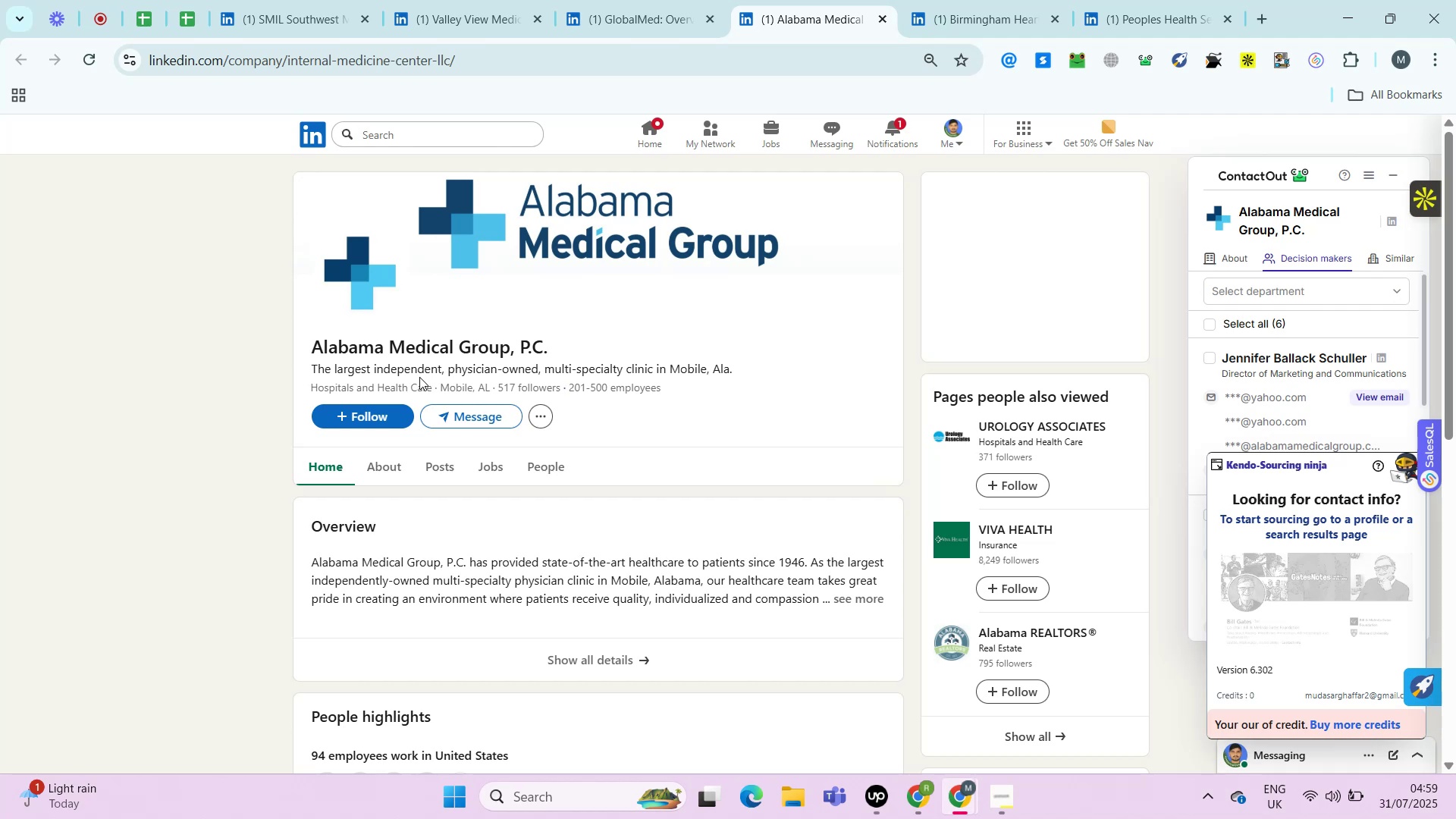 
key(Alt+Control+AltRight)
 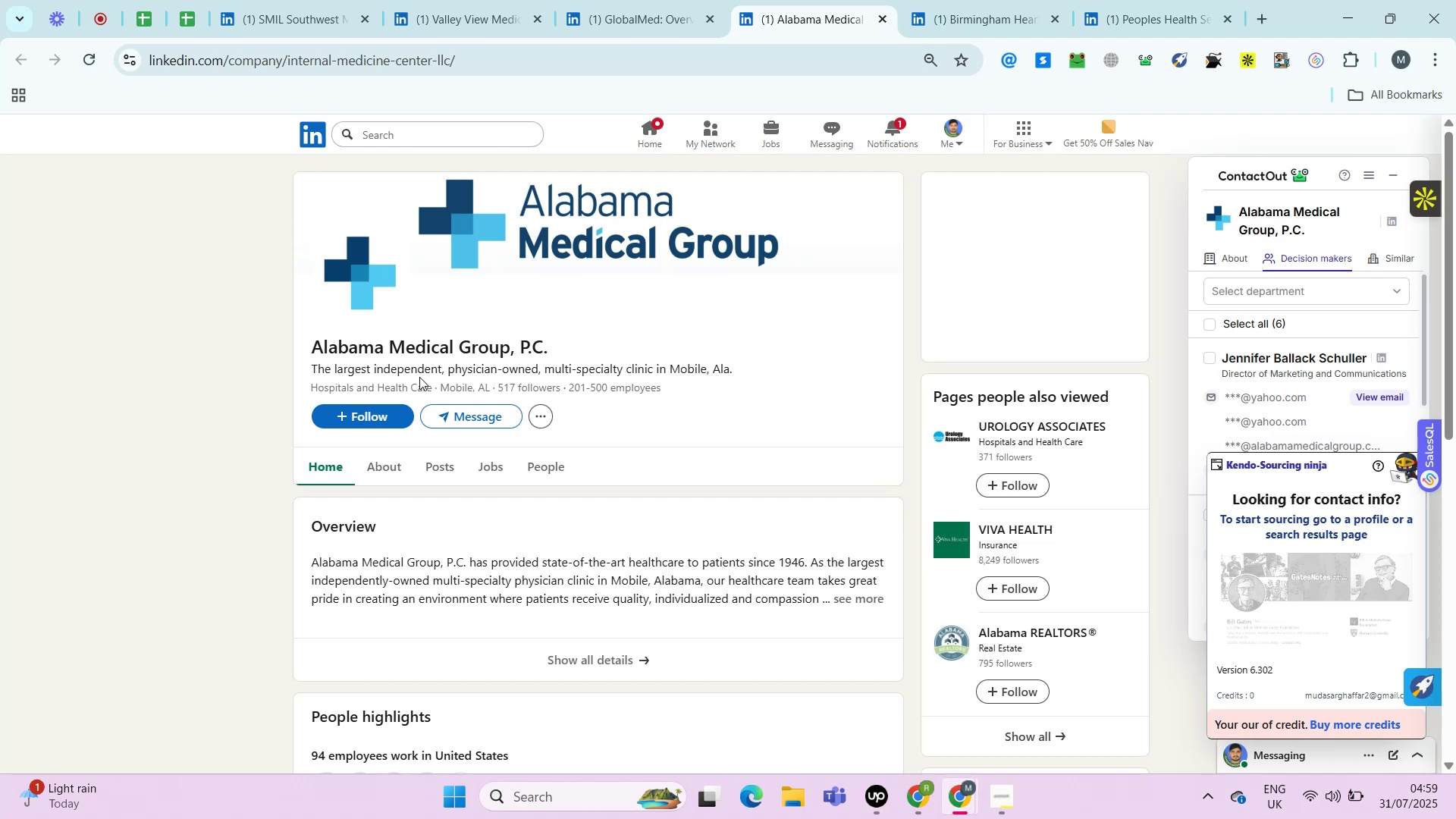 
key(Alt+Control+ControlRight)
 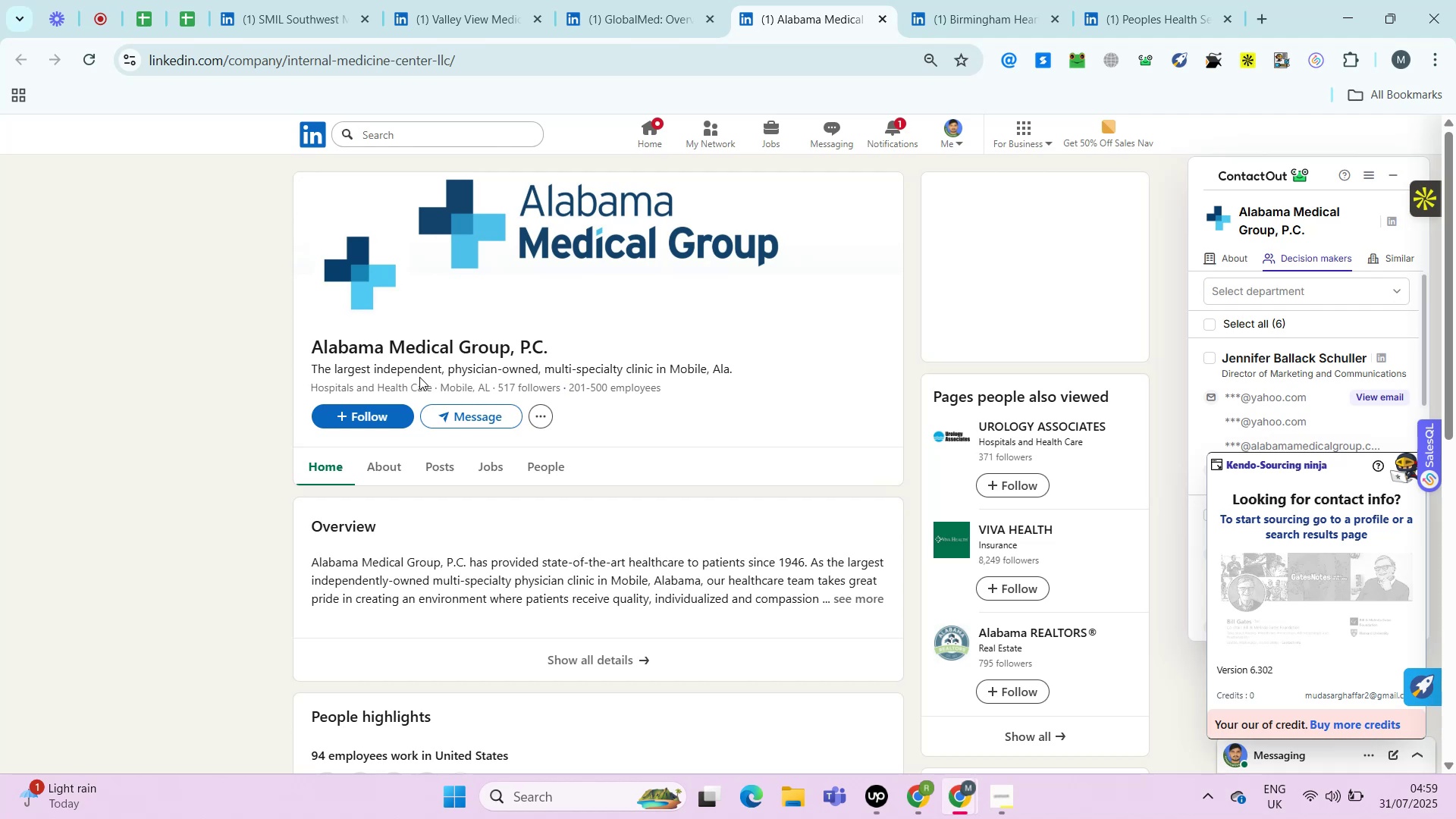 
key(Alt+Control+AltRight)
 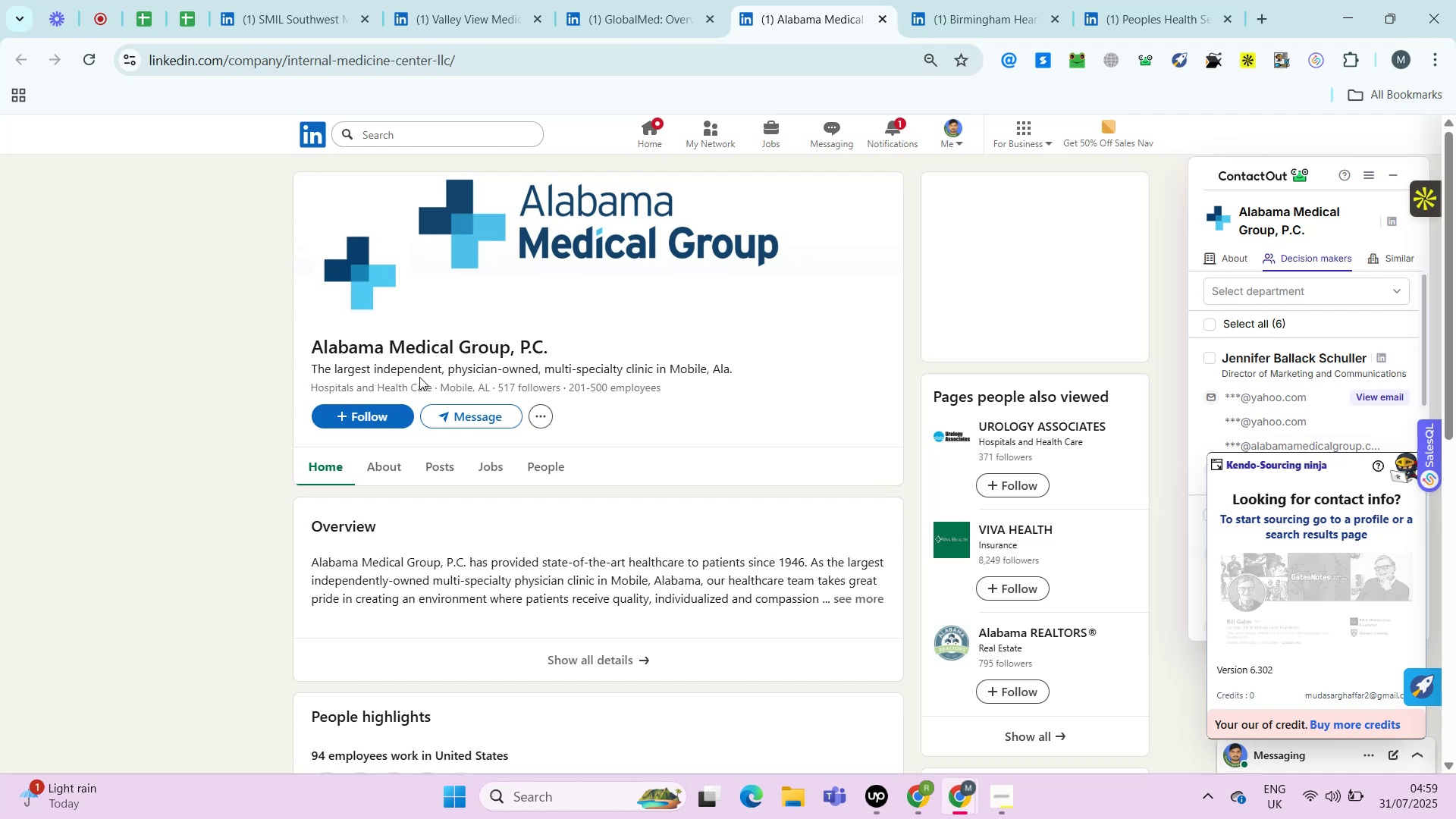 
key(Control+ControlLeft)
 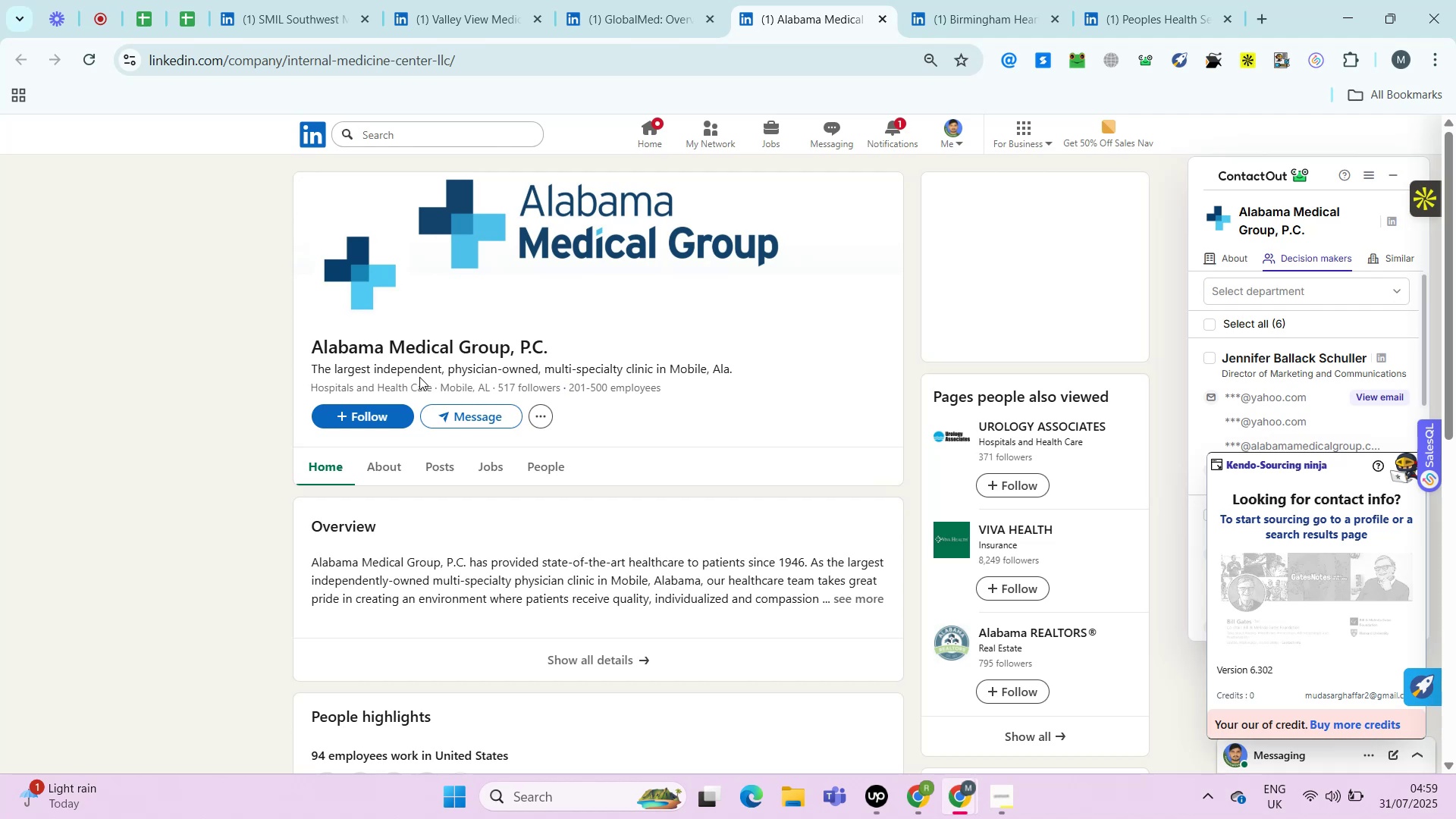 
key(Control+ControlLeft)
 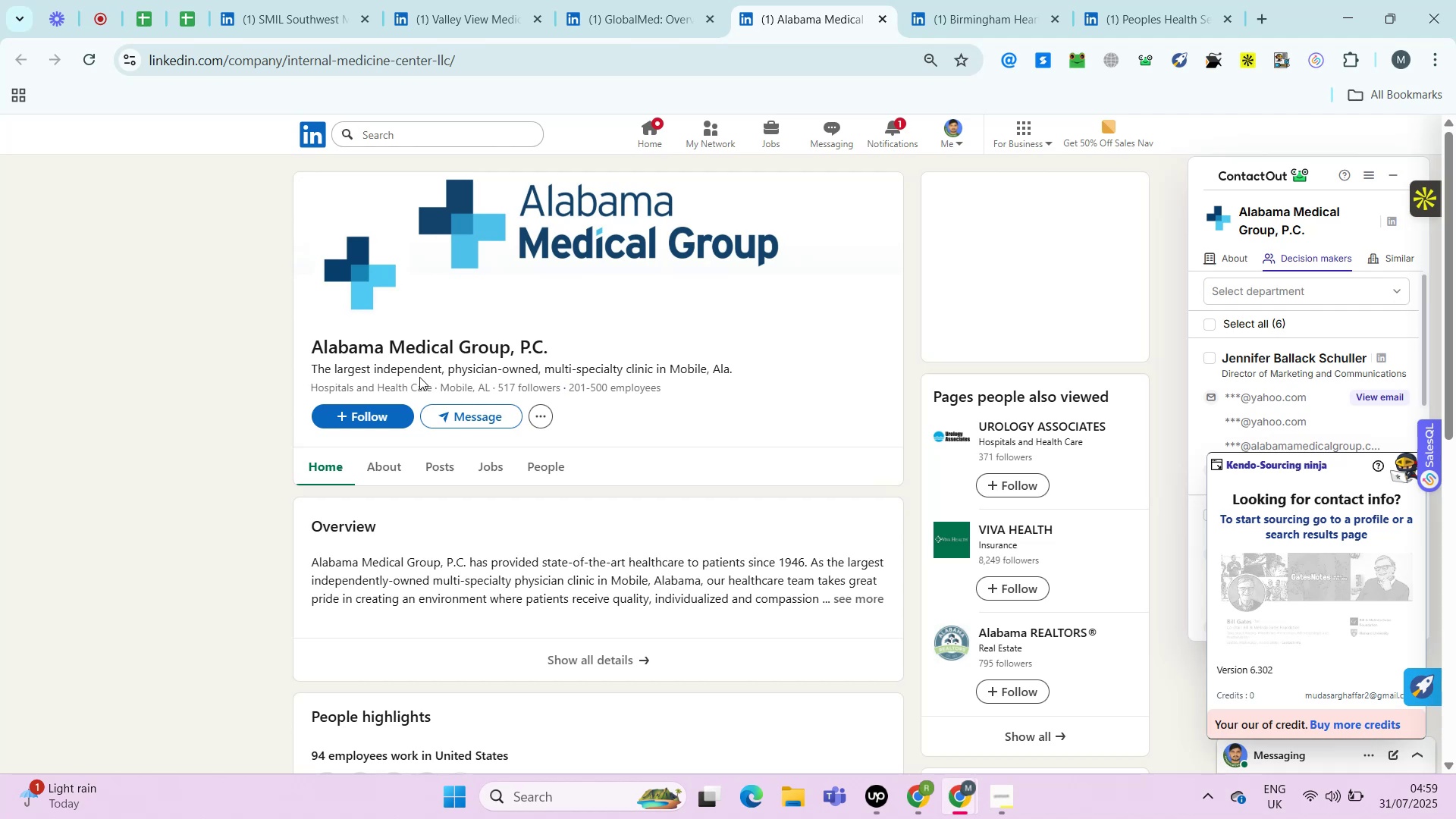 
key(Alt+Control+AltRight)
 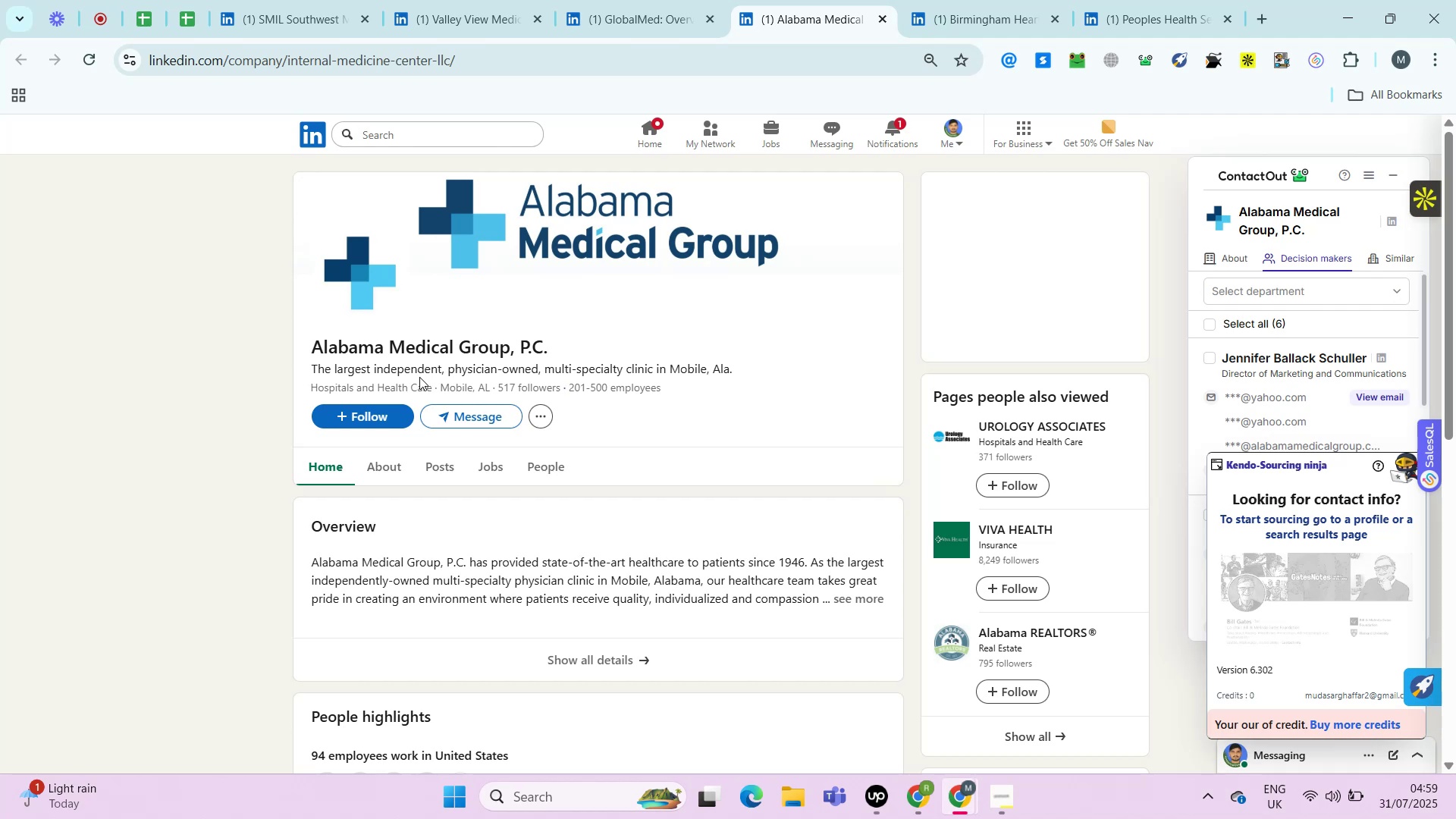 
key(Alt+Control+ControlRight)
 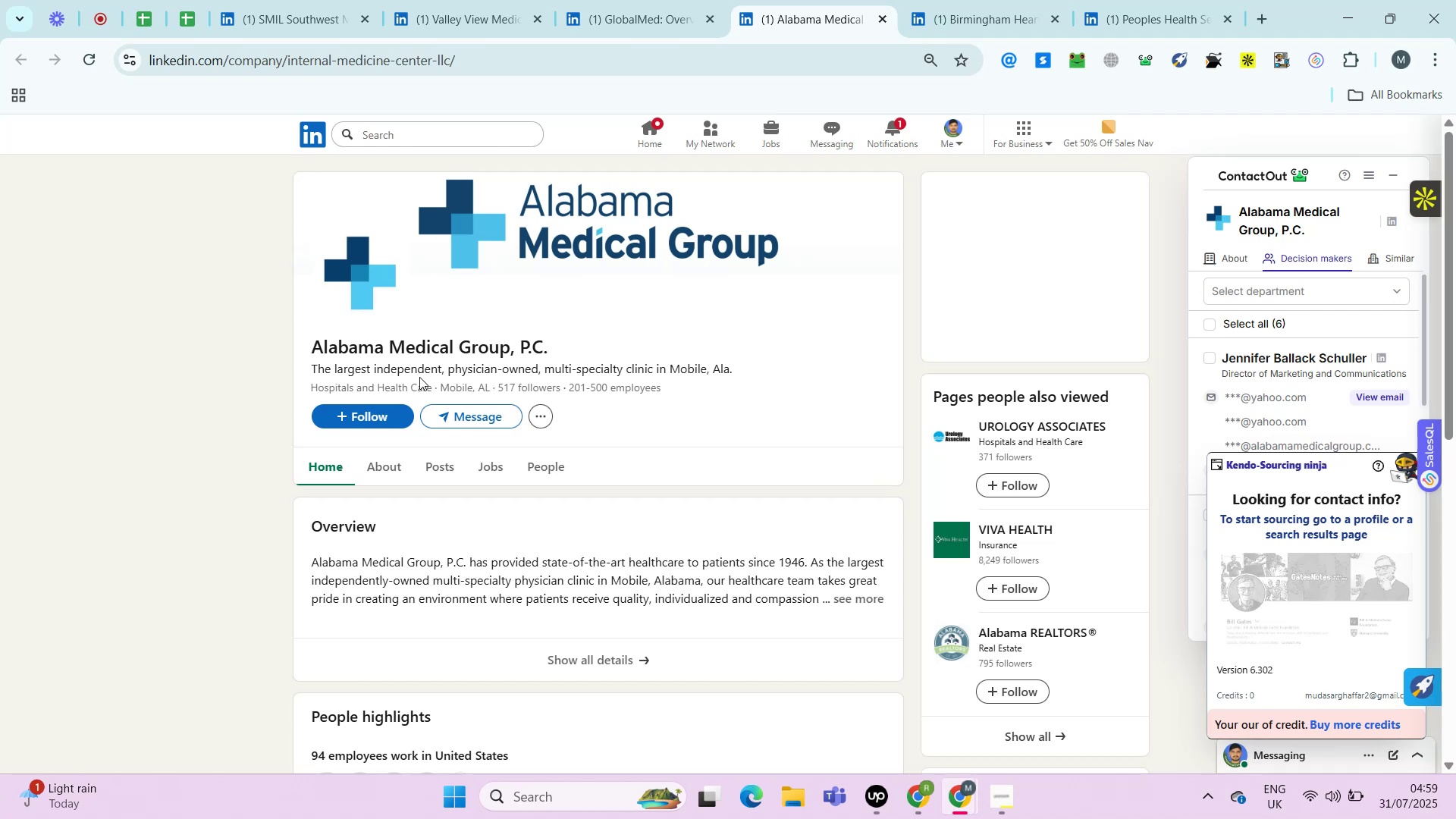 
key(Control+ControlLeft)
 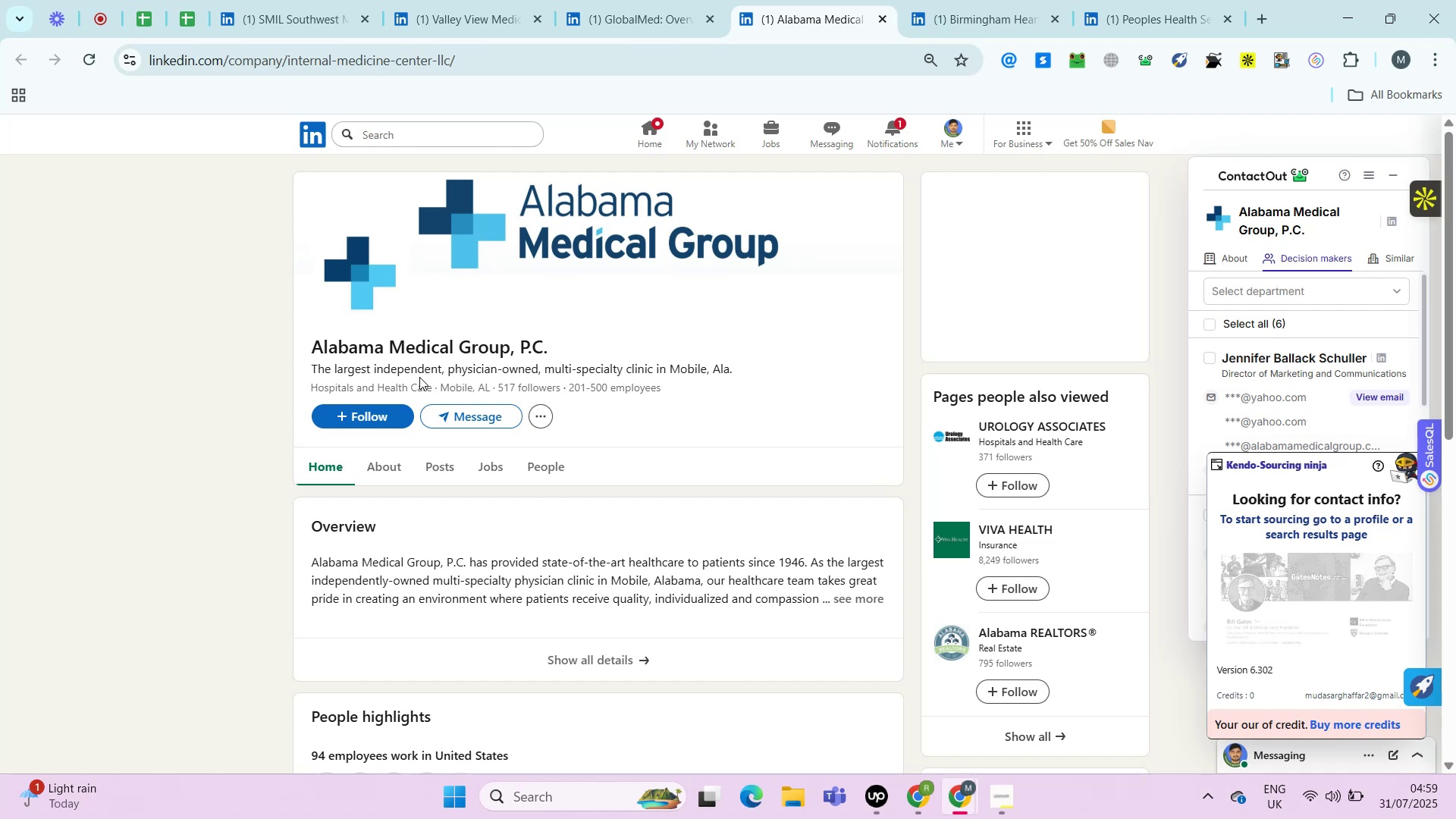 
key(Alt+Control+AltRight)
 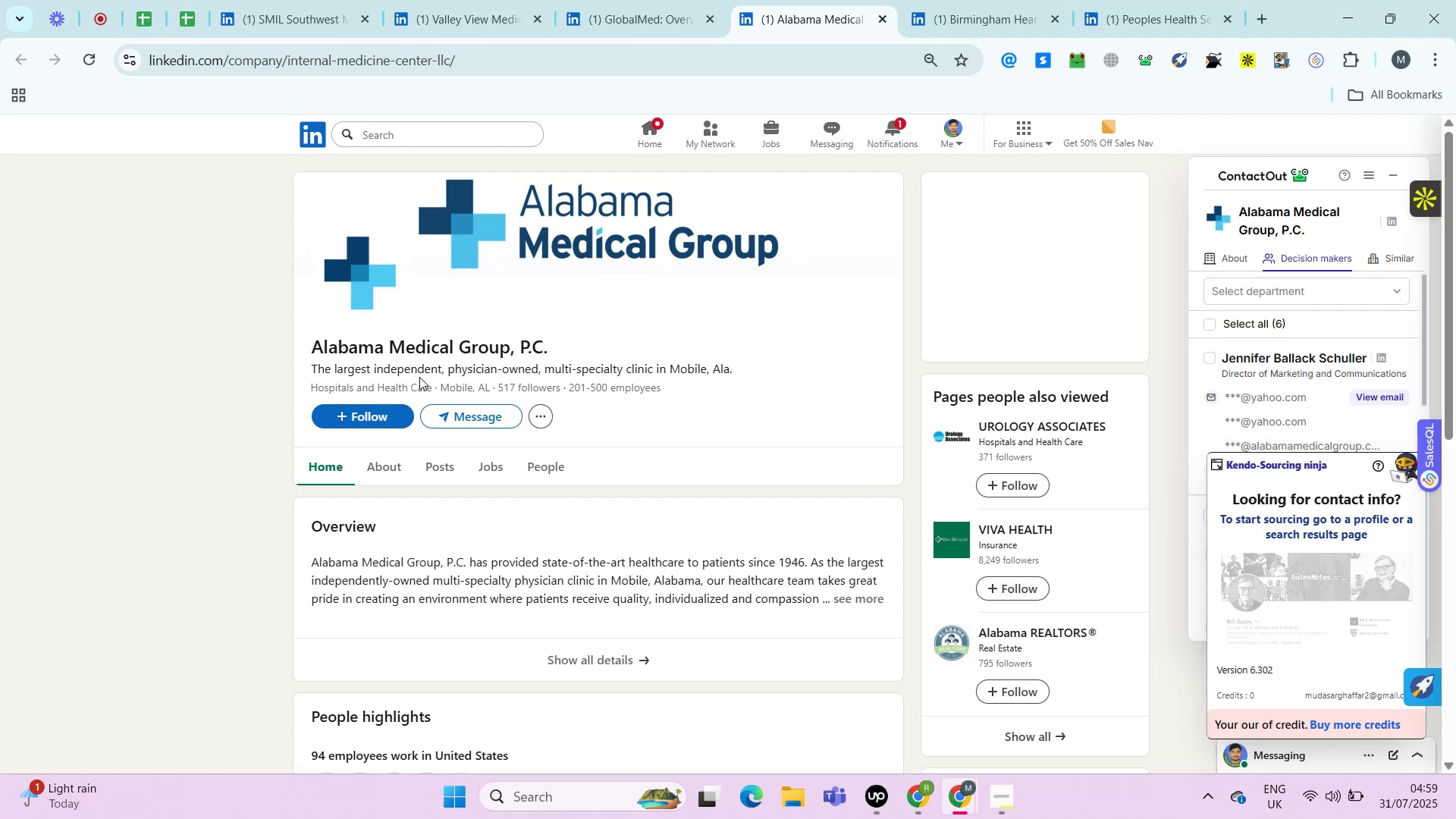 
key(Alt+Control+ControlRight)
 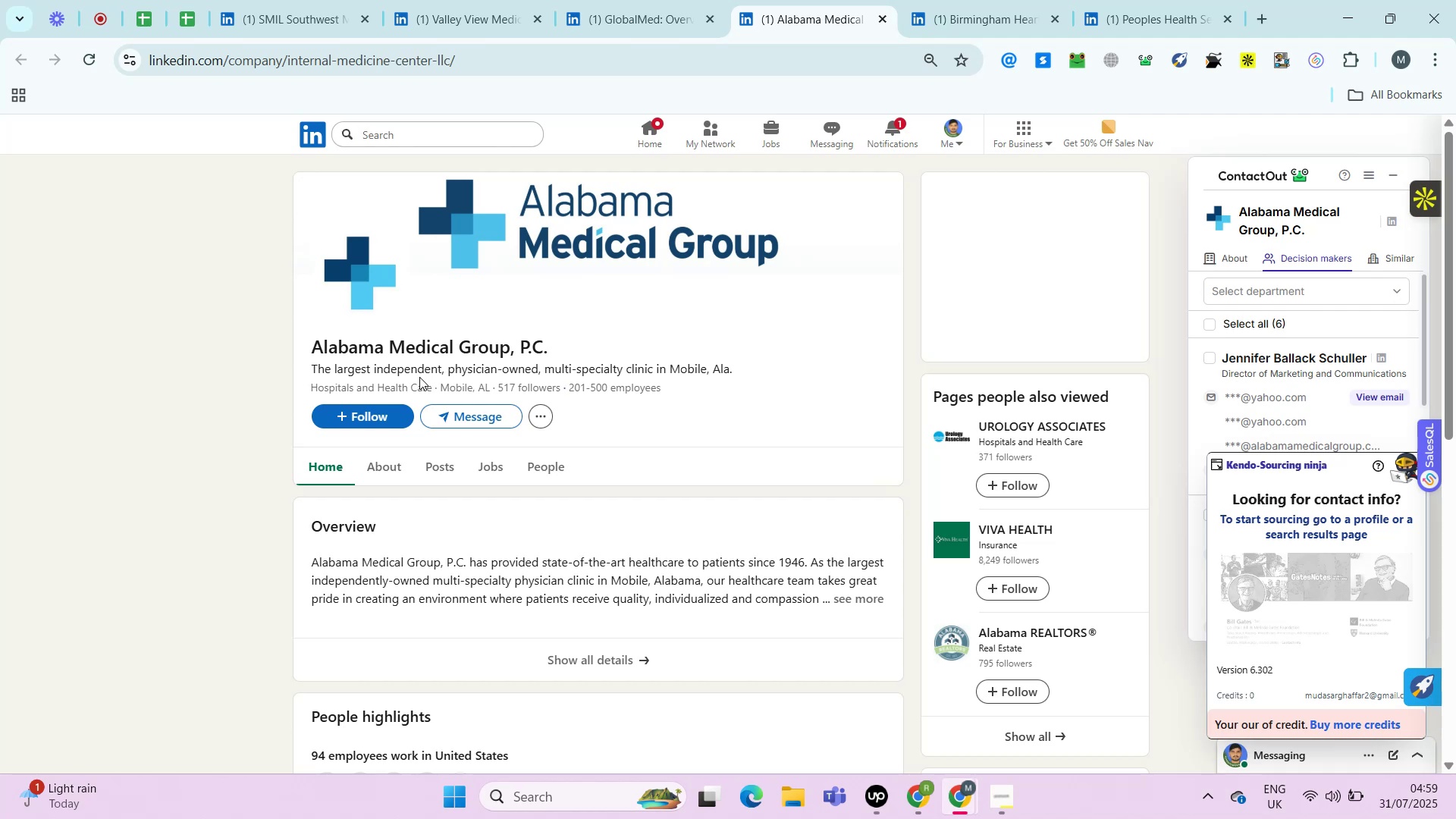 
key(Control+ControlLeft)
 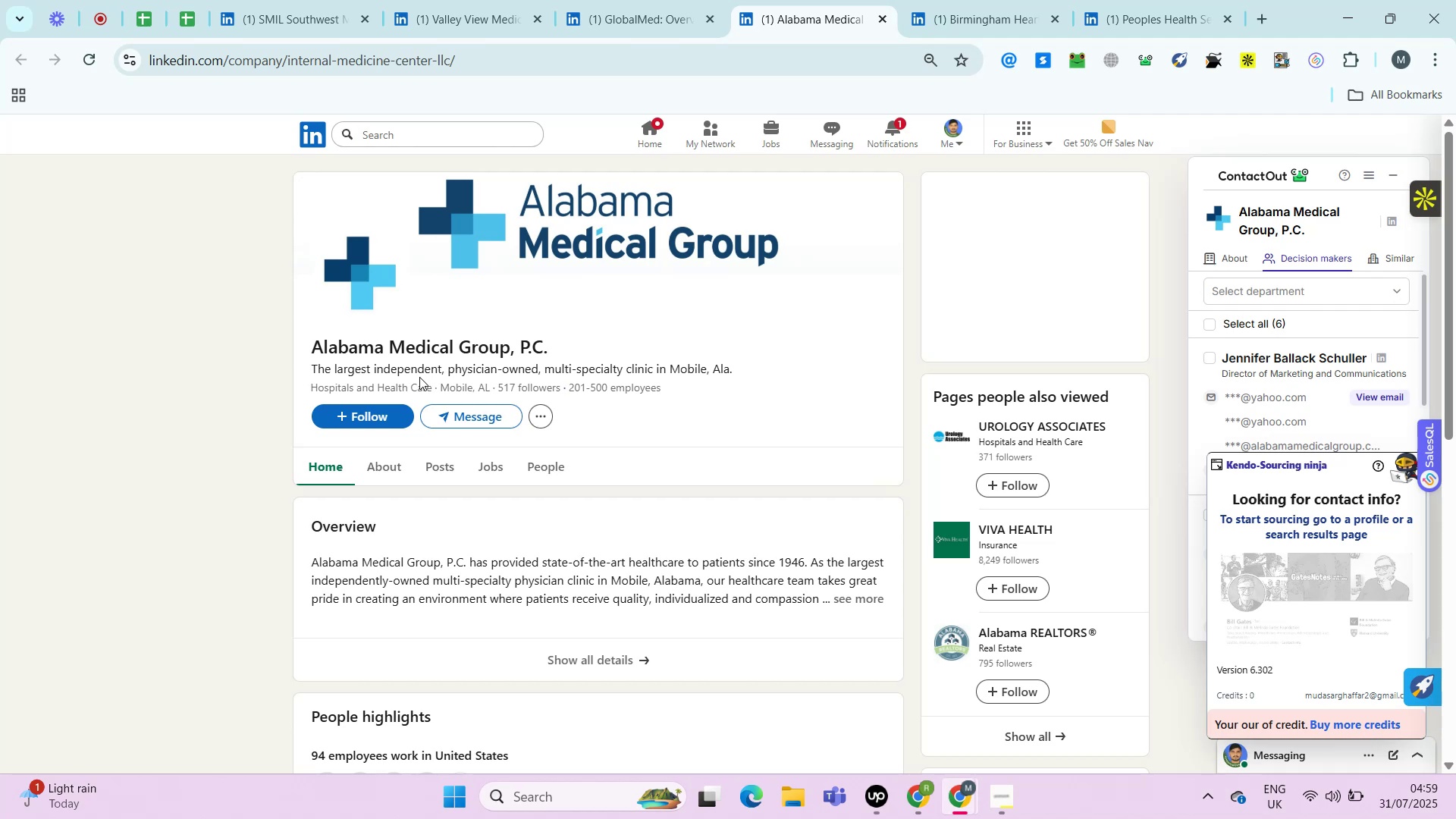 
key(Alt+Control+AltRight)
 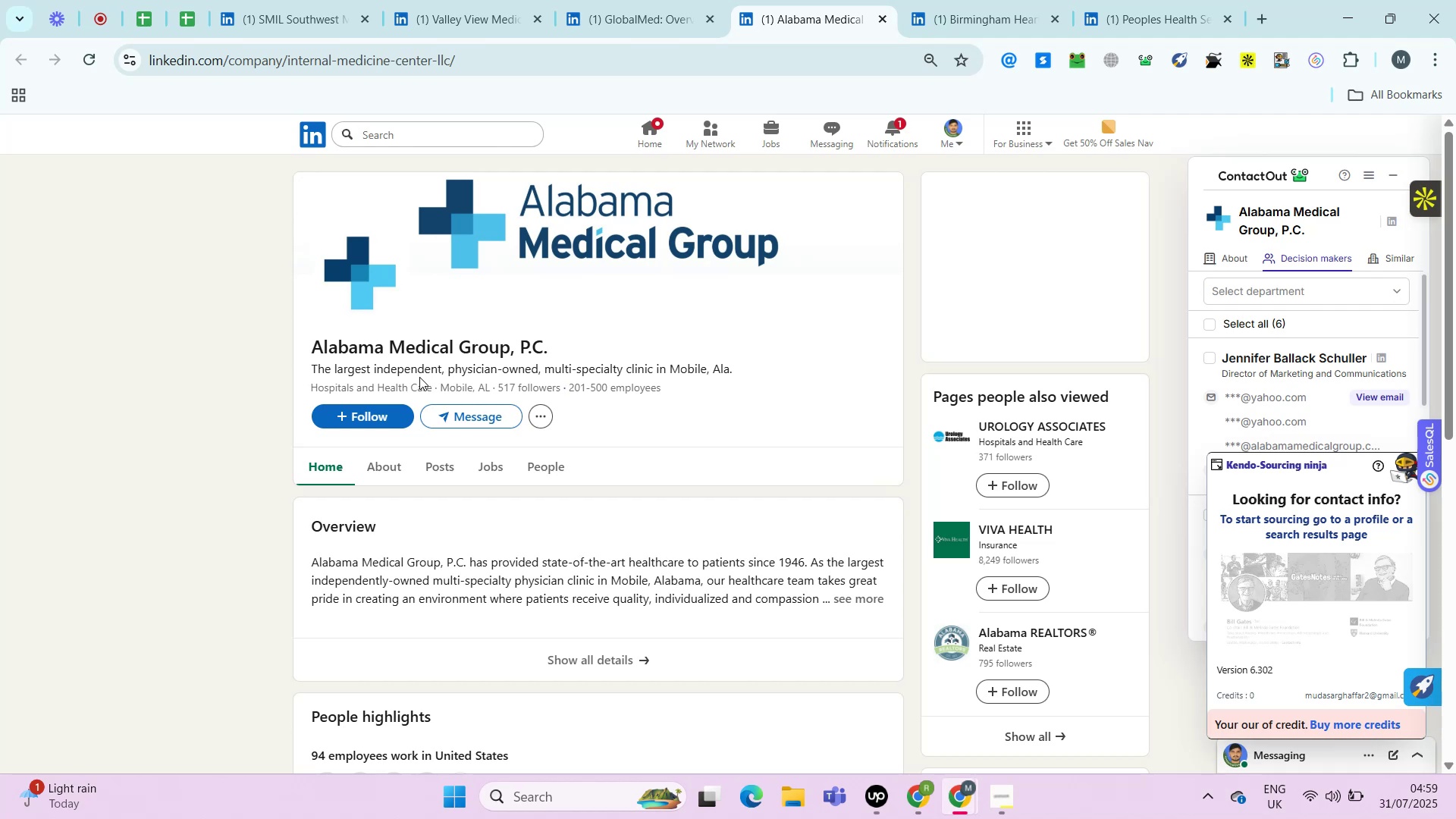 
key(Alt+Control+ControlRight)
 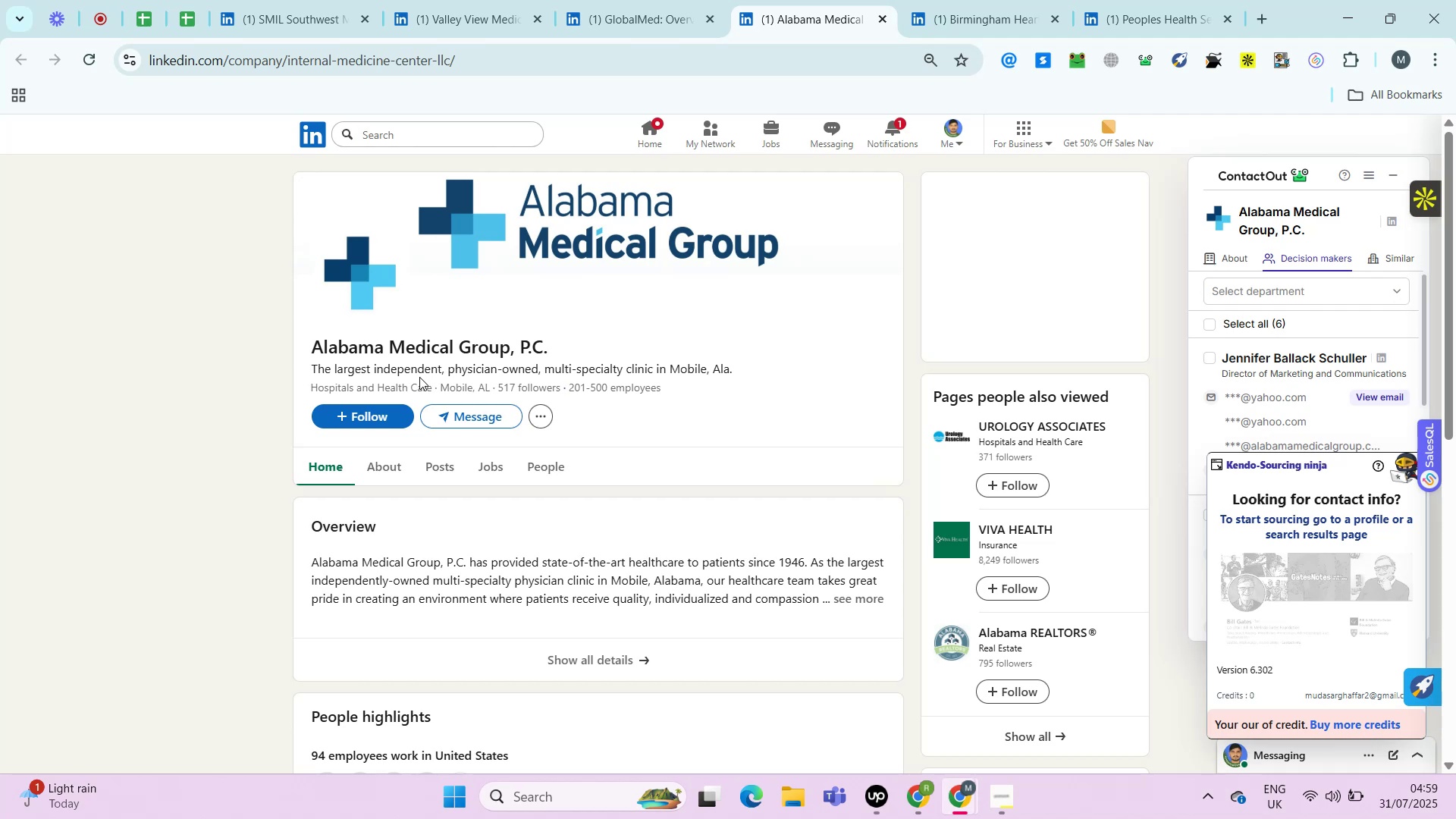 
key(Control+ControlLeft)
 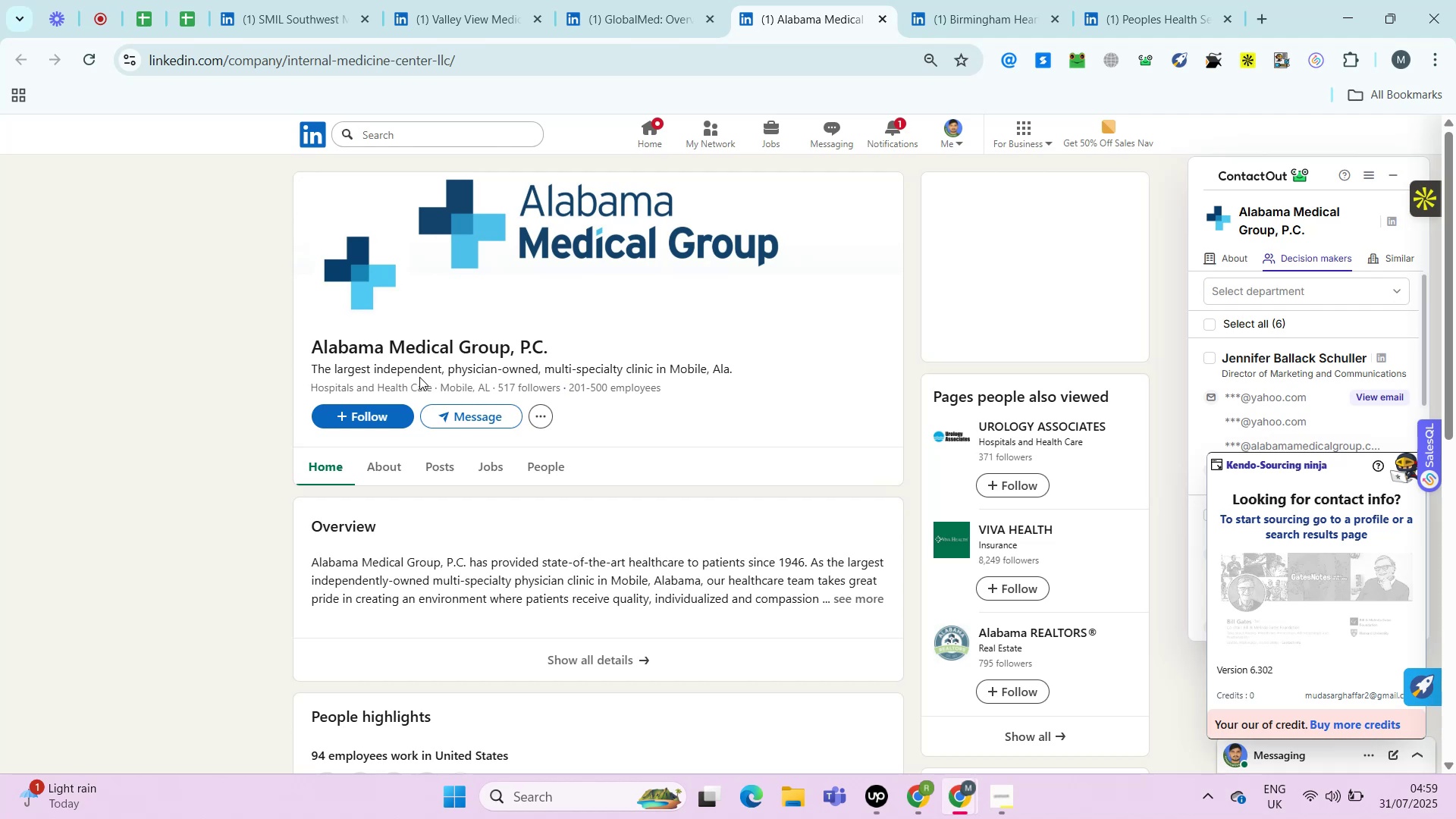 
key(Alt+Control+AltRight)
 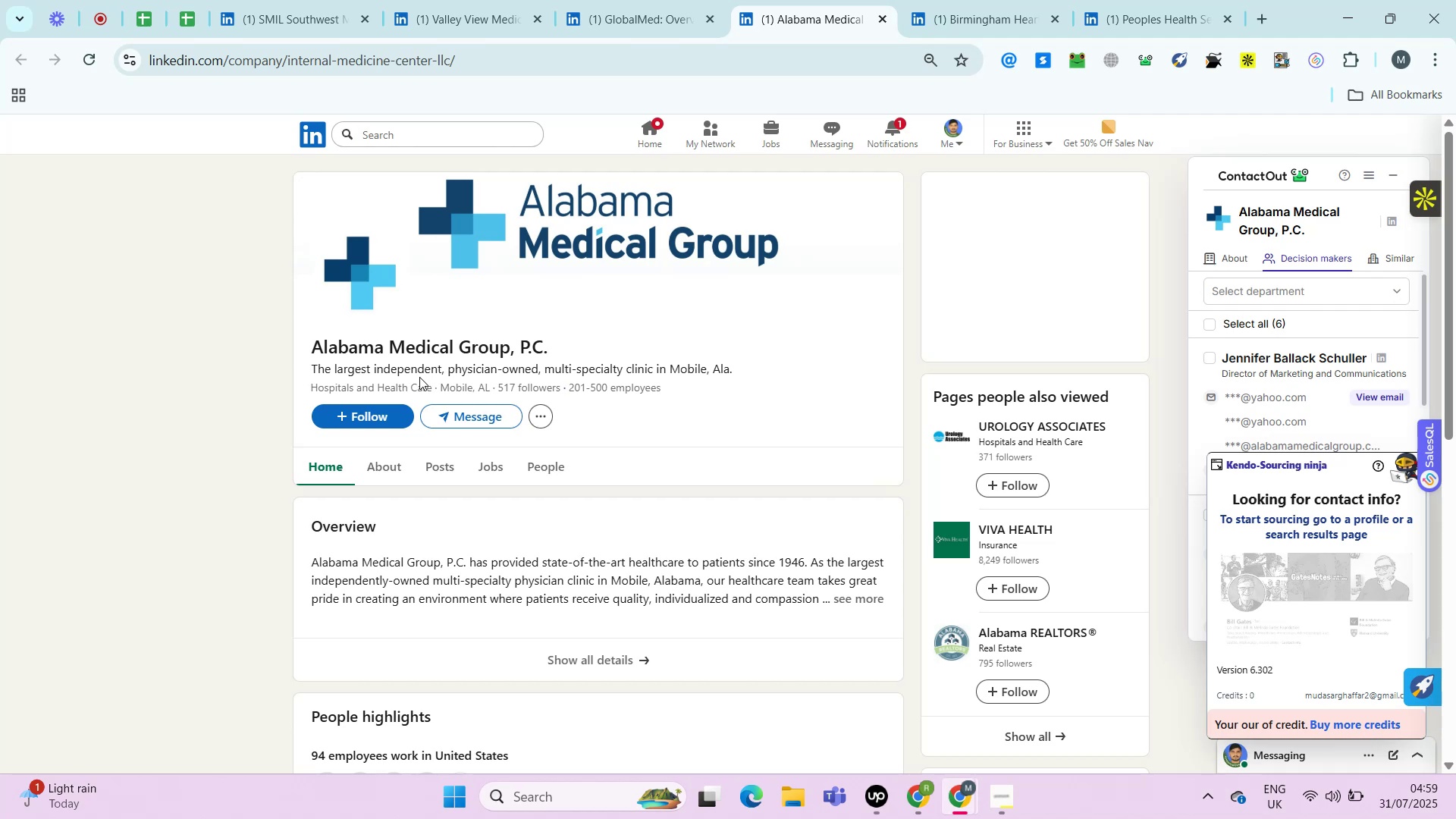 
key(Alt+Control+ControlRight)
 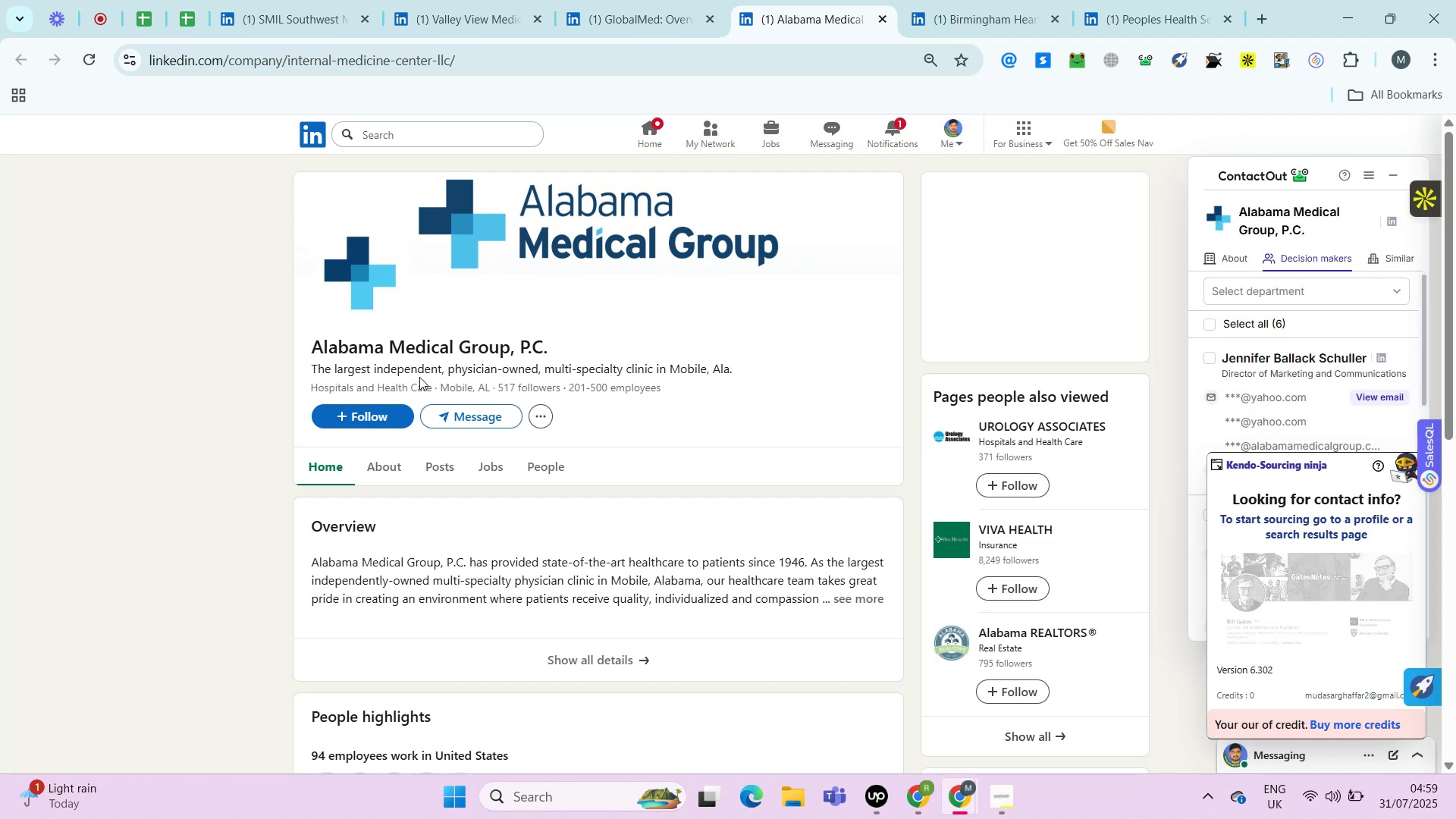 
wait(16.39)
 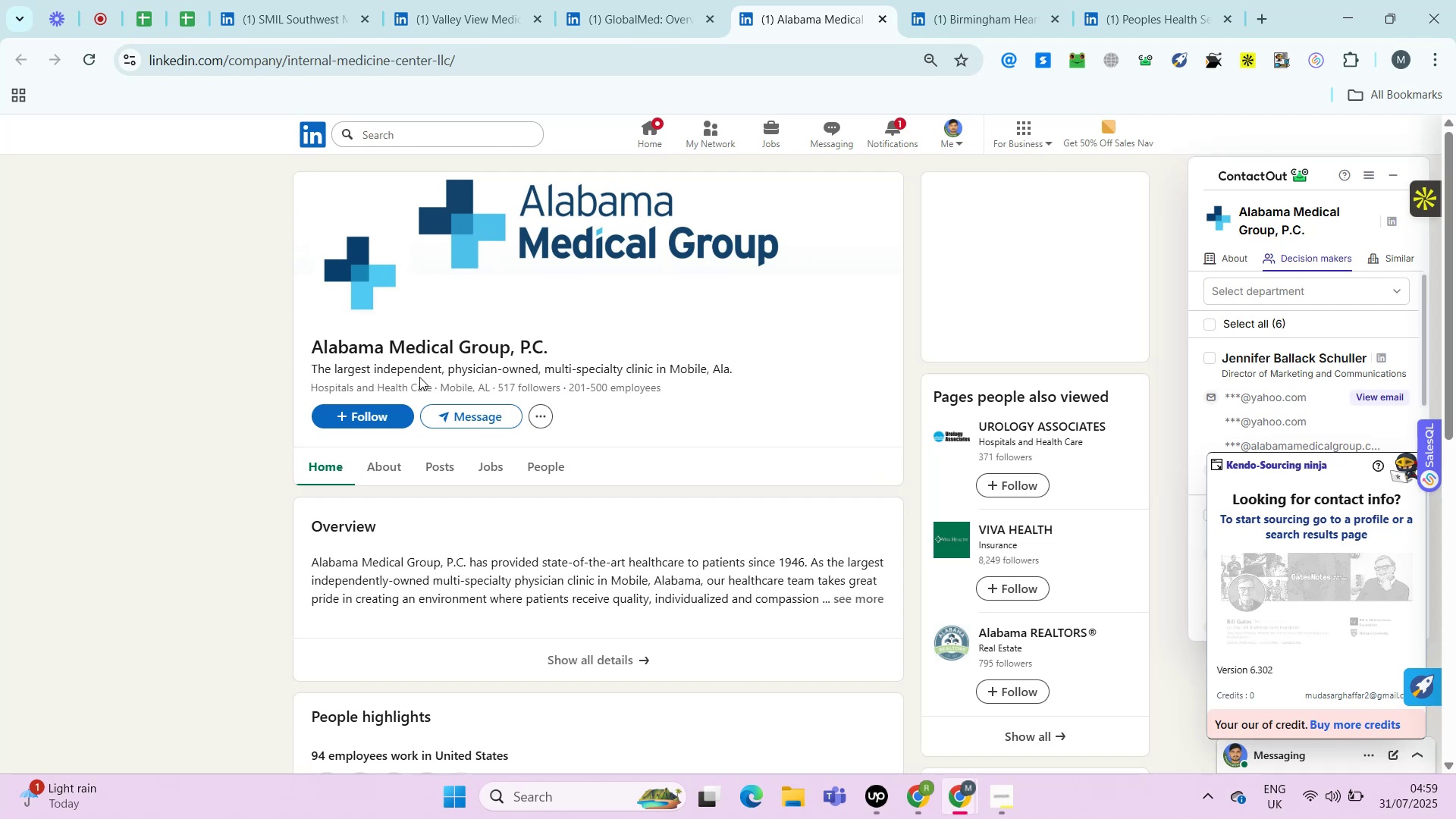 
left_click([868, 799])
 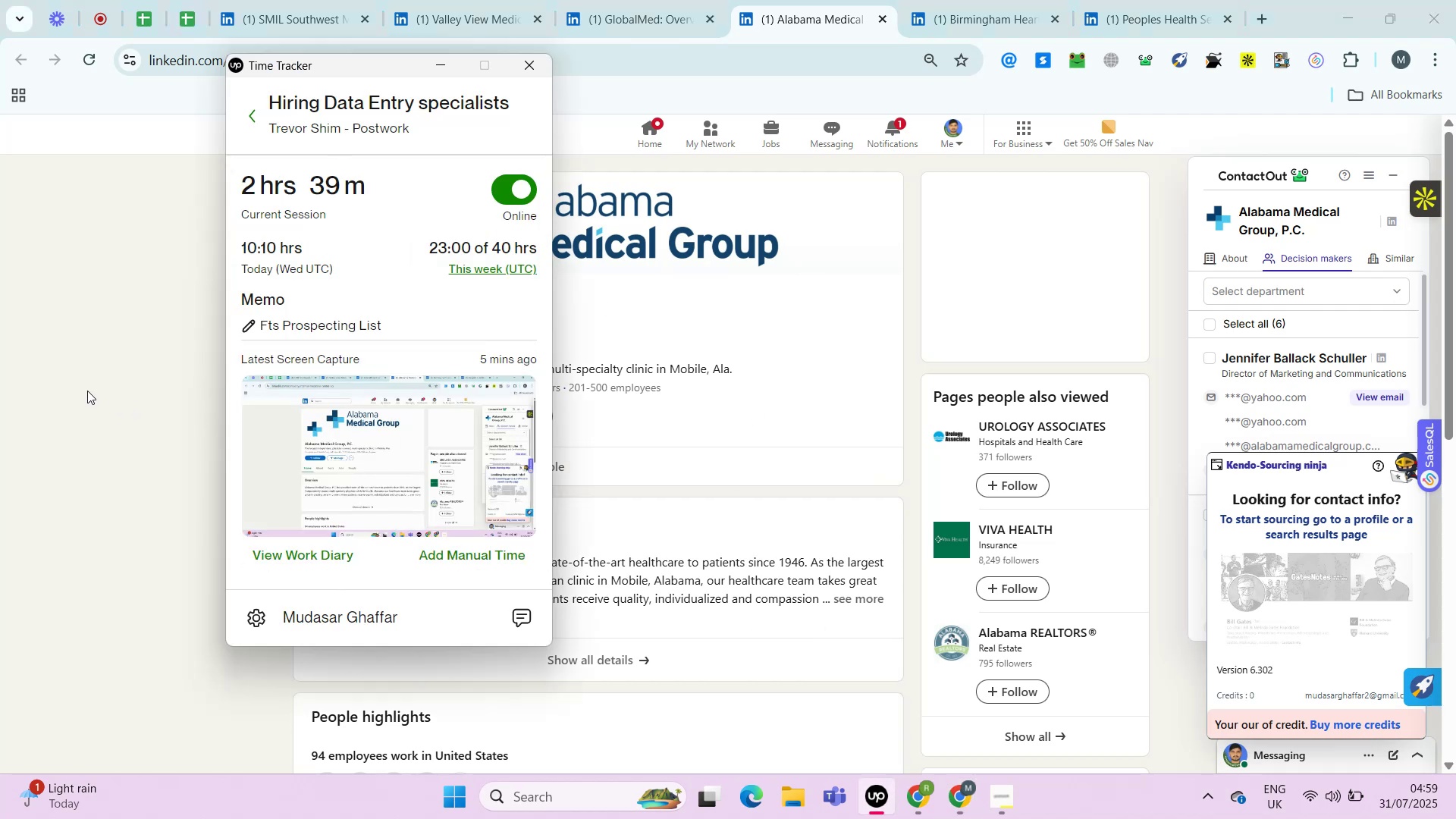 
left_click([87, 391])
 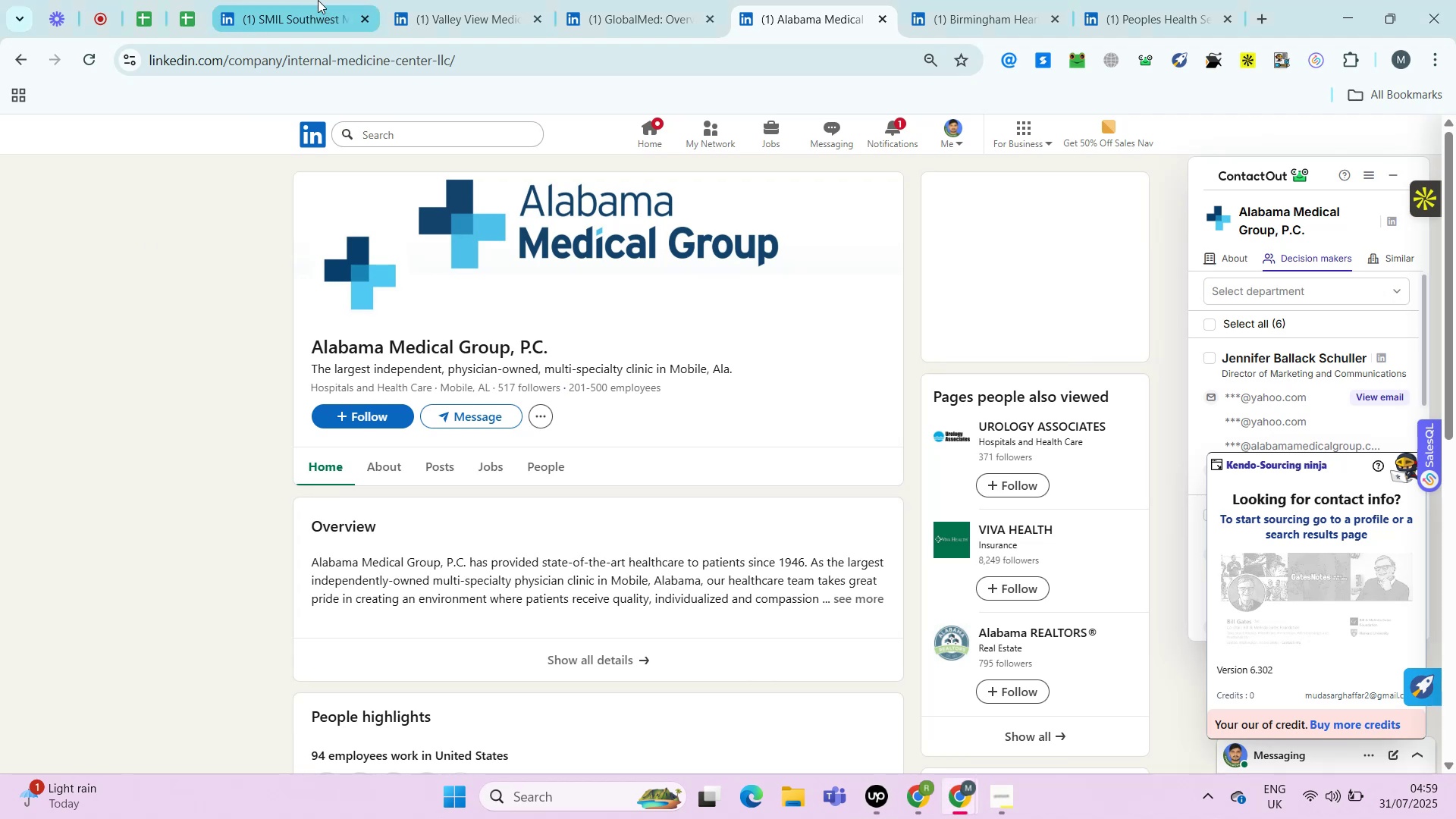 
left_click([318, 0])
 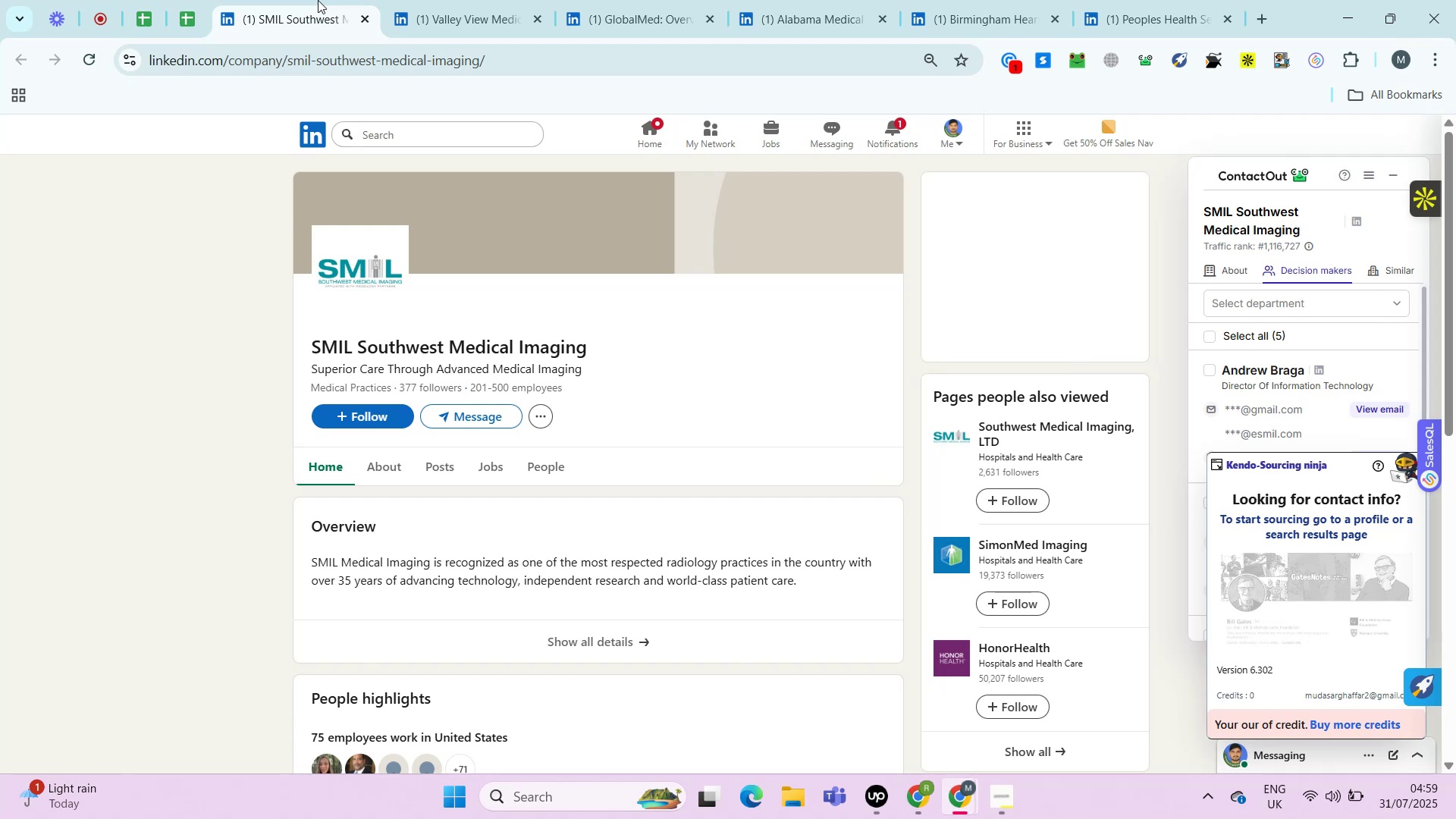 
wait(17.6)
 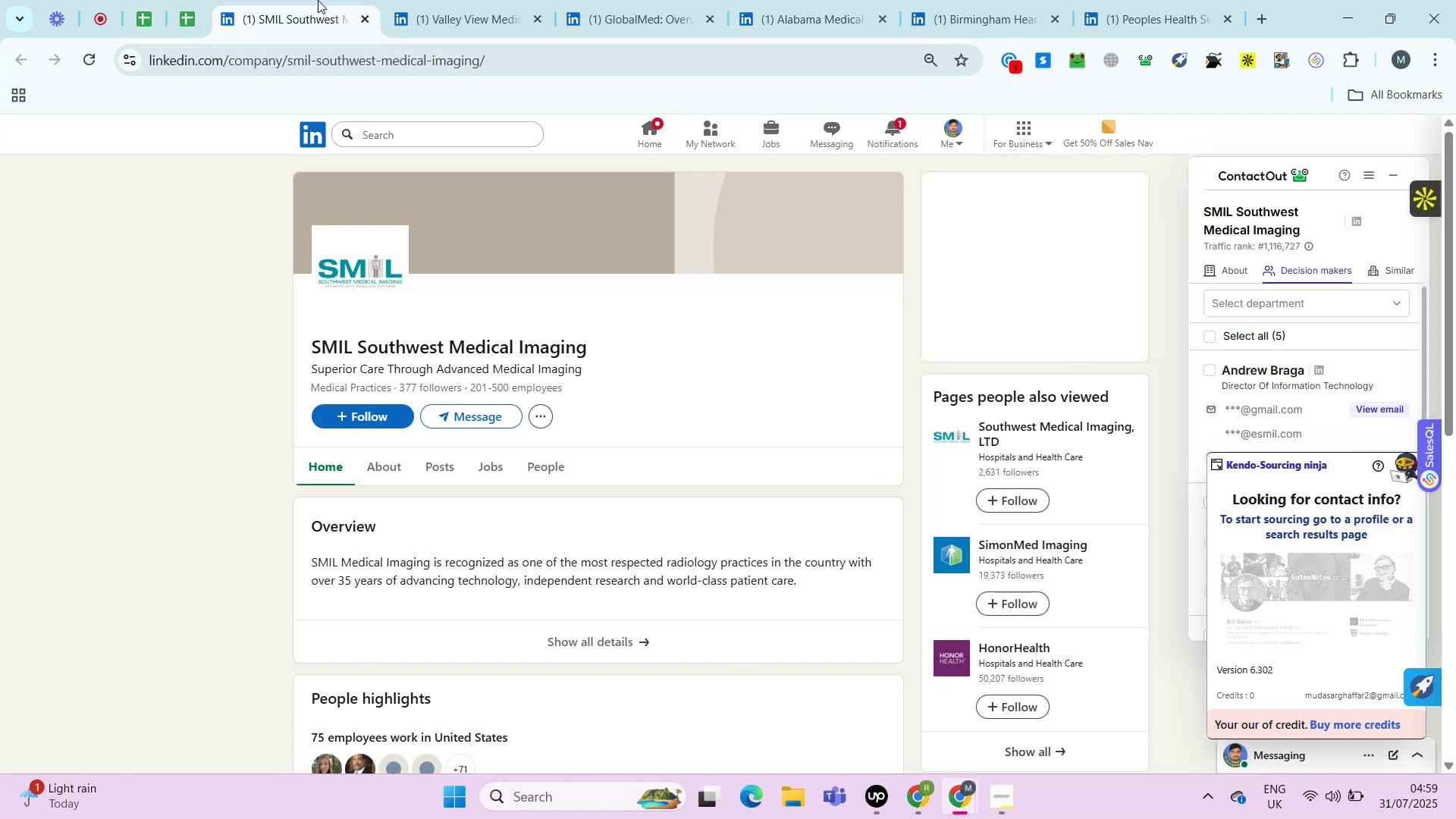 
hold_key(key=ControlRight, duration=0.47)
 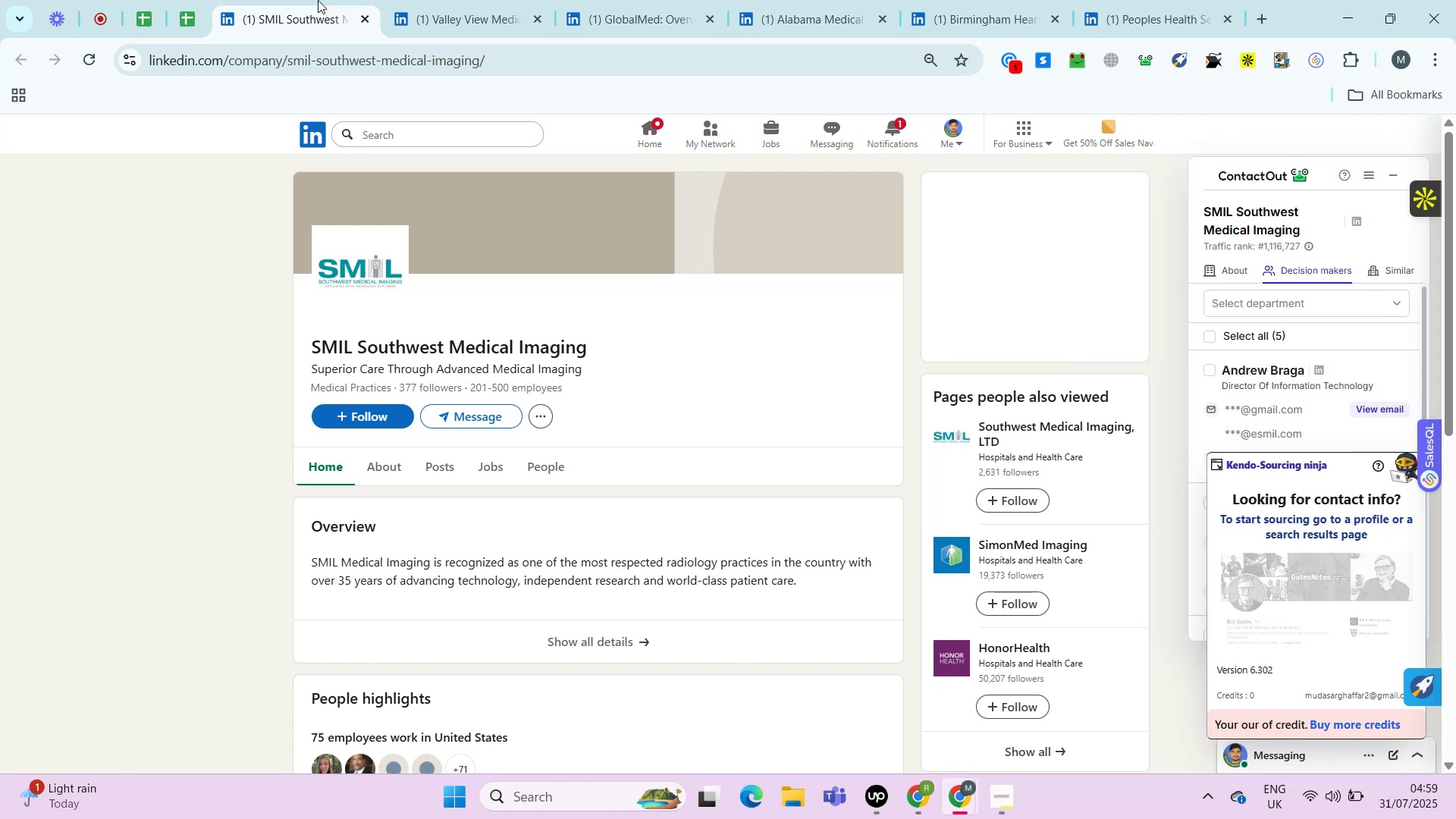 
key(Alt+Control+AltRight)
 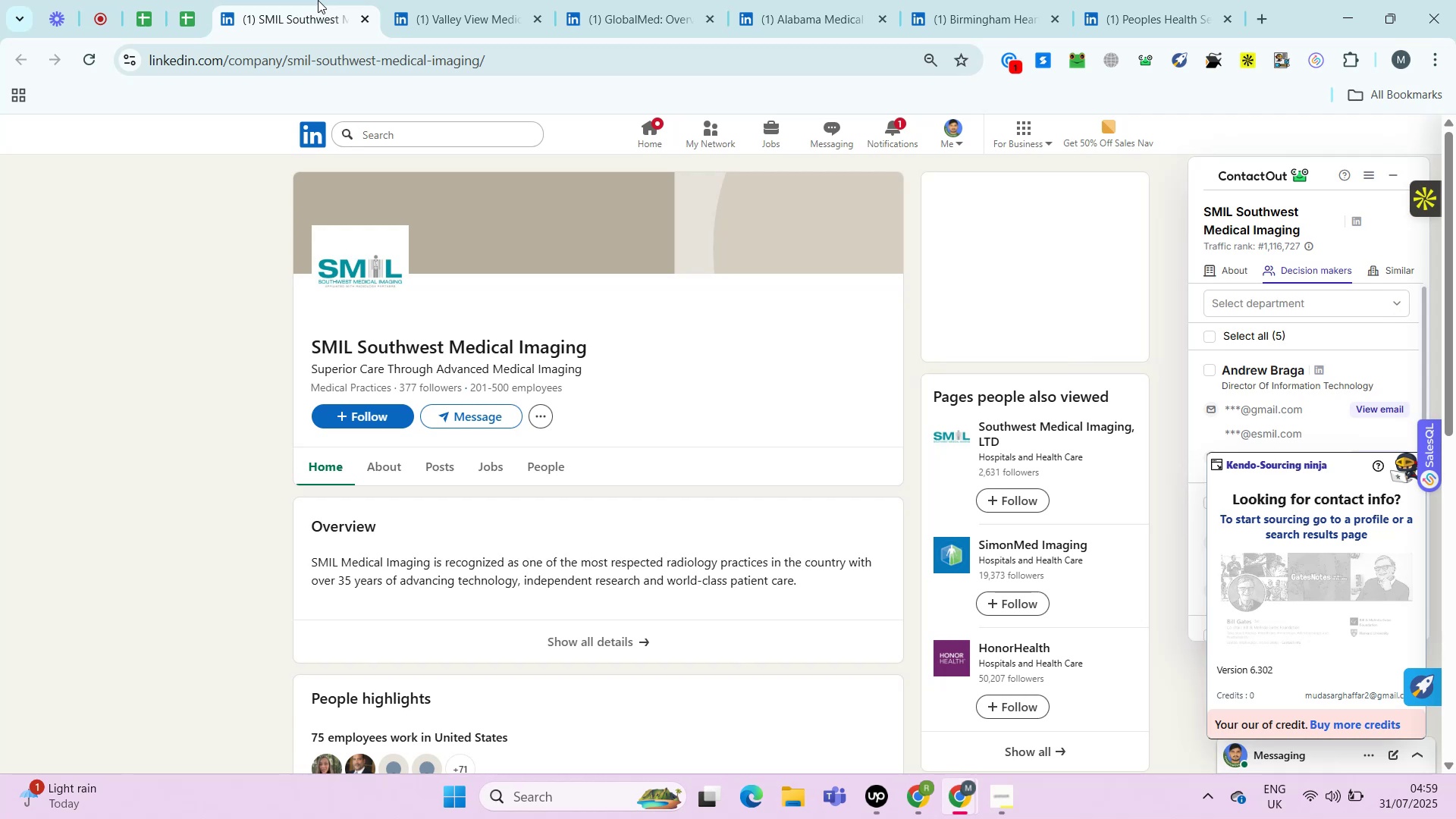 
wait(11.3)
 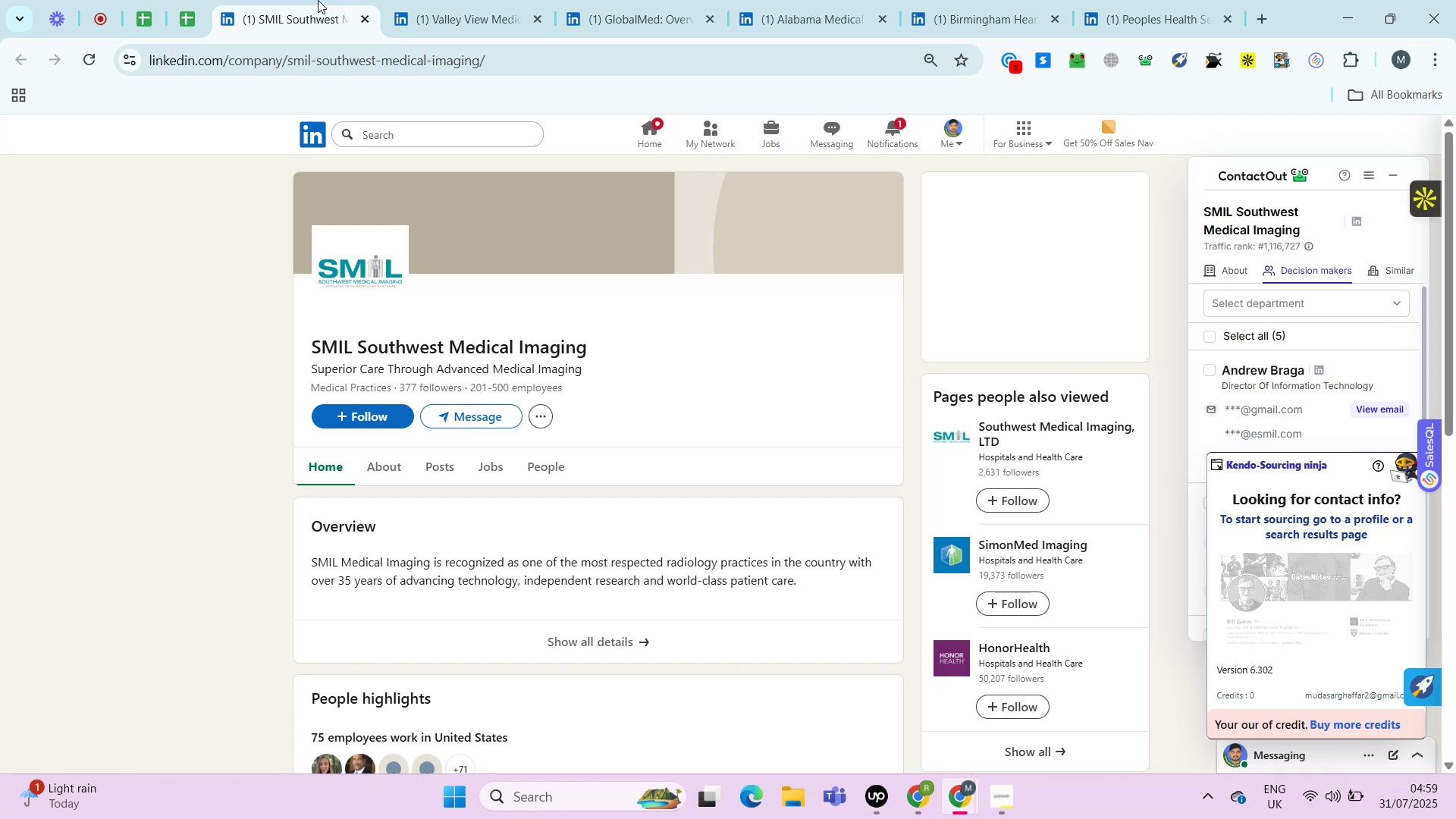 
left_click([188, 5])
 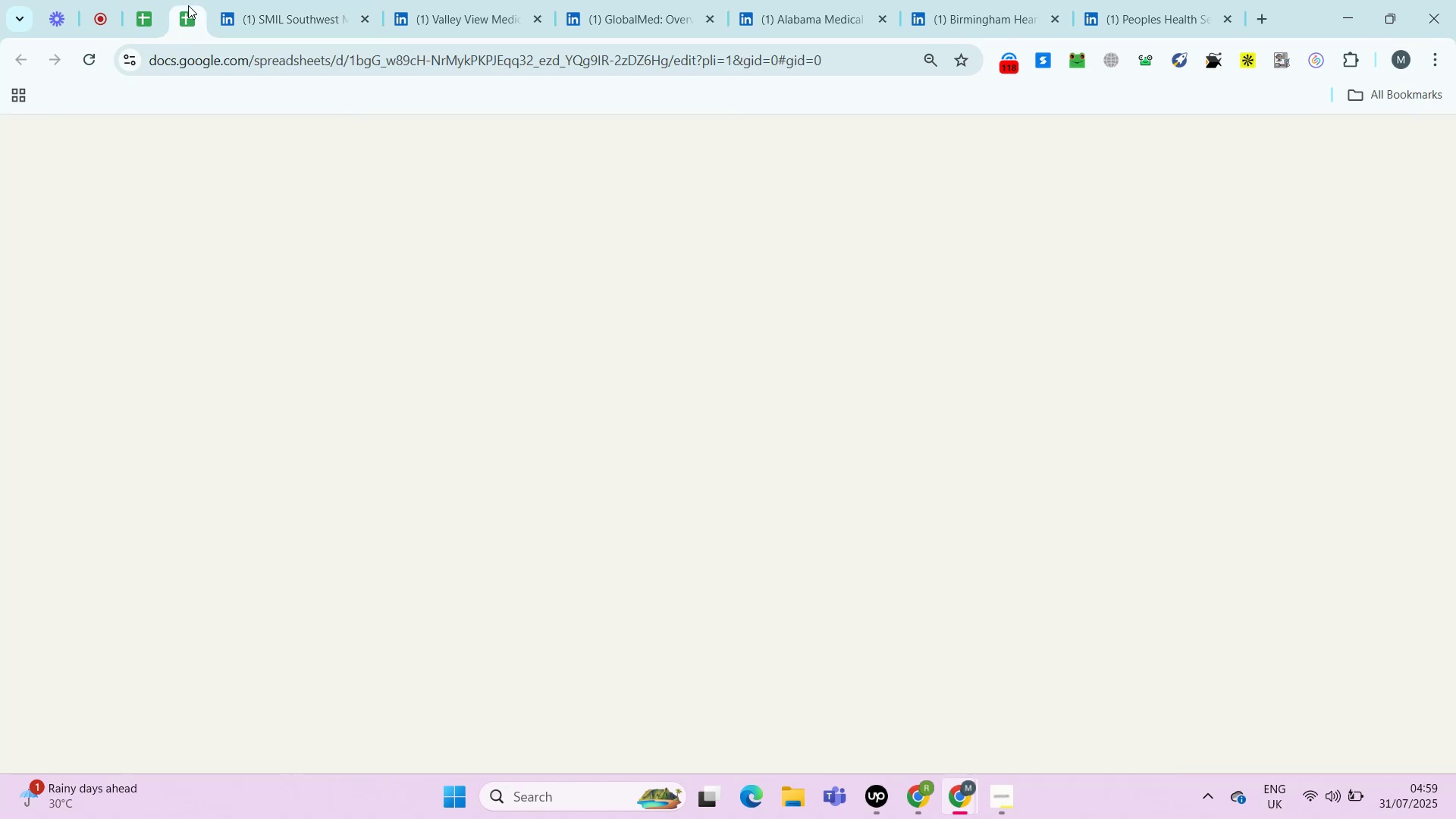 
right_click([188, 5])
 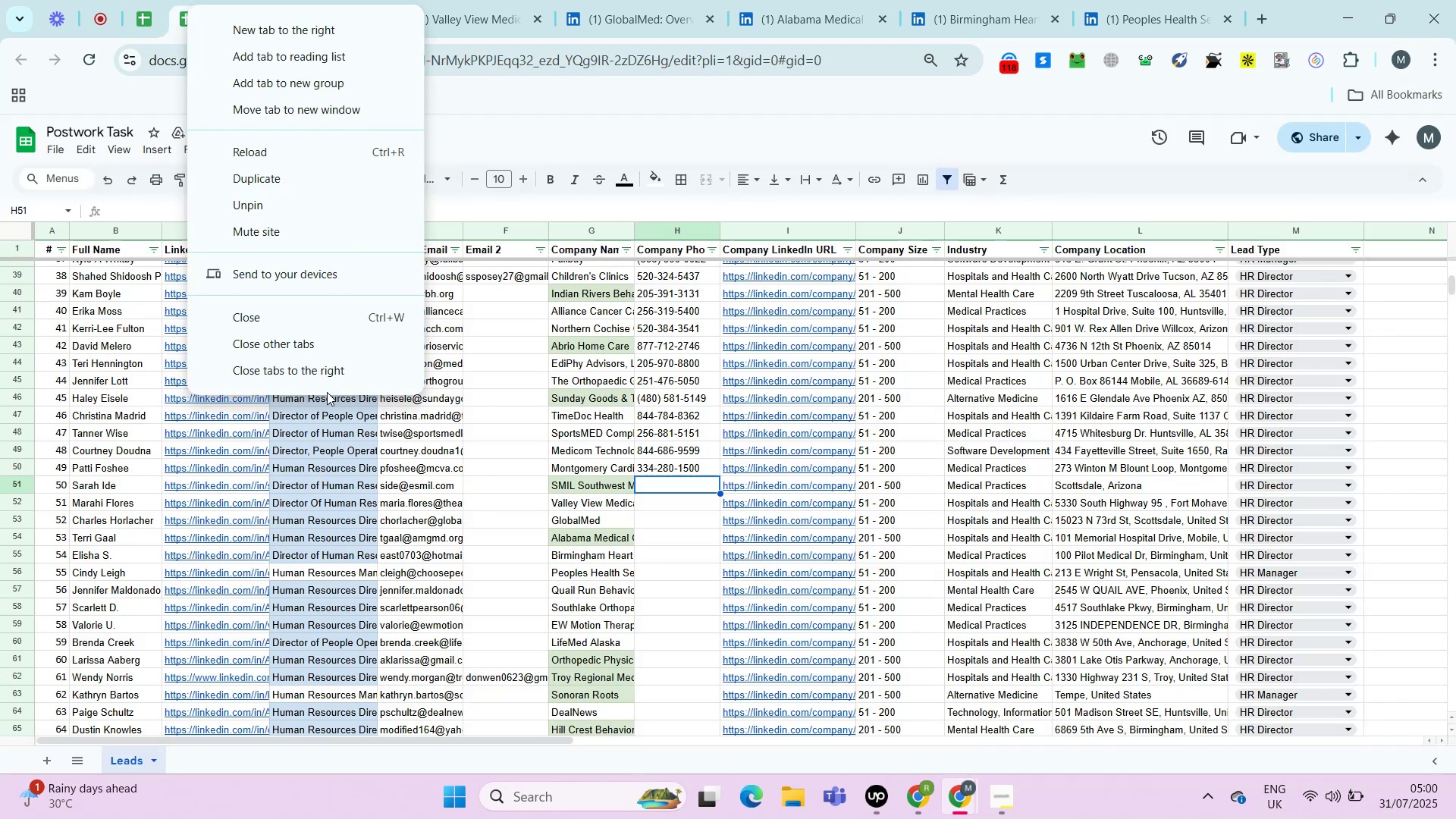 
left_click([325, 370])
 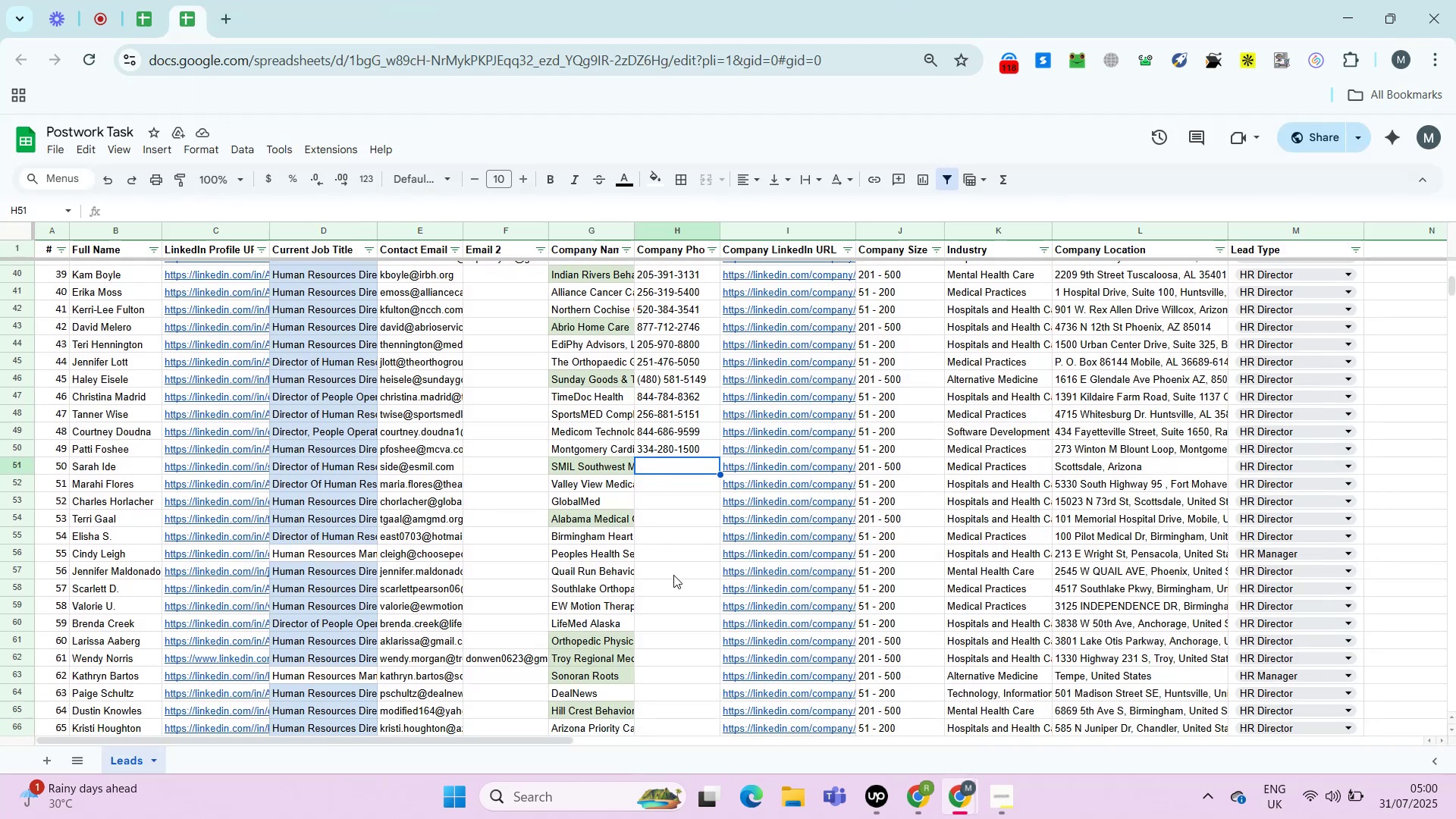 
key(ArrowRight)
 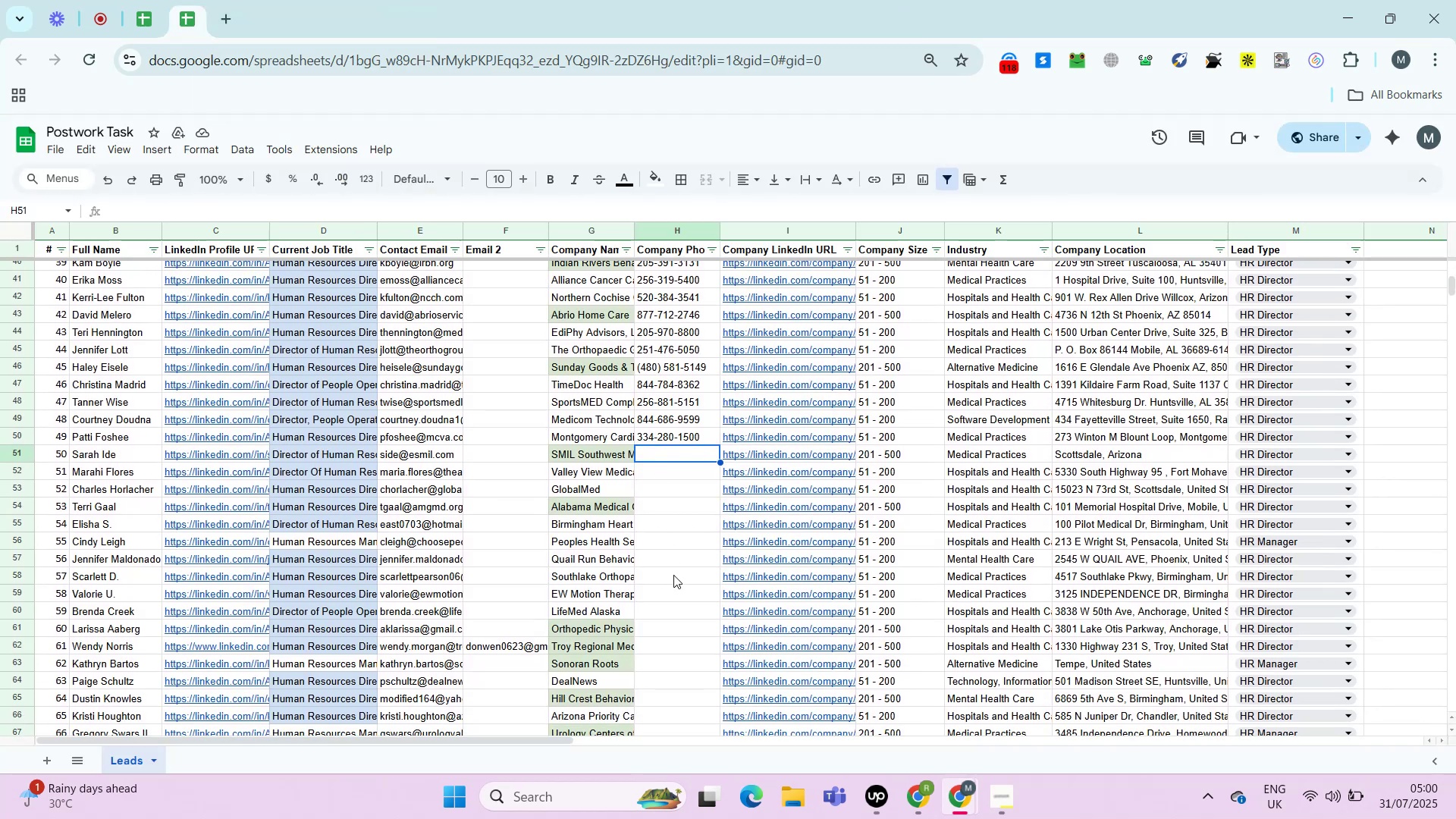 
key(ArrowRight)
 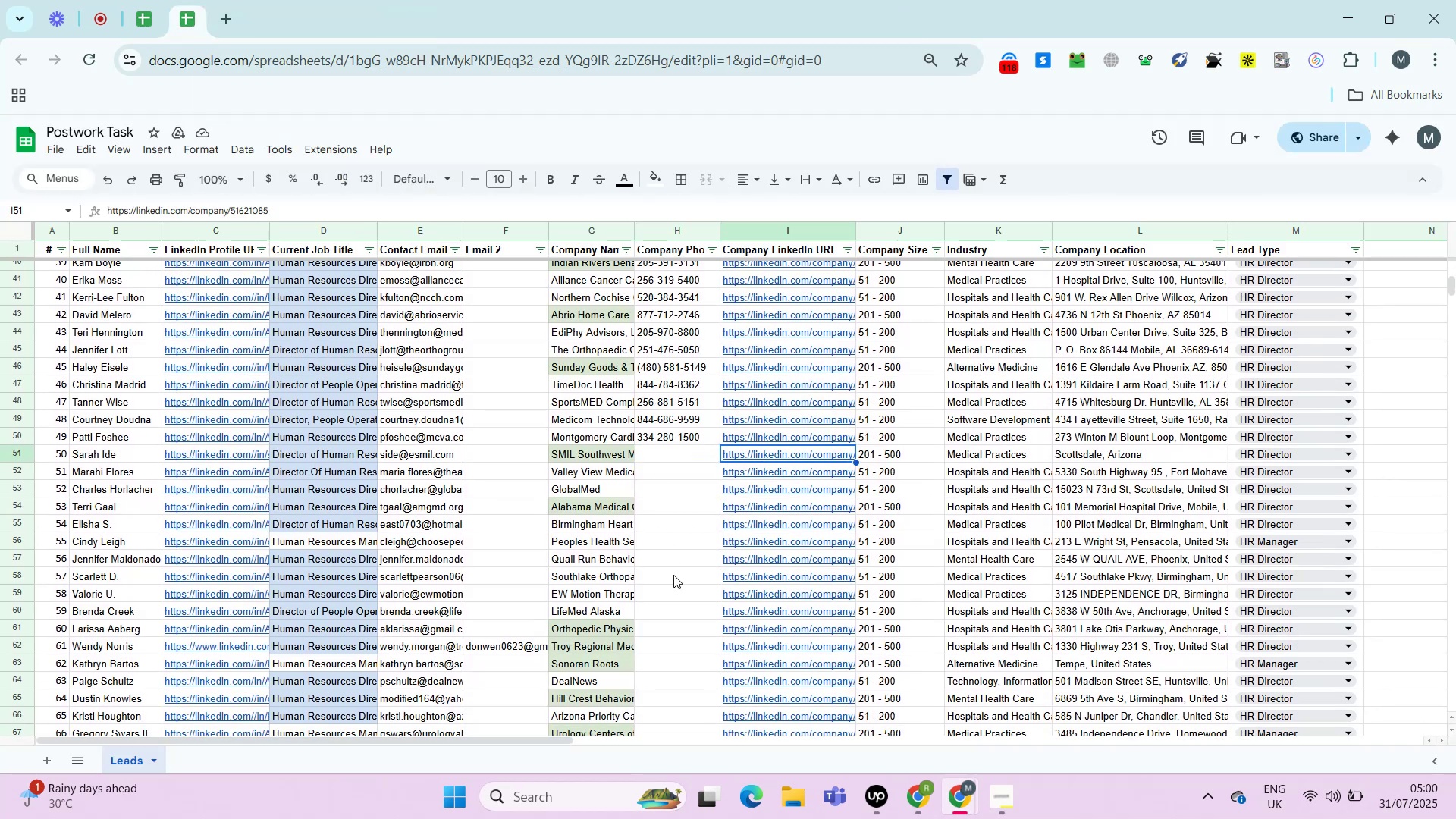 
key(ArrowRight)
 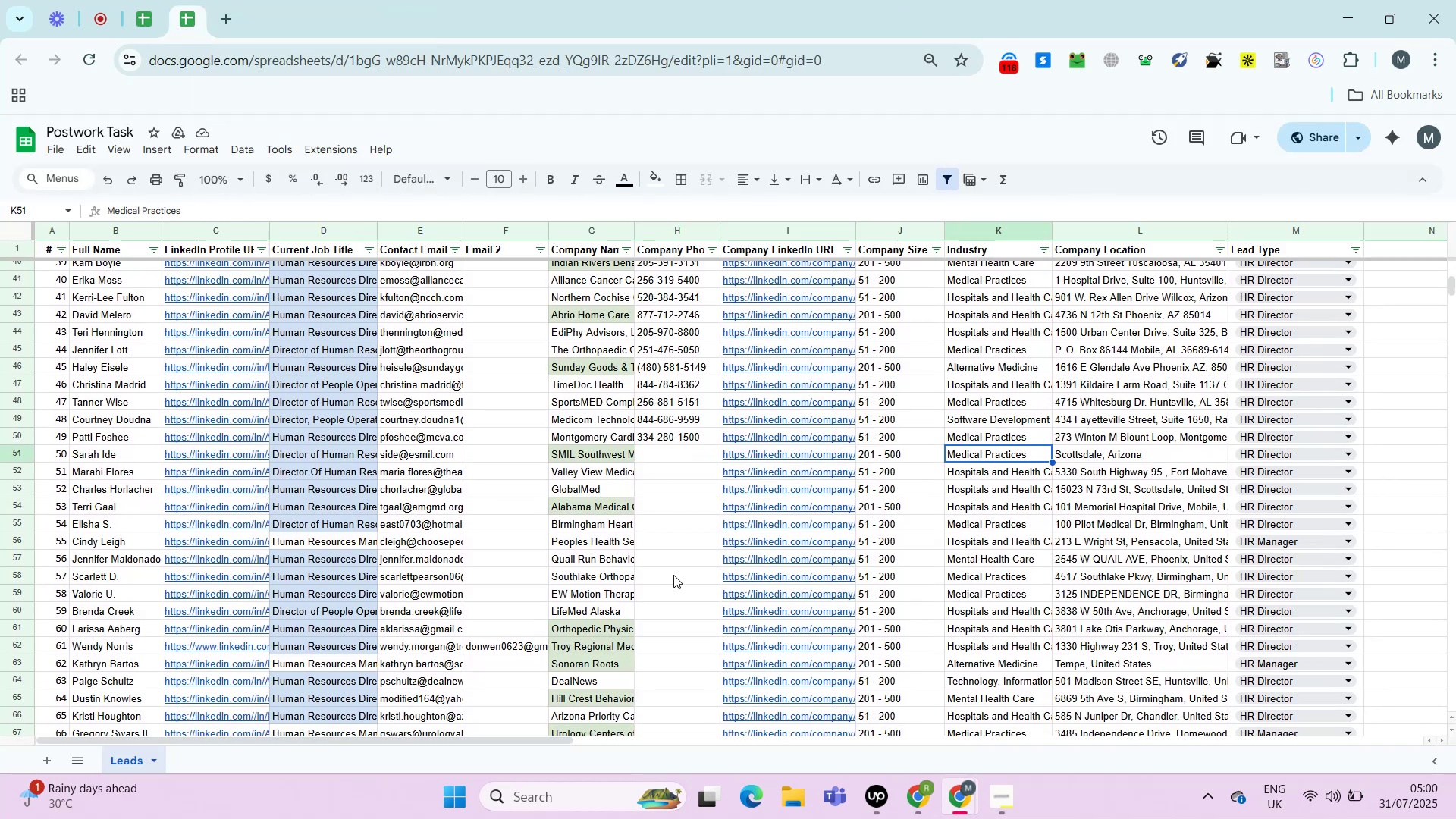 
key(ArrowLeft)
 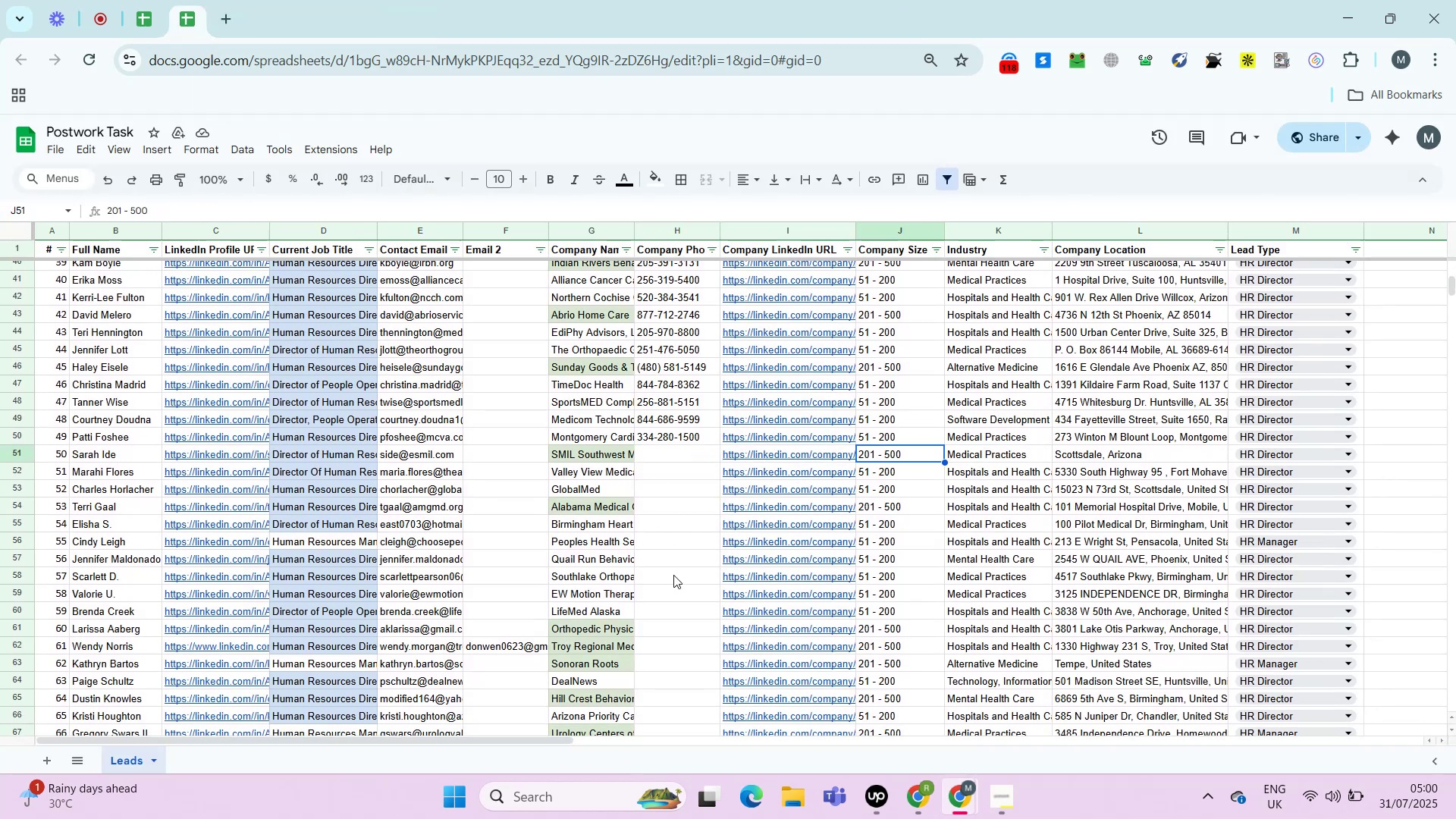 
key(ArrowLeft)
 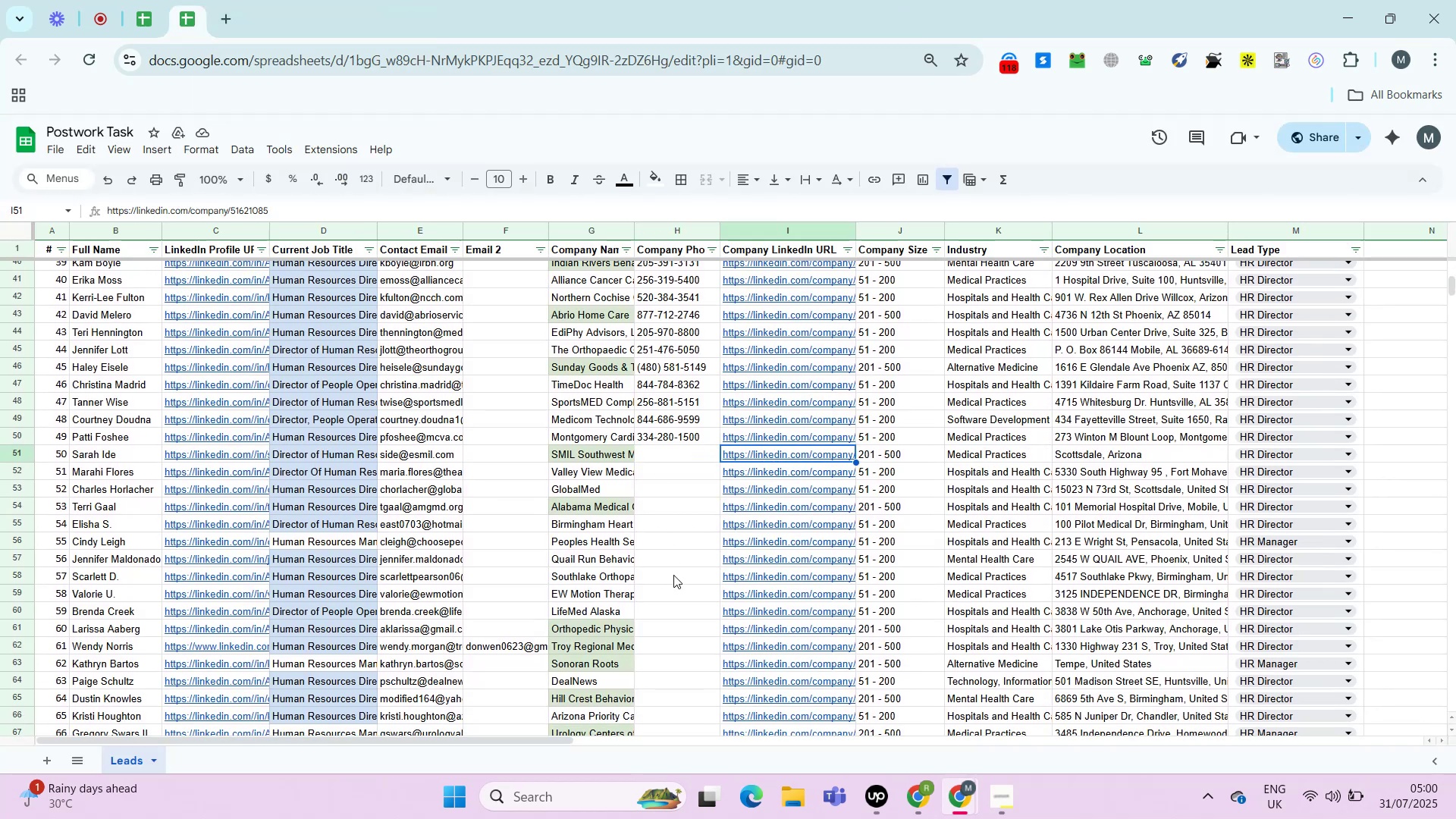 
key(ArrowLeft)
 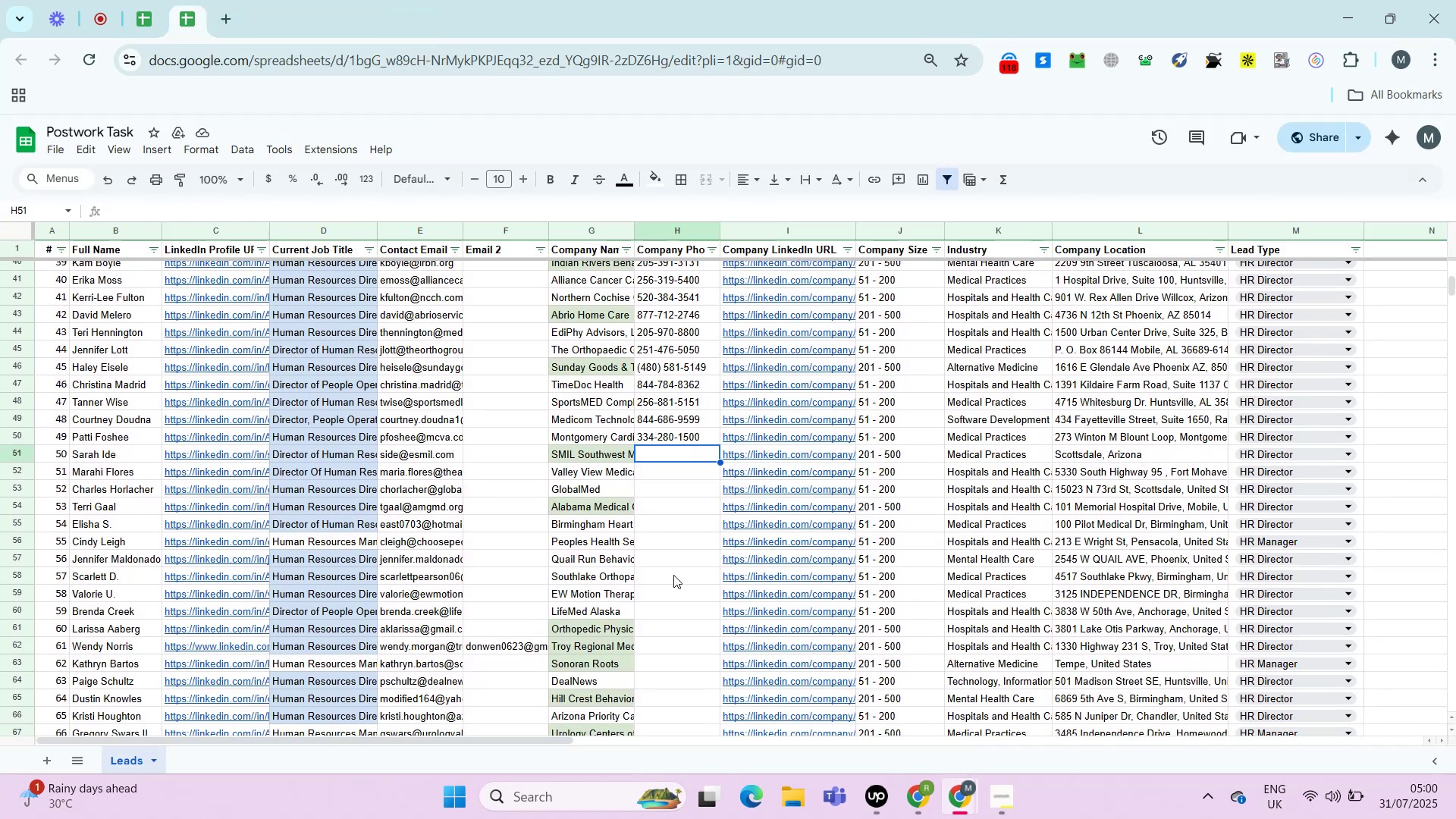 
key(ArrowRight)
 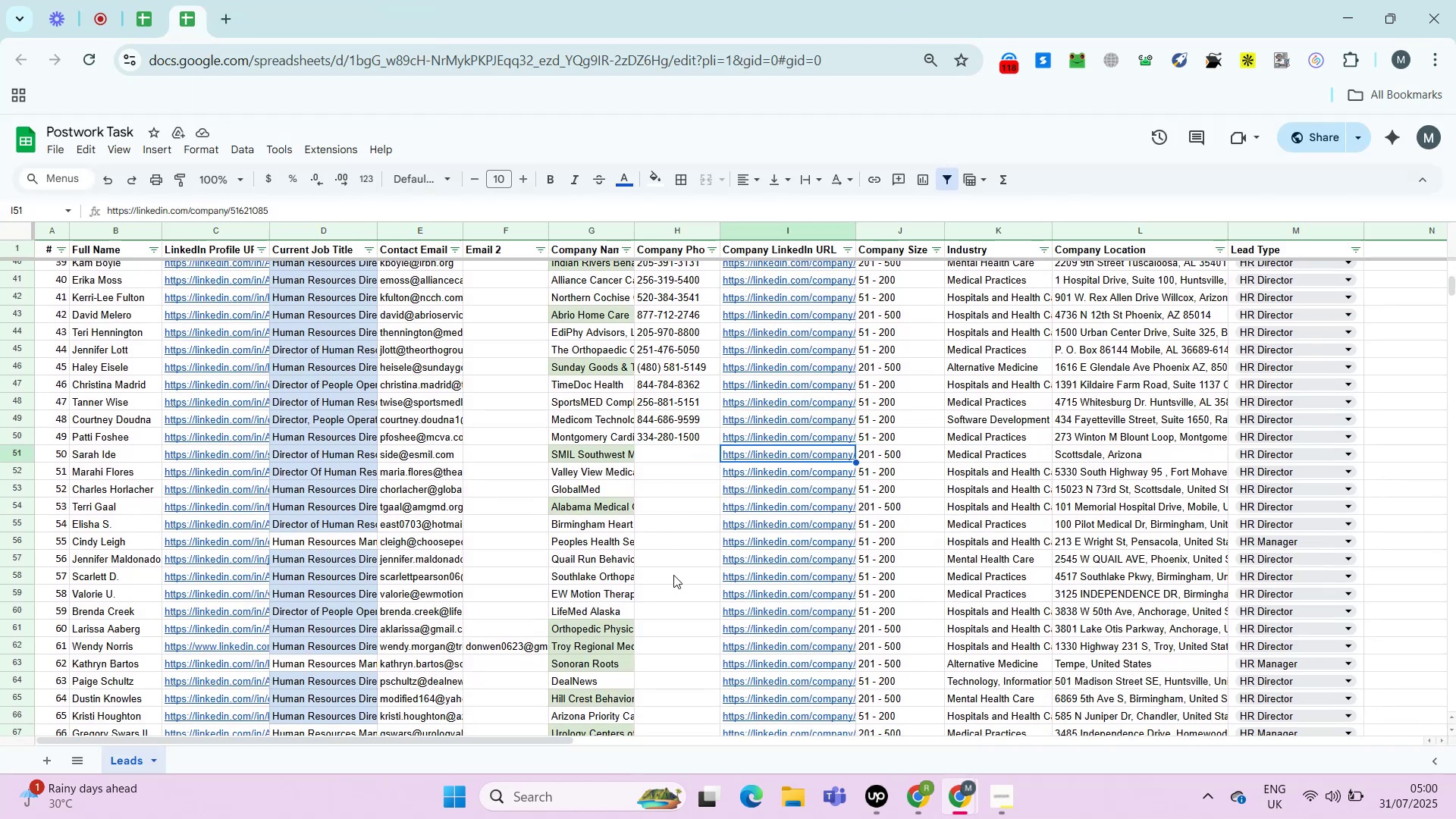 
key(Alt+AltLeft)
 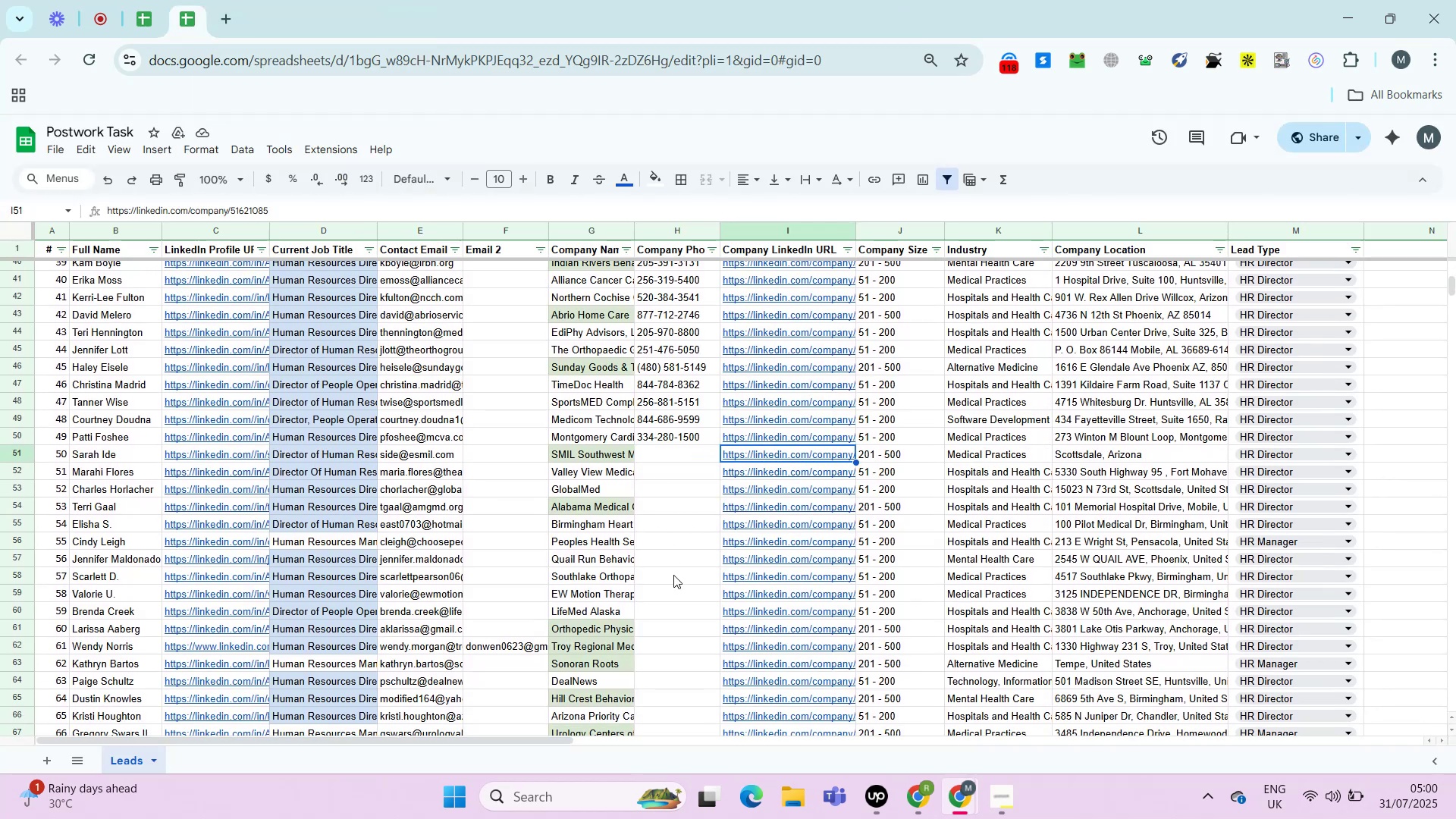 
key(Alt+Enter)
 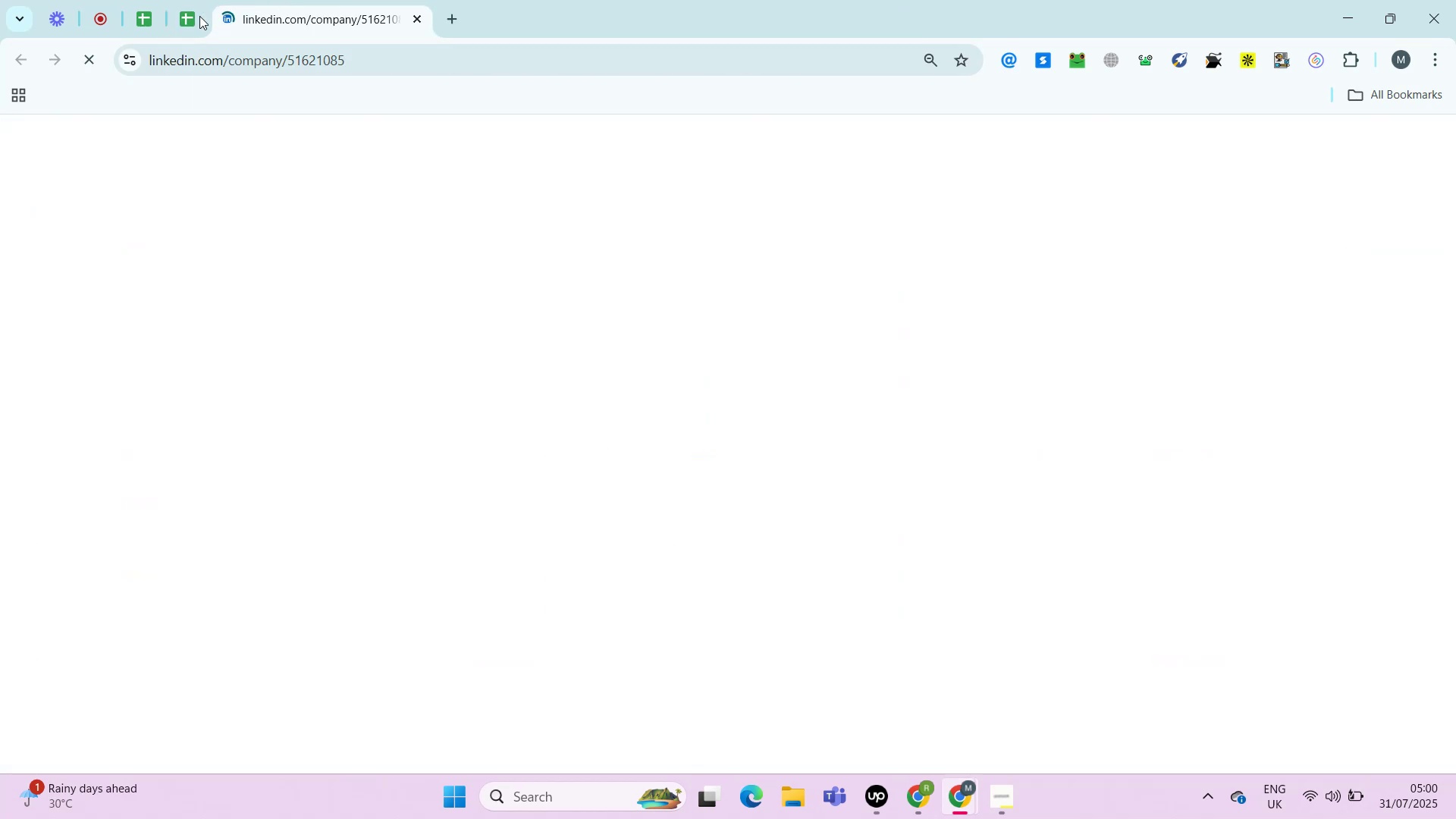 
left_click([186, 18])
 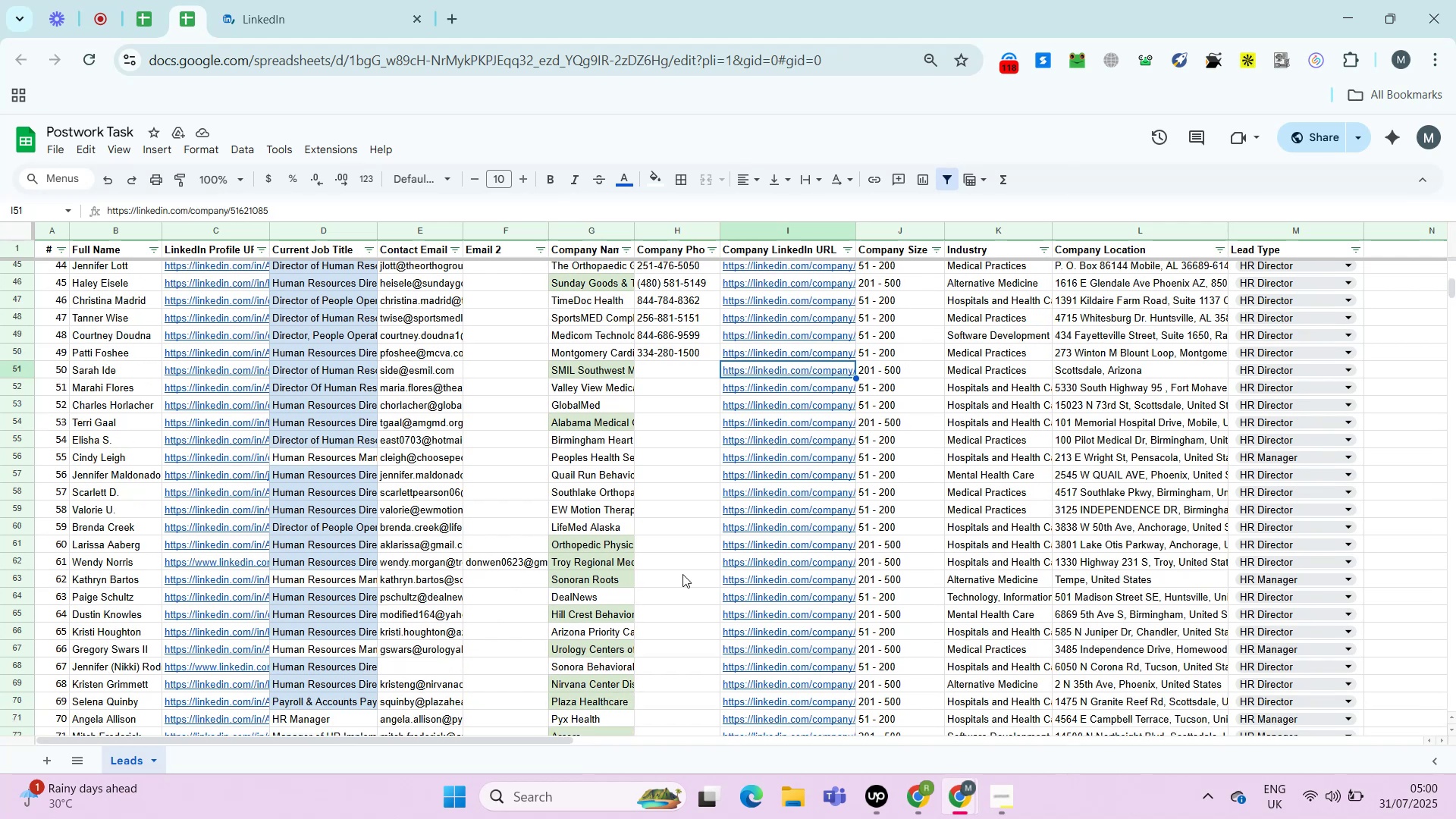 
key(ArrowLeft)
 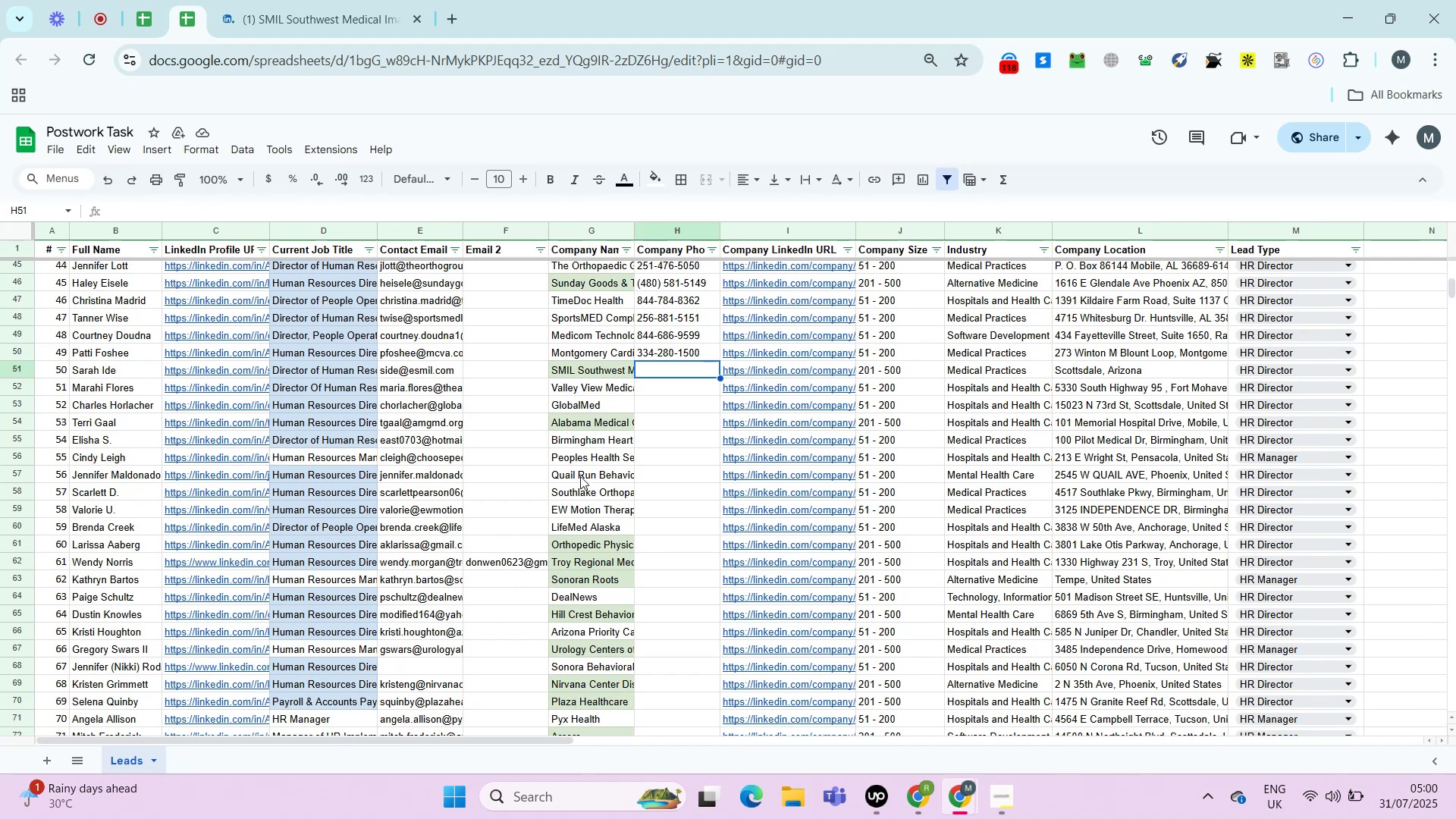 
left_click([307, 3])
 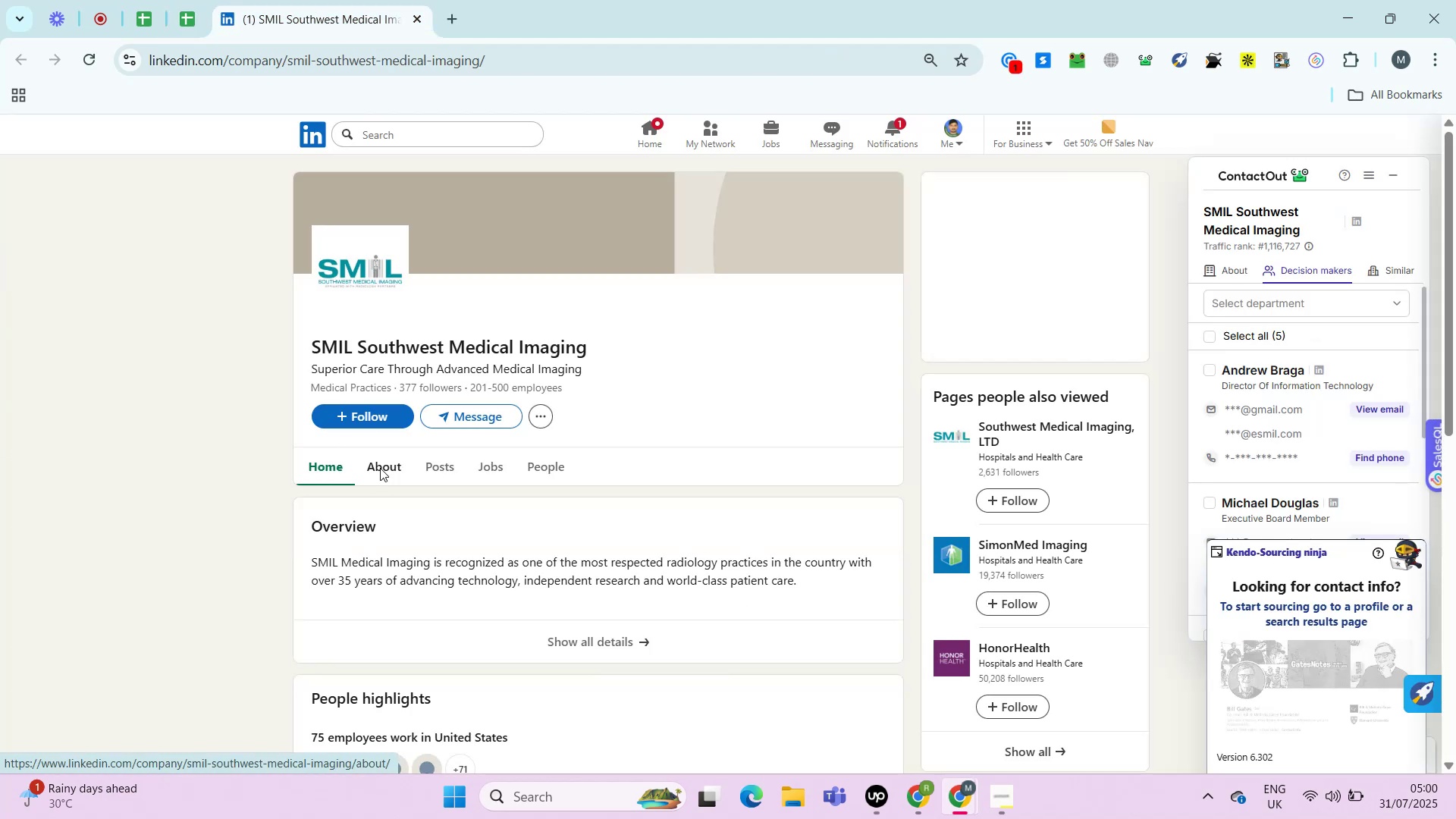 
wait(7.94)
 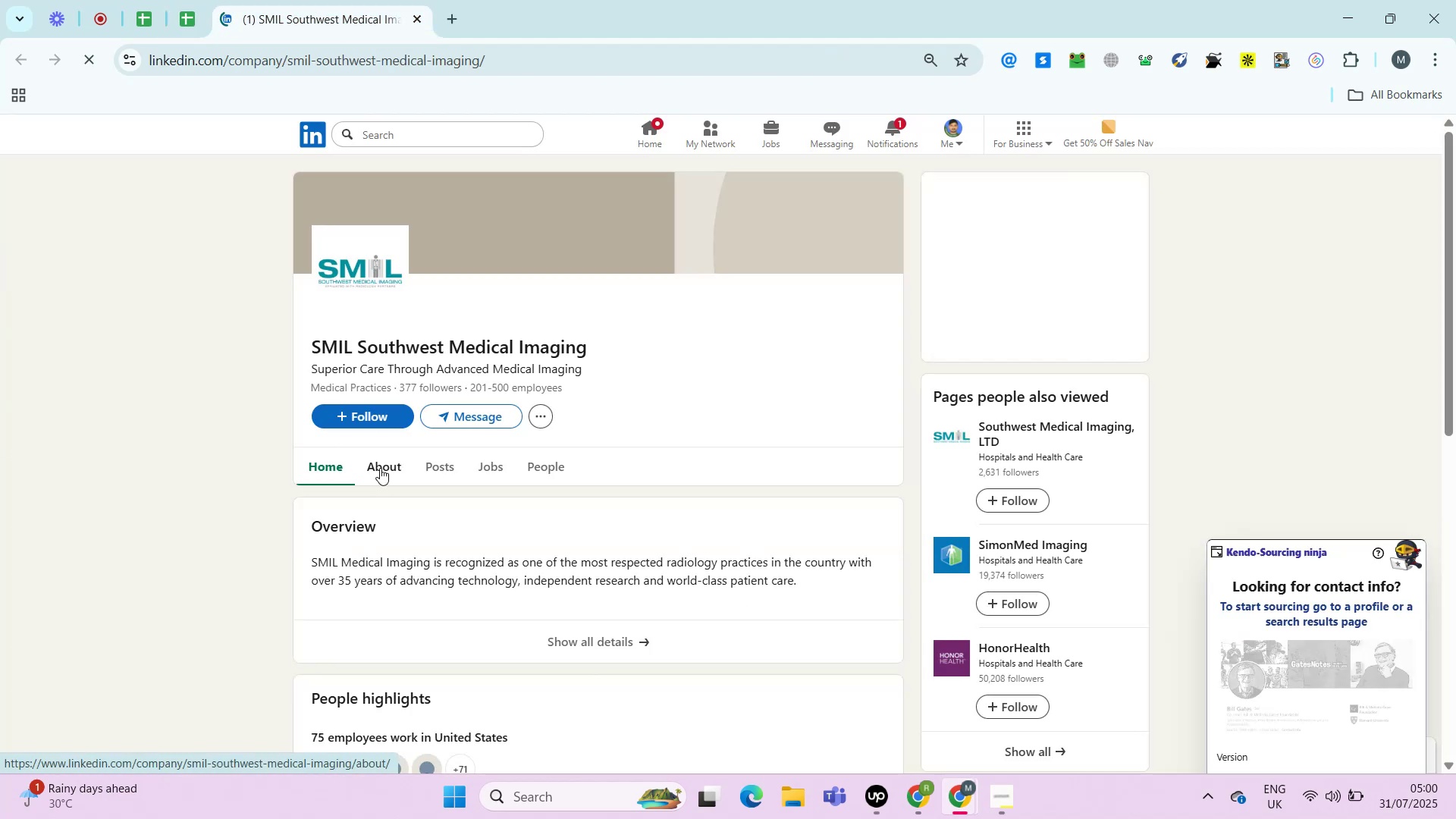 
left_click([380, 468])
 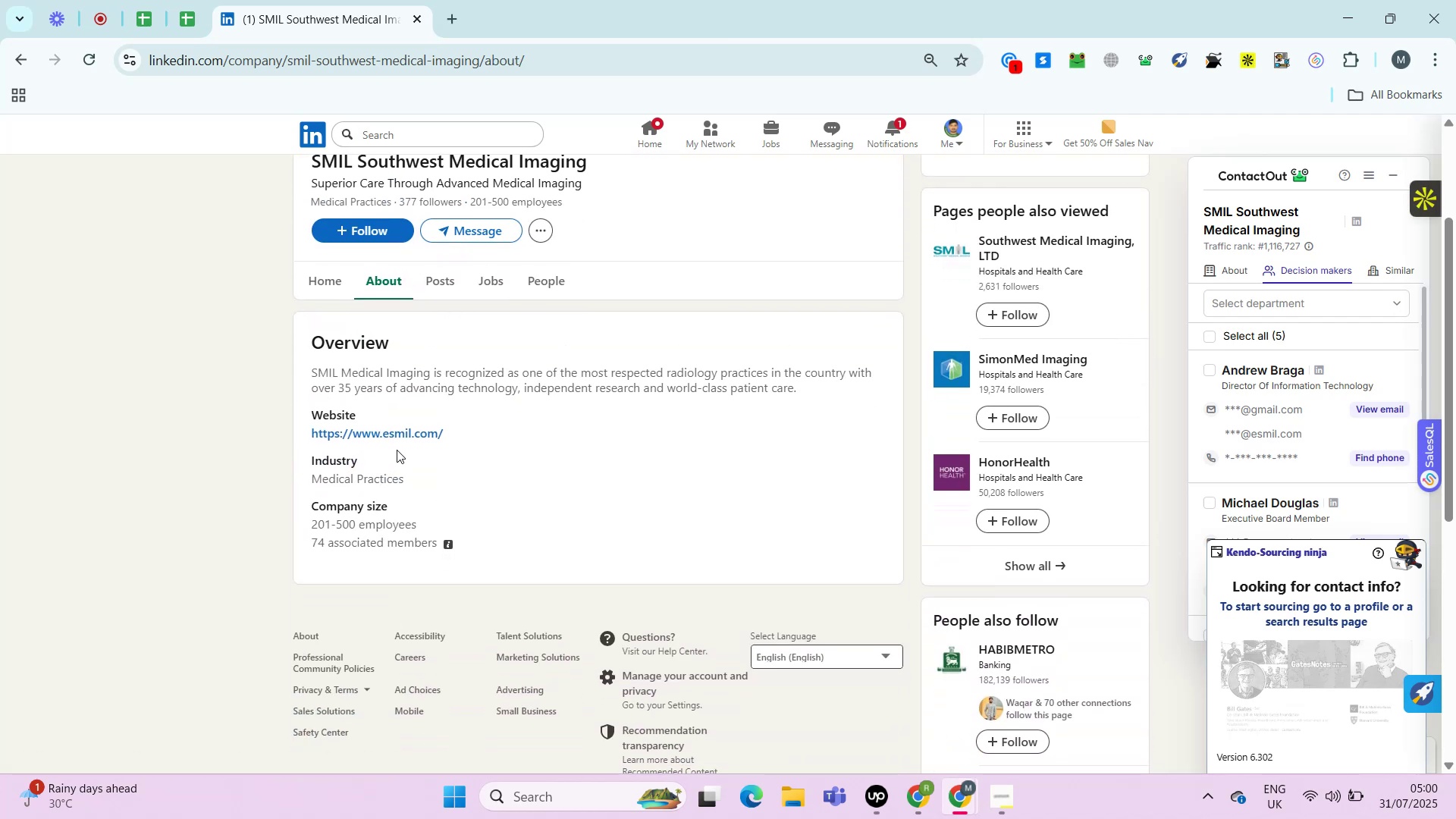 
hold_key(key=ControlLeft, duration=0.62)
left_click([406, 438])
 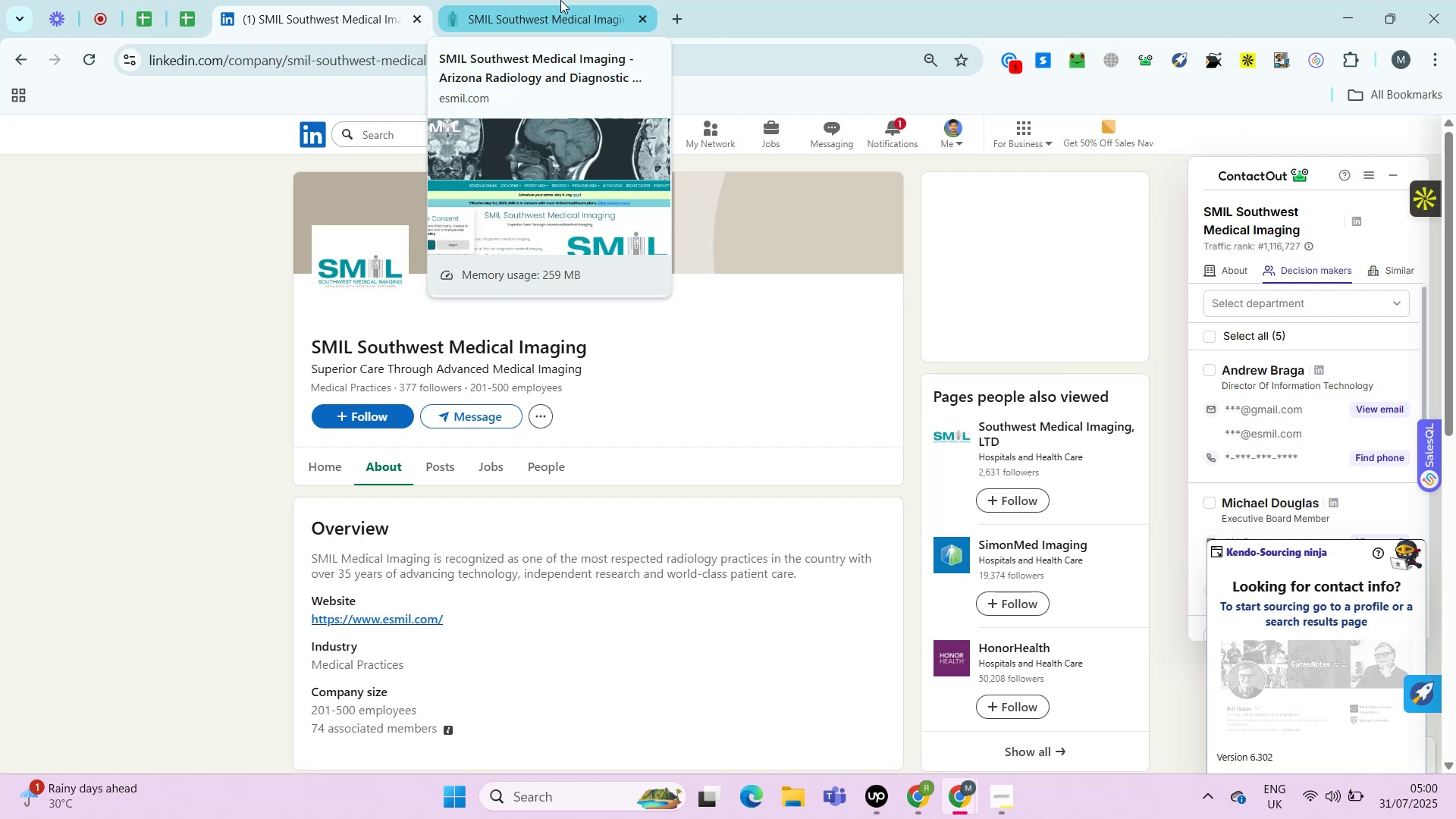 
wait(29.05)
 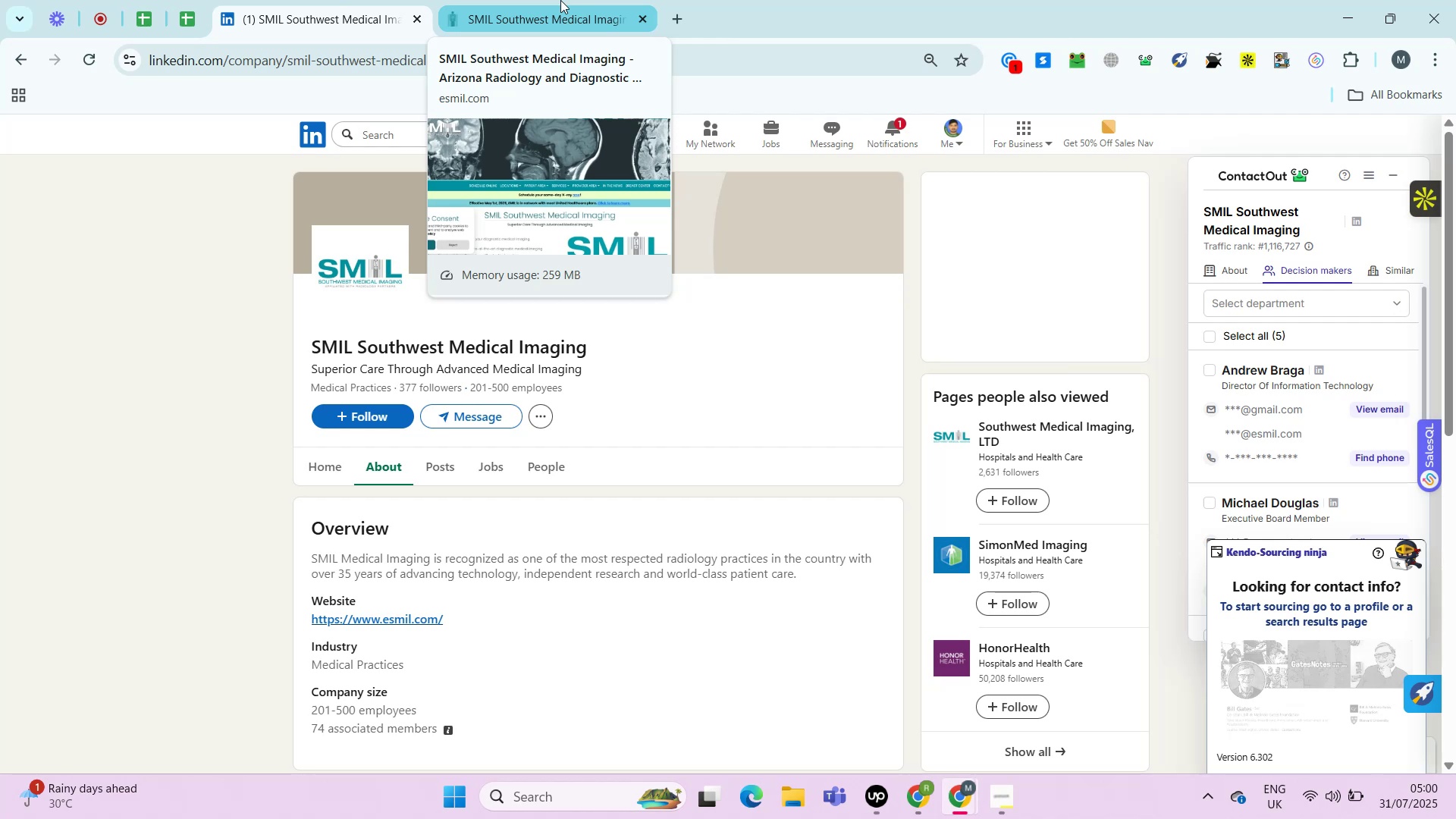 
left_click([561, 2])
 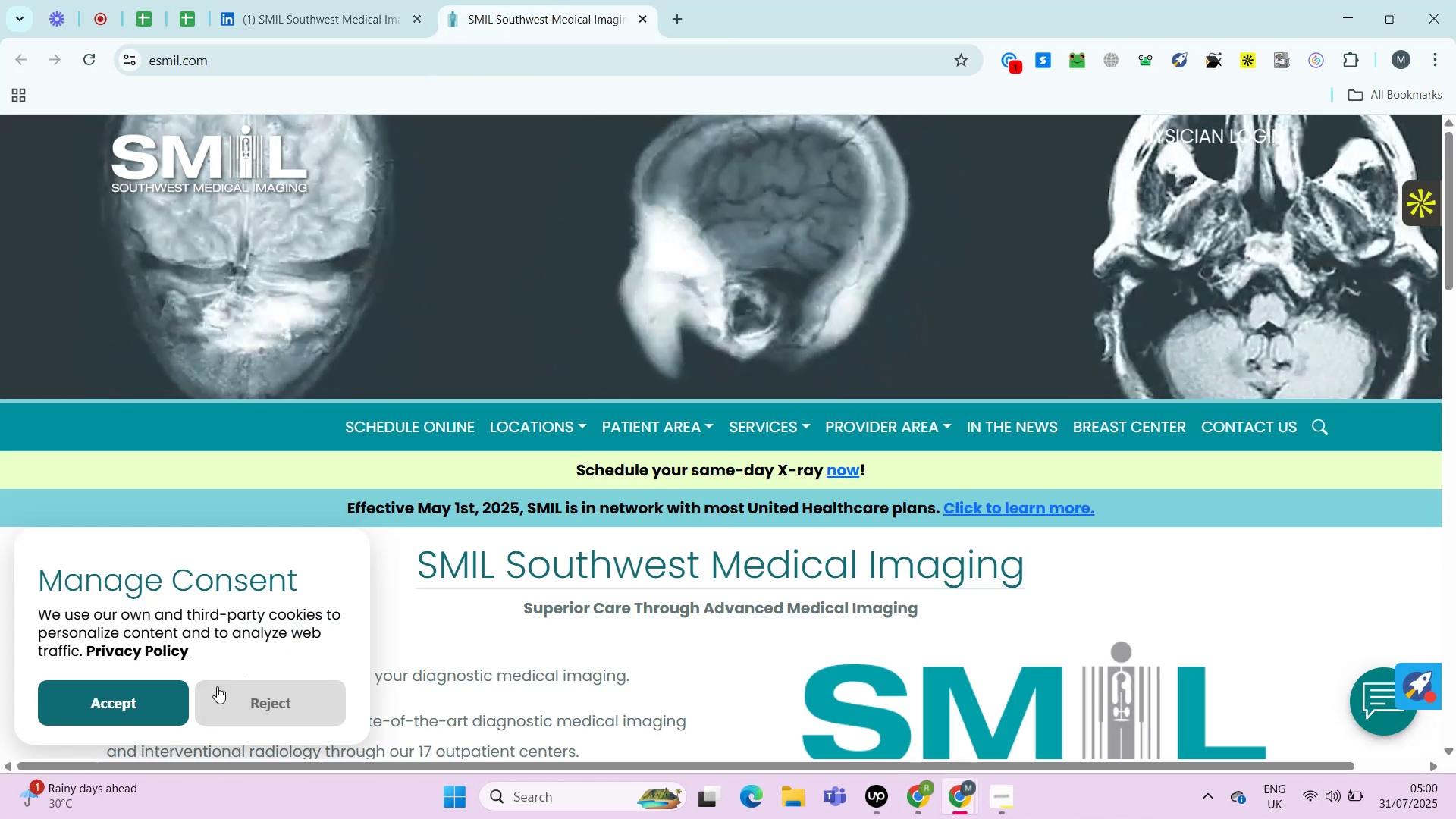 
left_click([277, 691])
 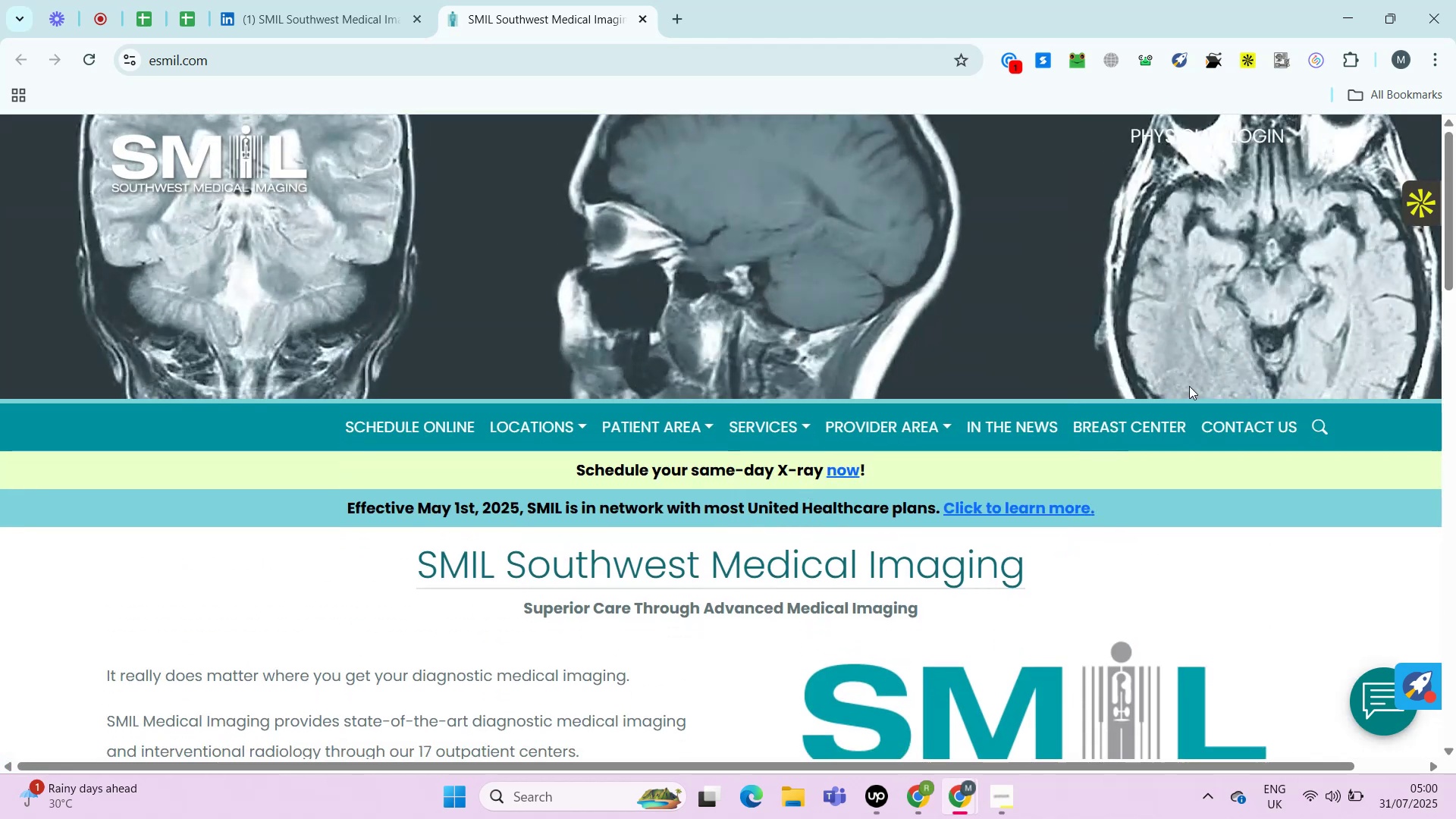 
right_click([1232, 428])
 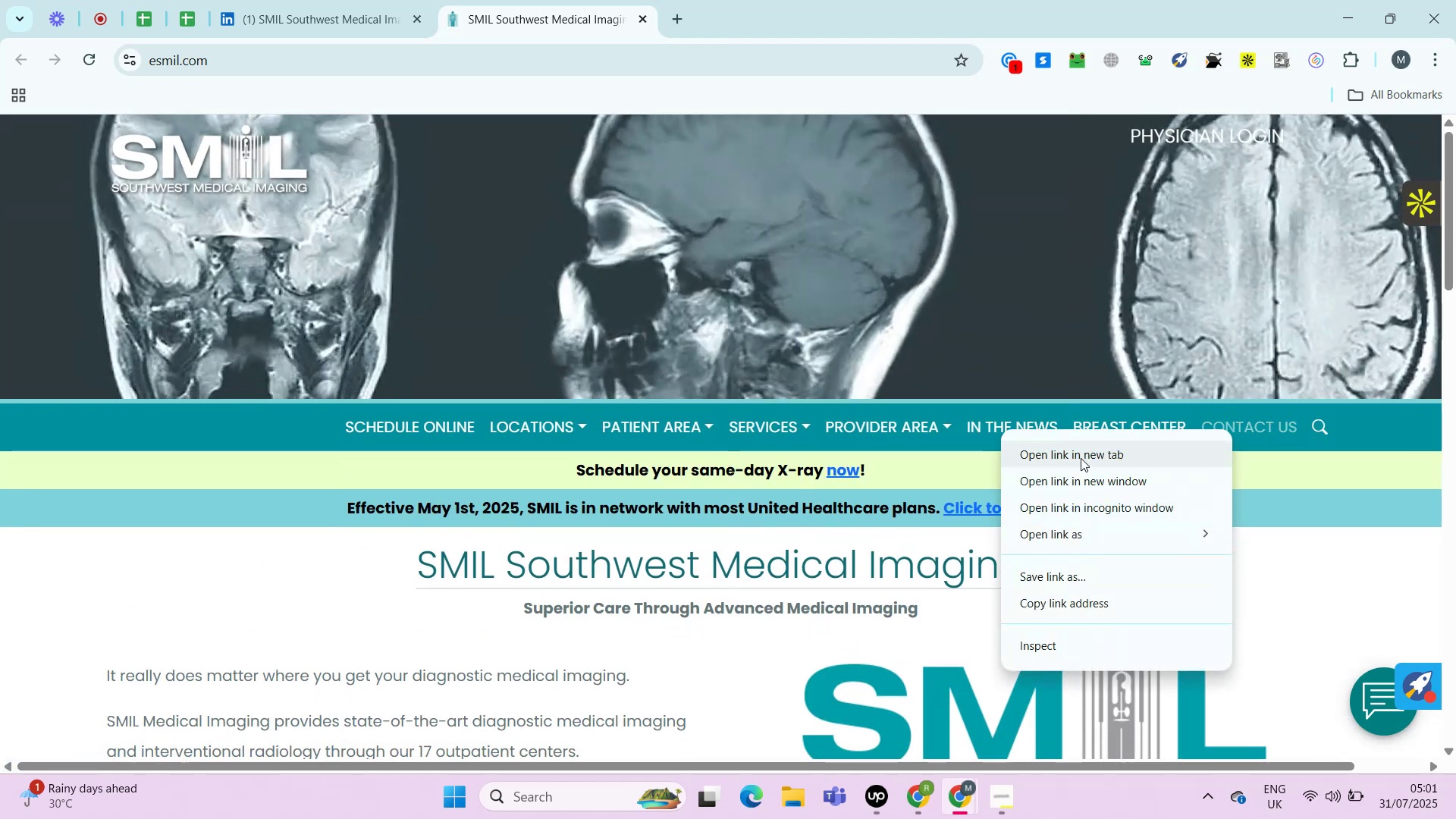 
left_click([1081, 458])
 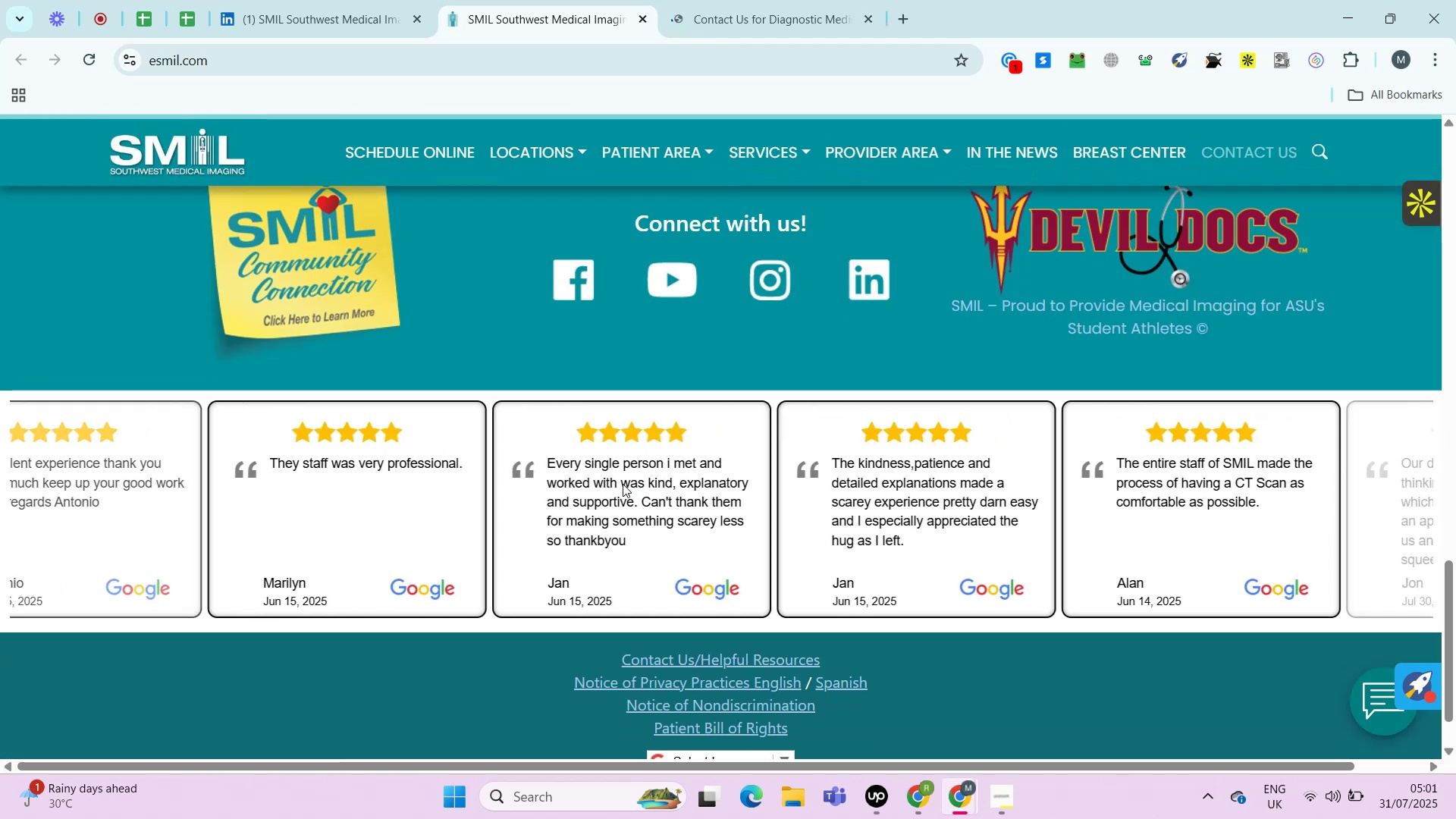 
wait(5.5)
 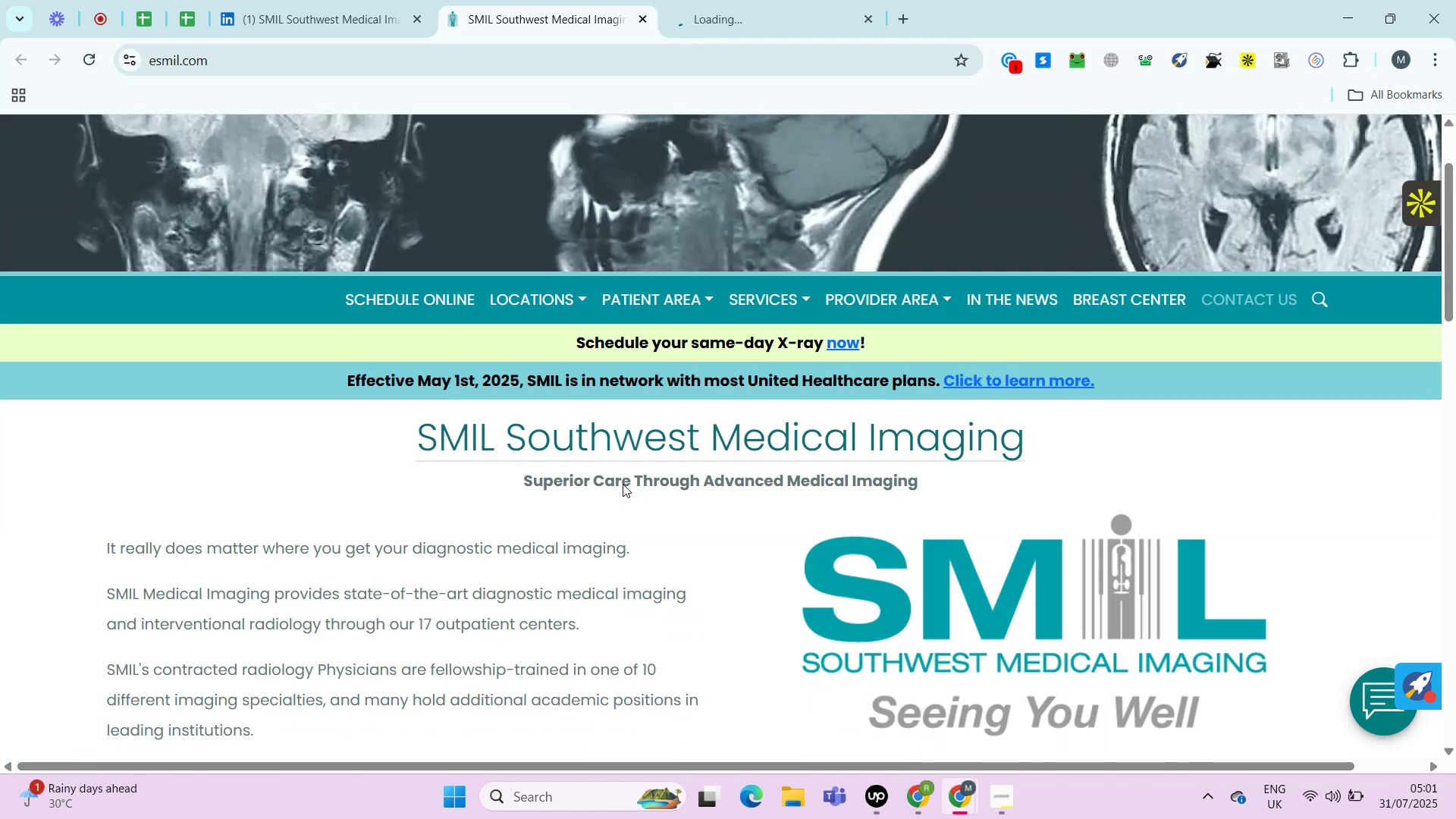 
right_click([574, 282])
 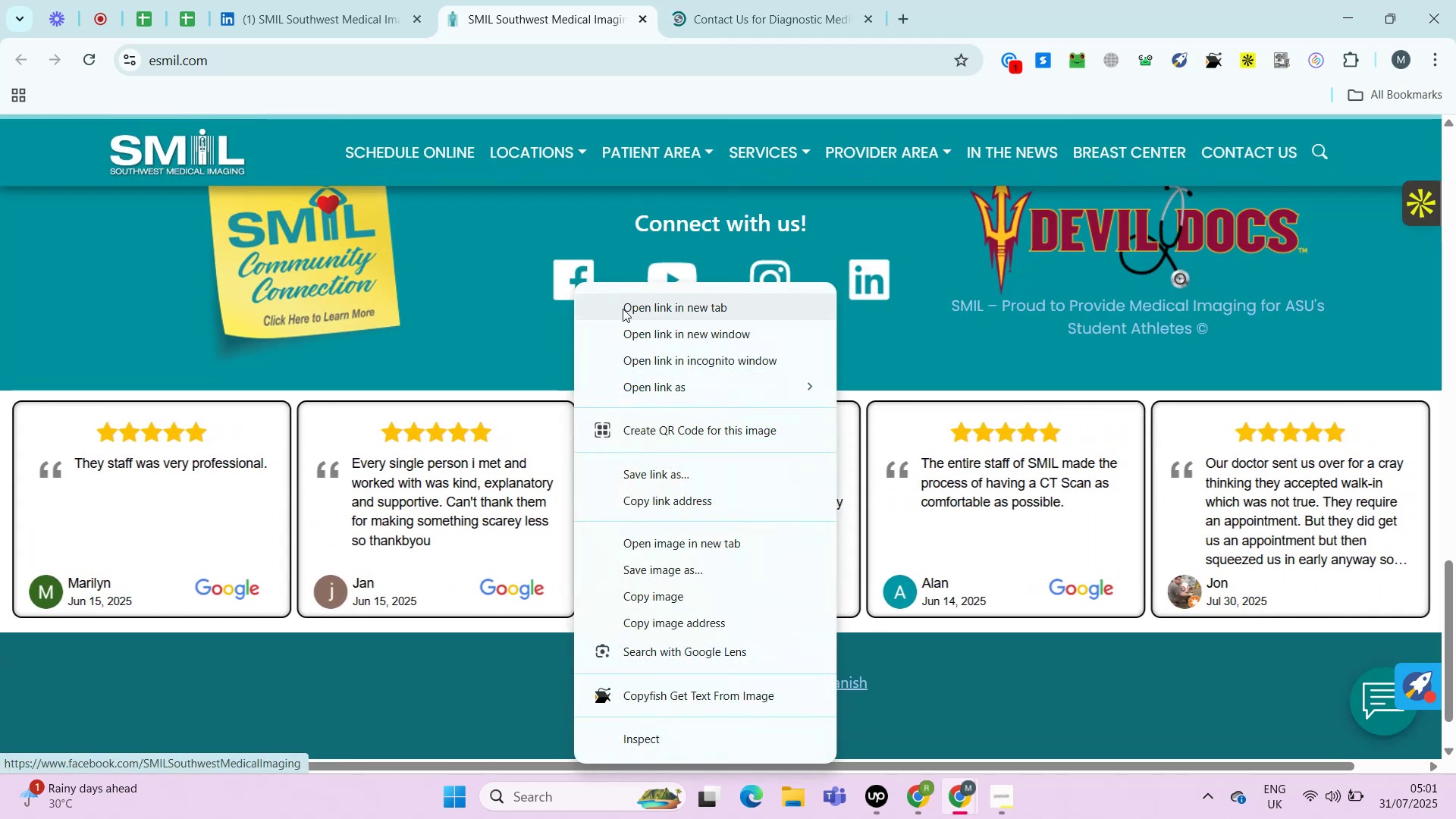 
left_click([623, 309])
 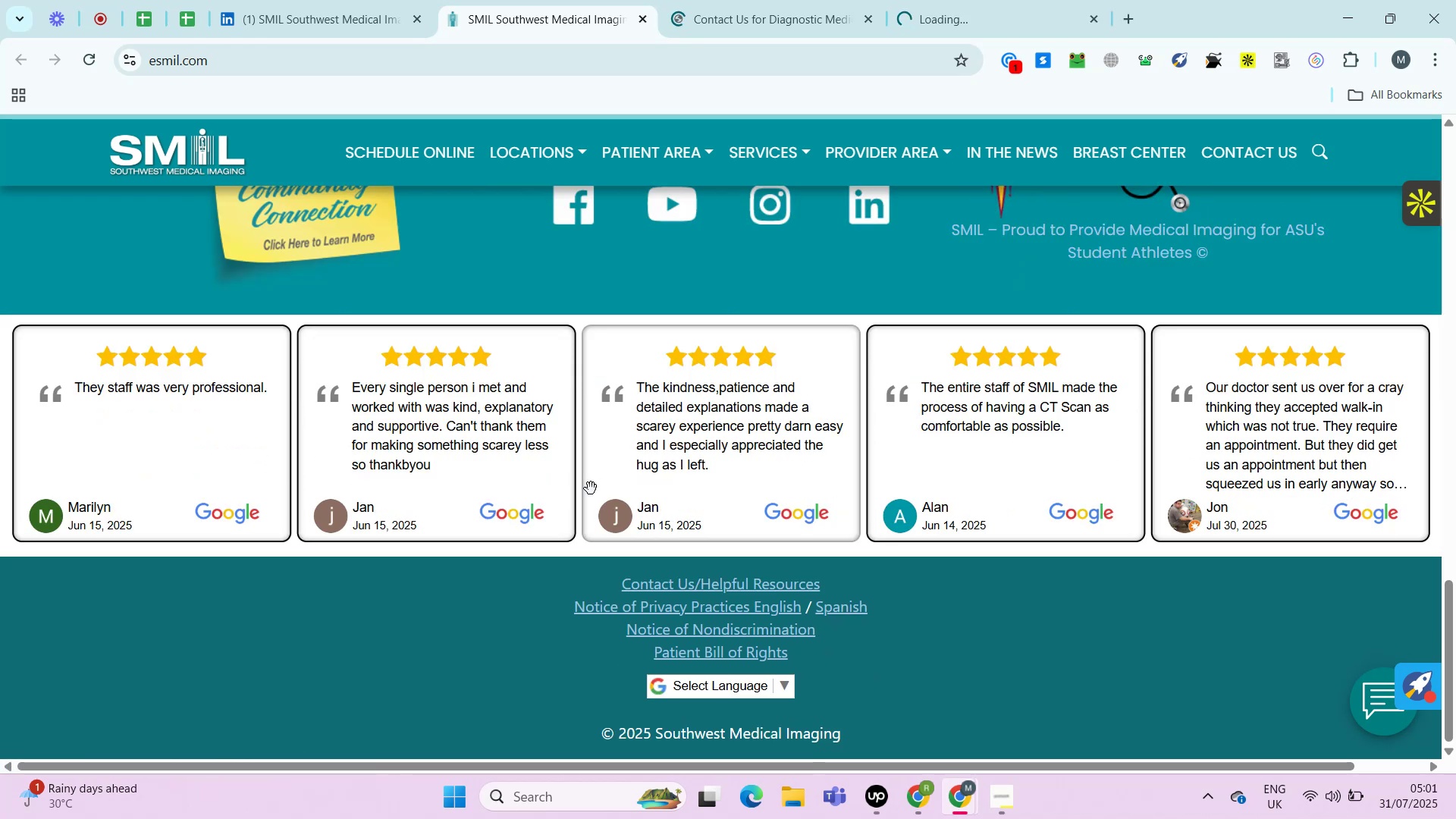 
mouse_move([899, 772])
 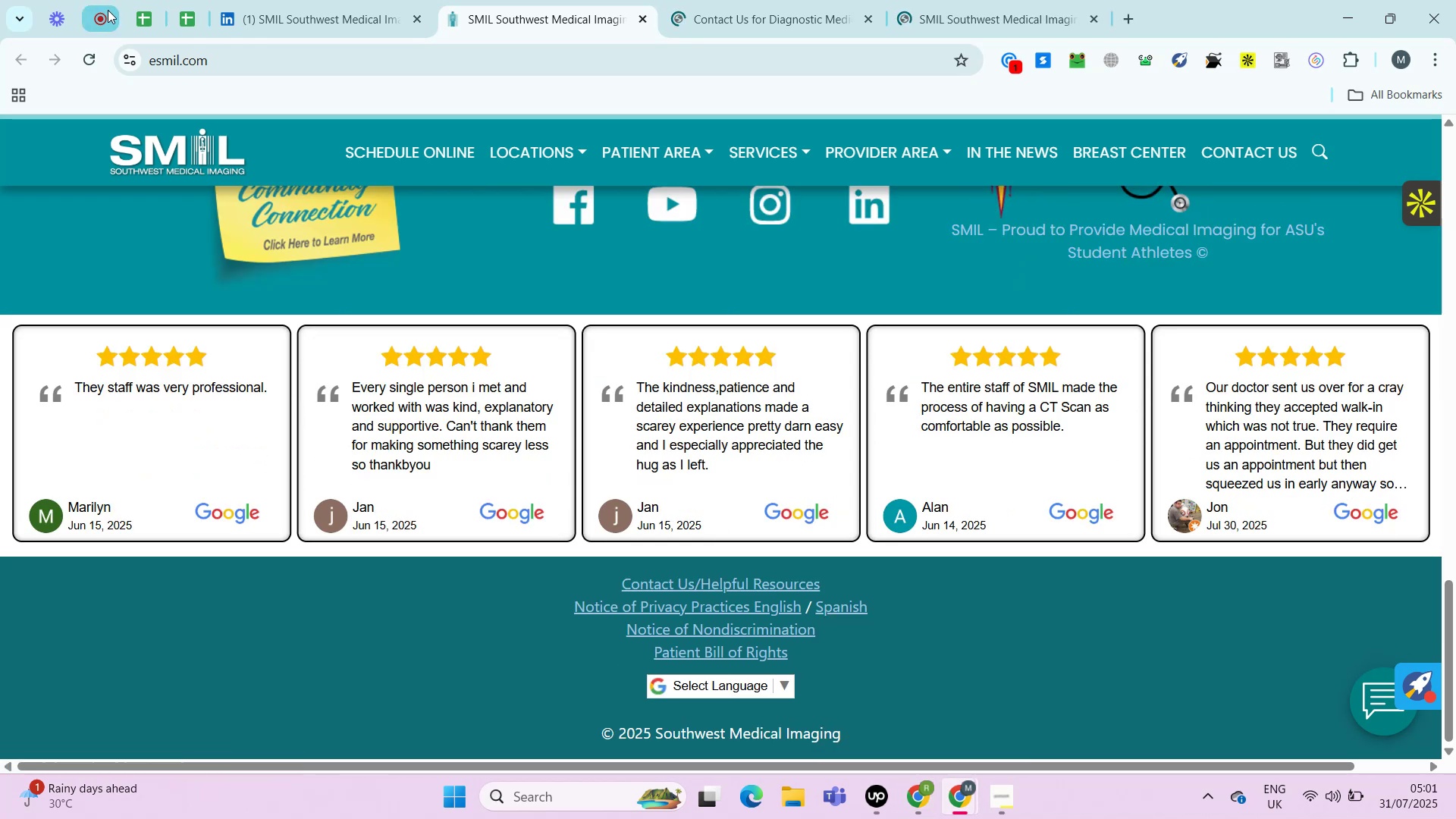 
left_click([108, 10])
 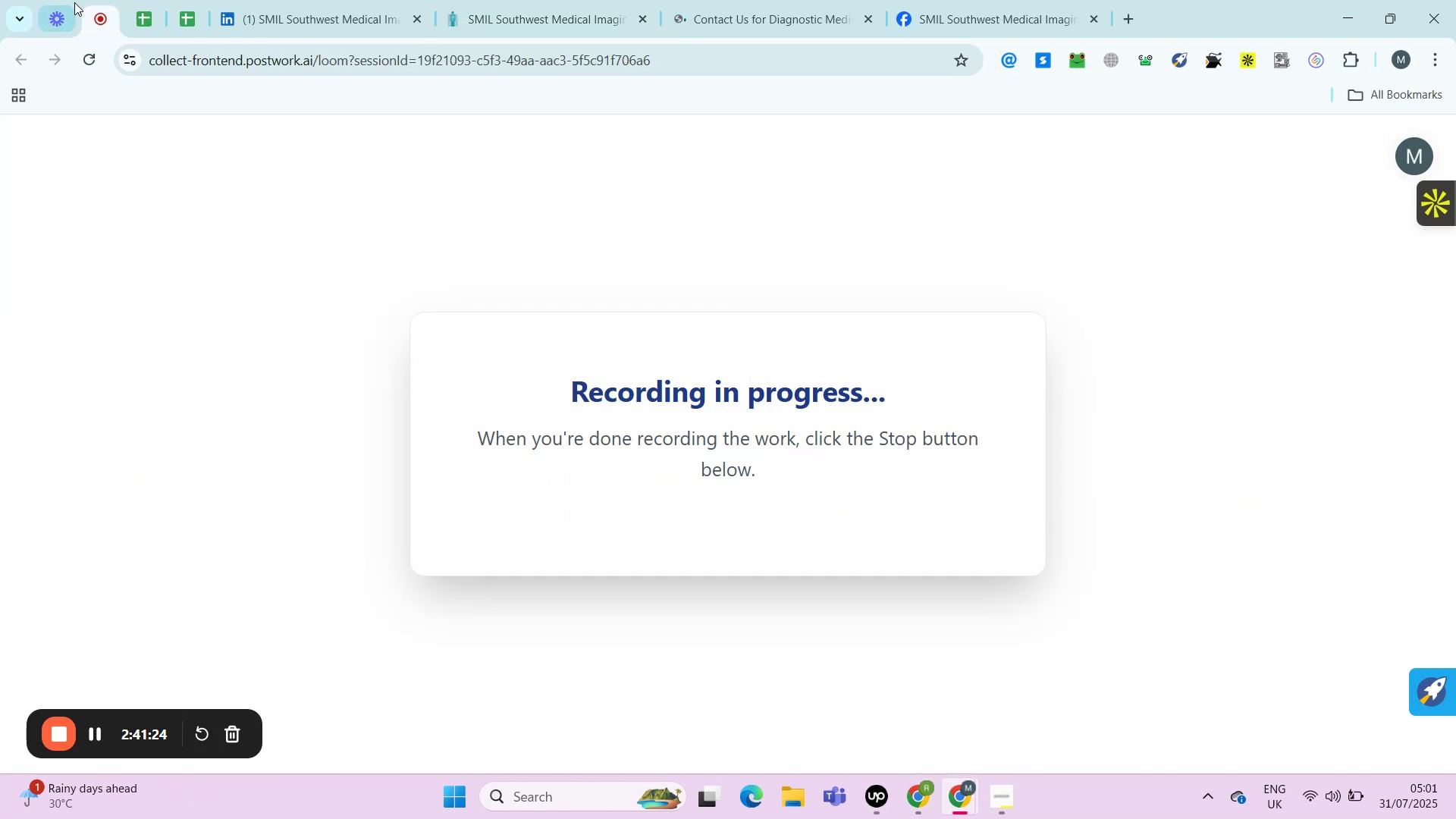 
left_click([57, 11])
 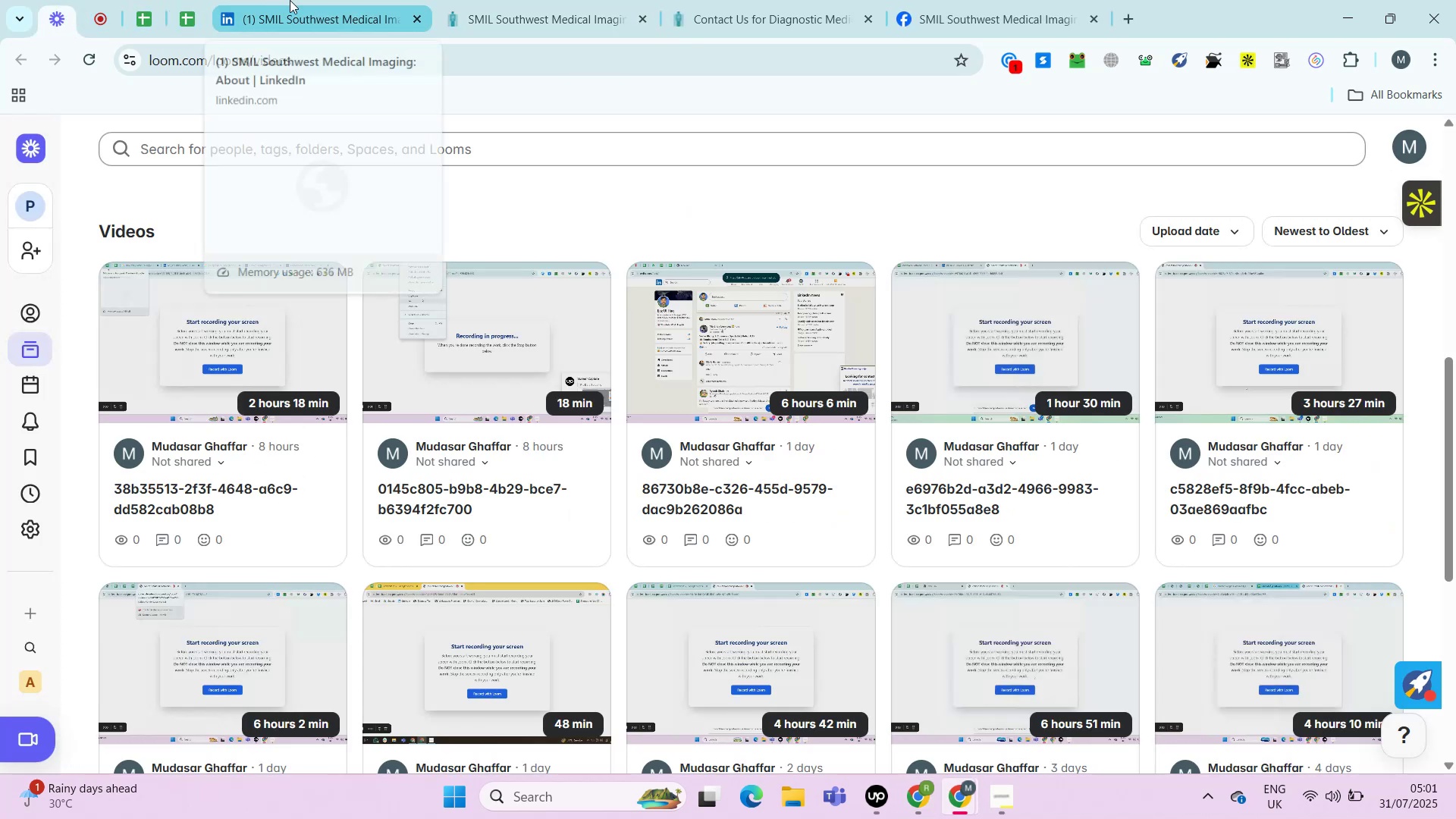 
left_click([290, 0])
 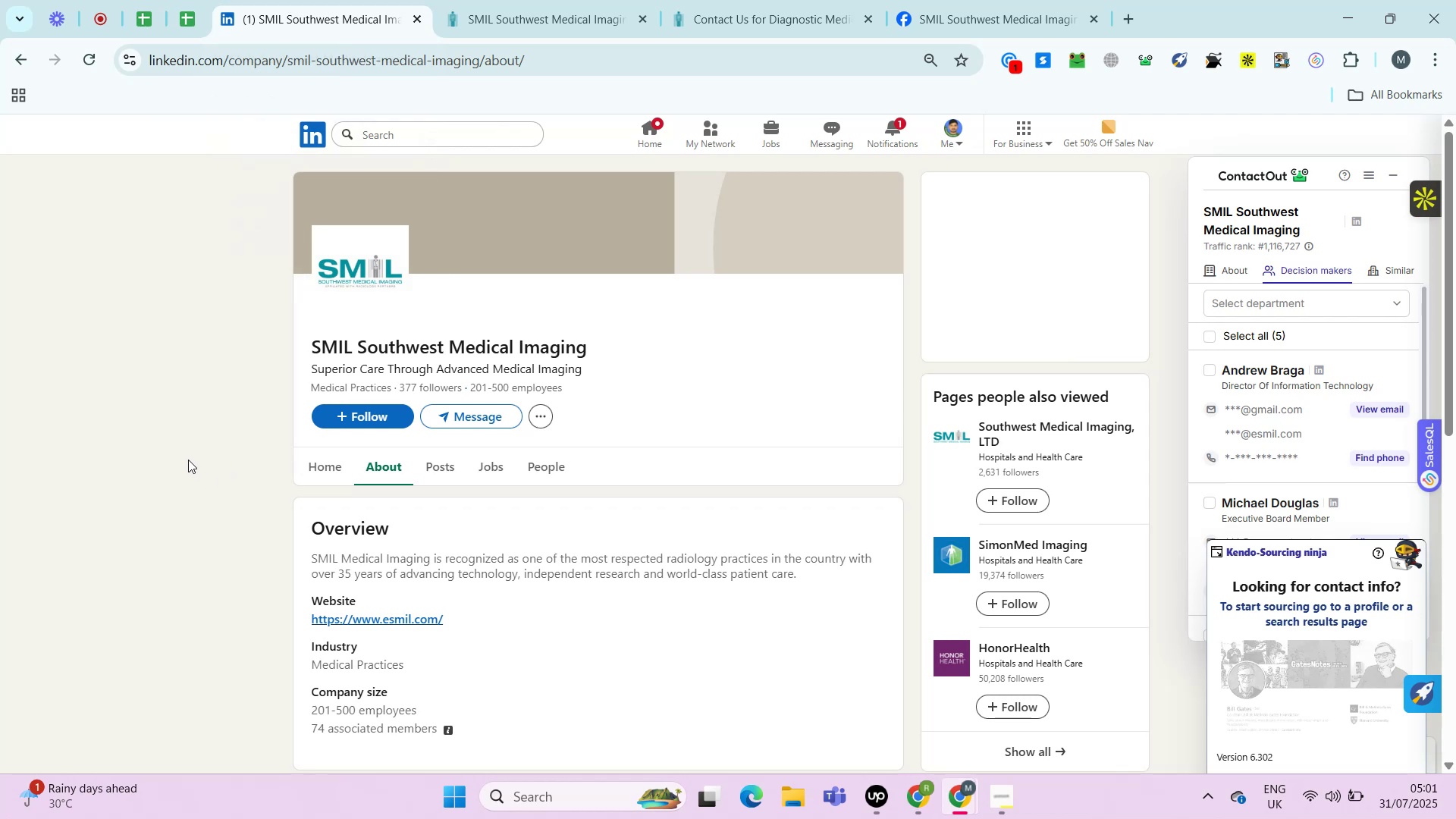 
wait(12.56)
 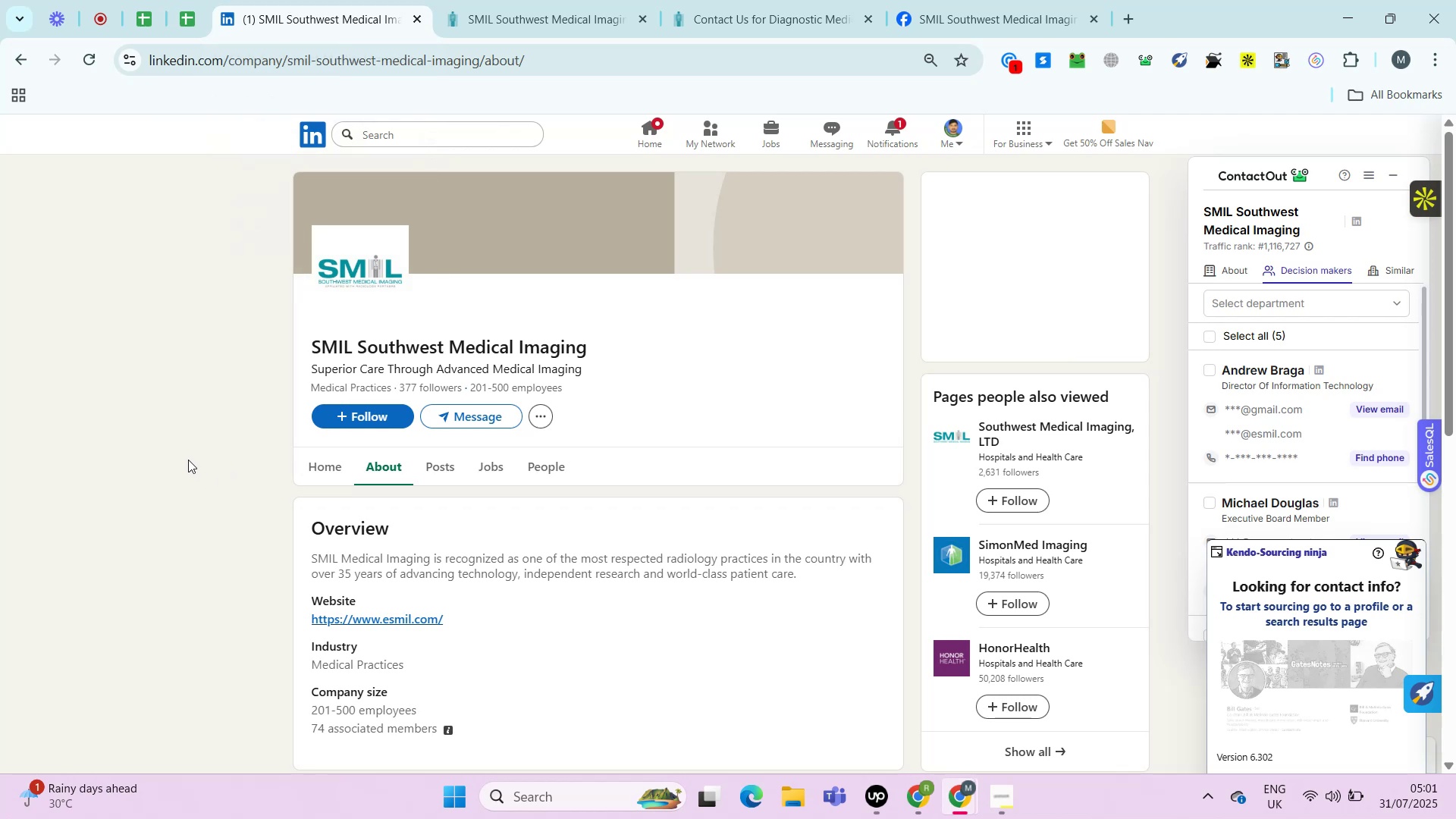 
left_click([1050, 0])
 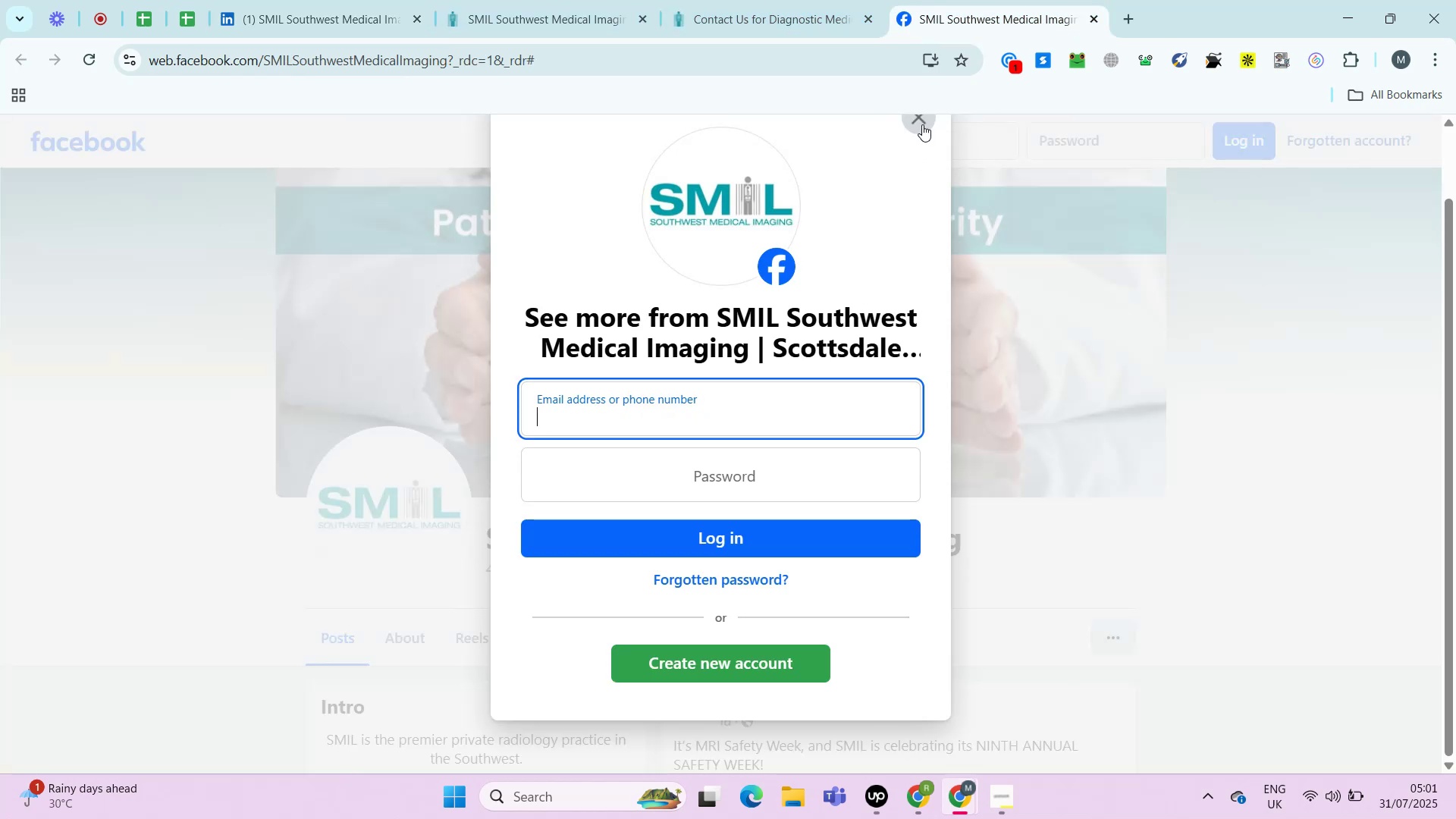 
left_click([922, 120])
 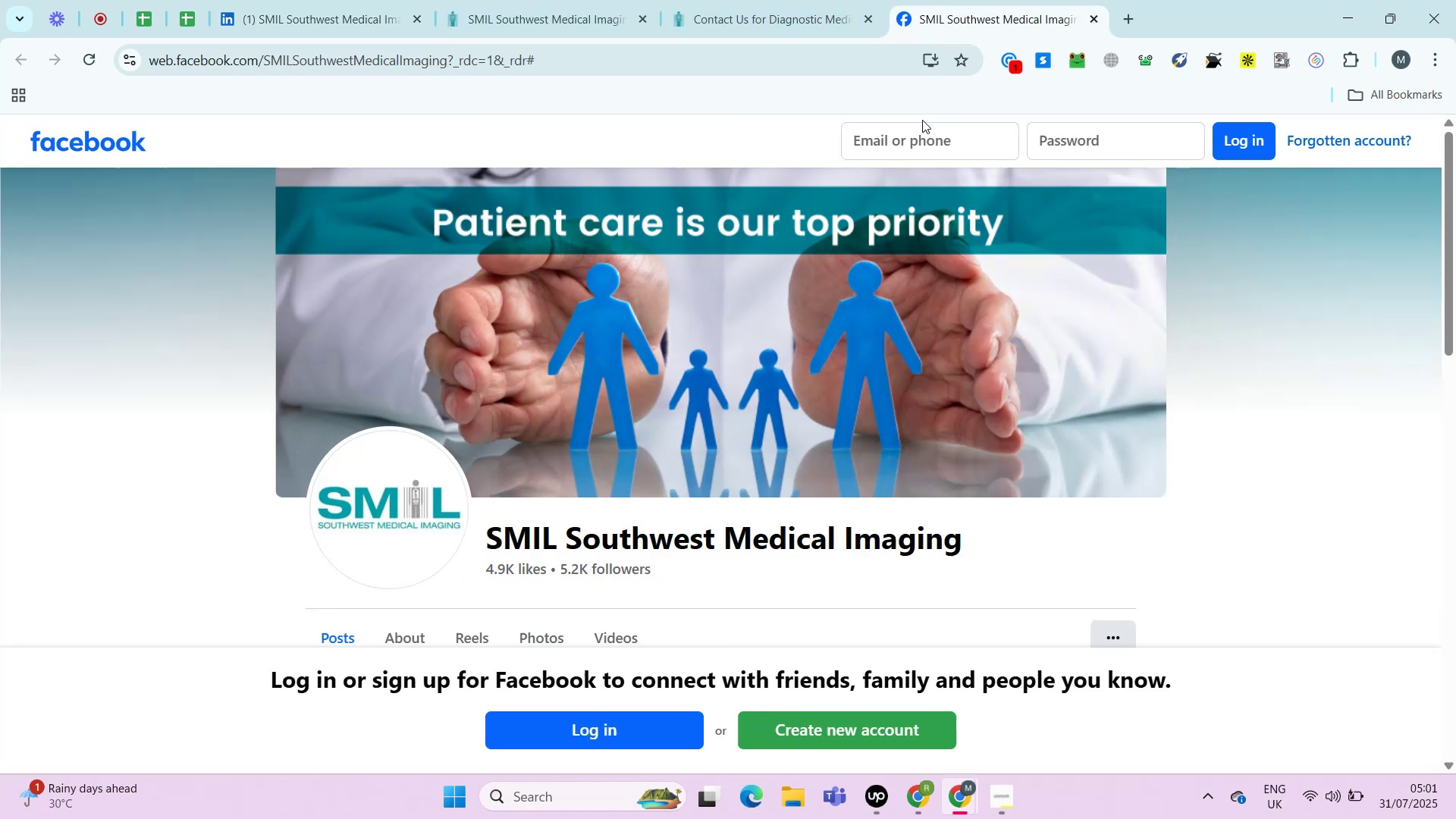 
mouse_move([468, 438])
 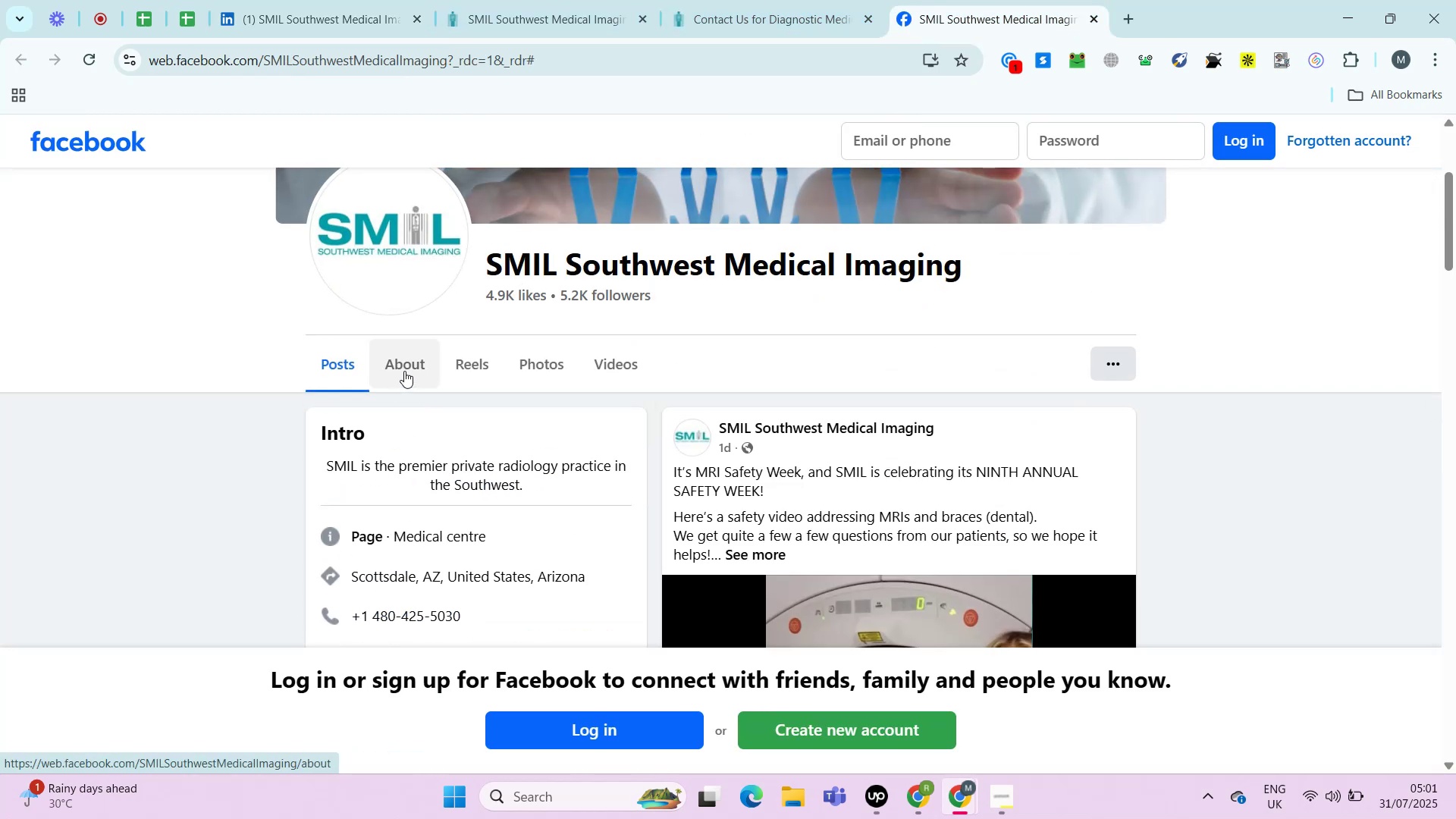 
left_click([404, 371])
 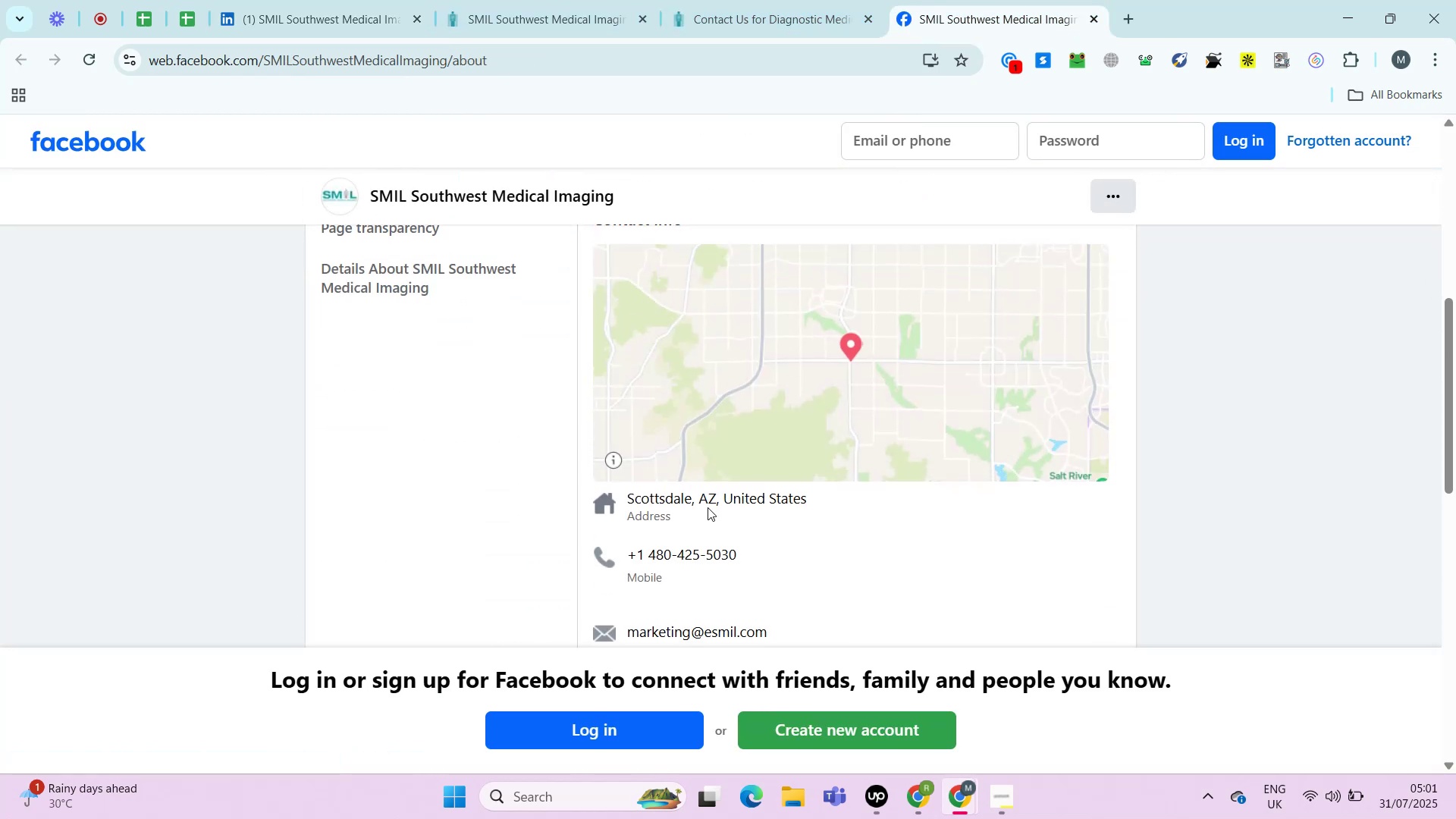 
left_click_drag(start_coordinate=[751, 452], to_coordinate=[642, 461])
 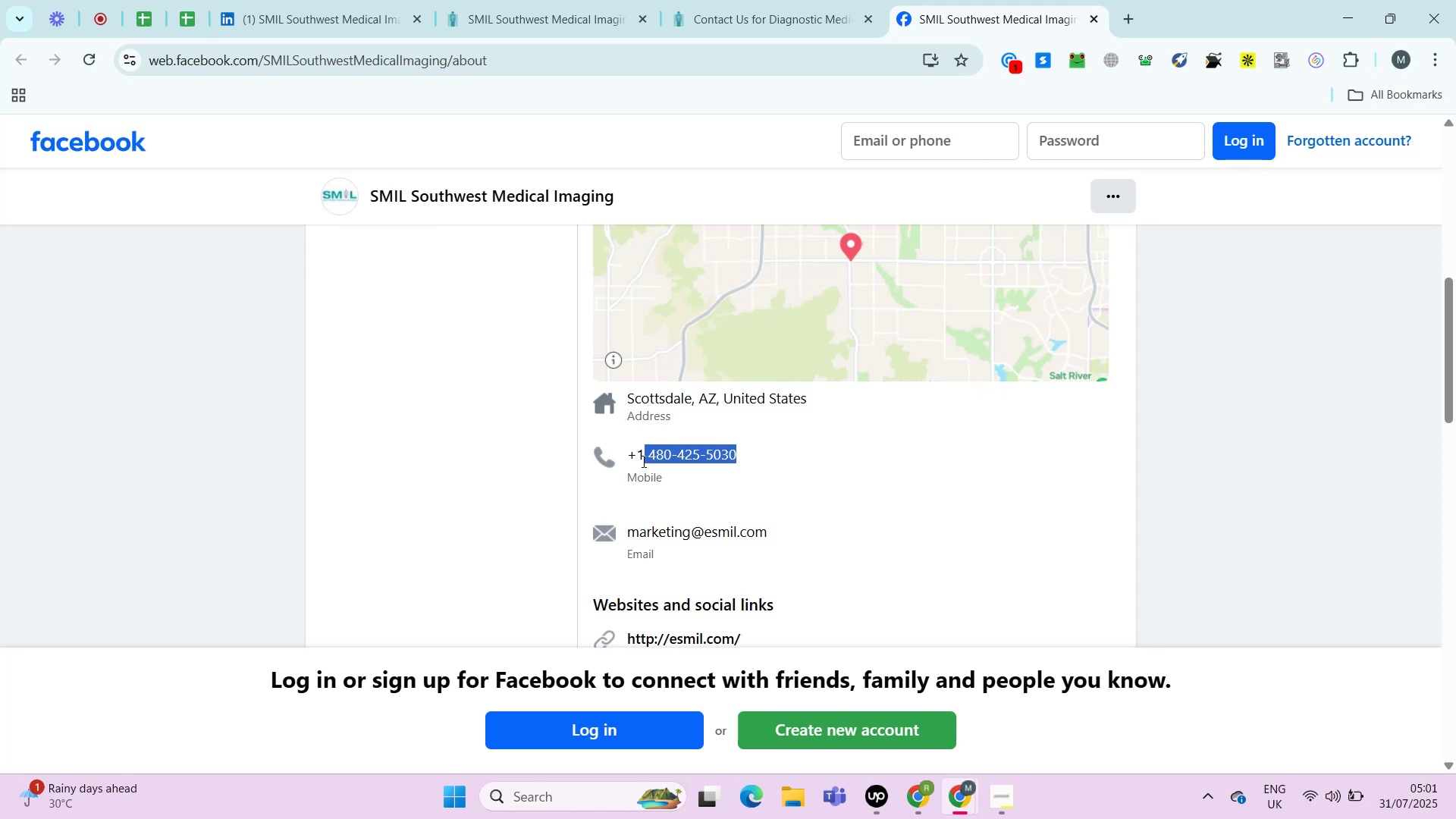 
key(Control+Shift+ShiftLeft)
 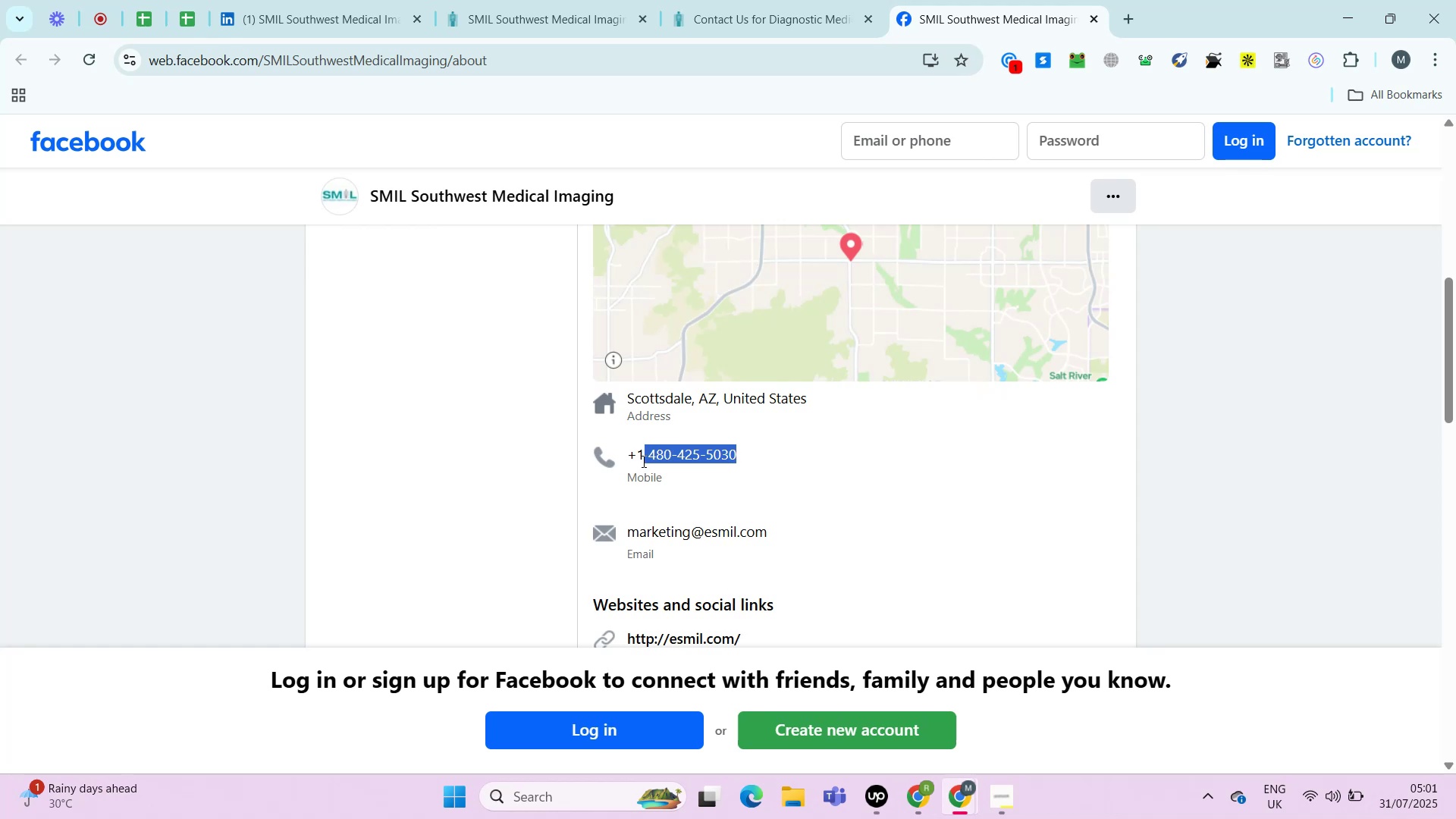 
key(Control+Shift+ArrowRight)
 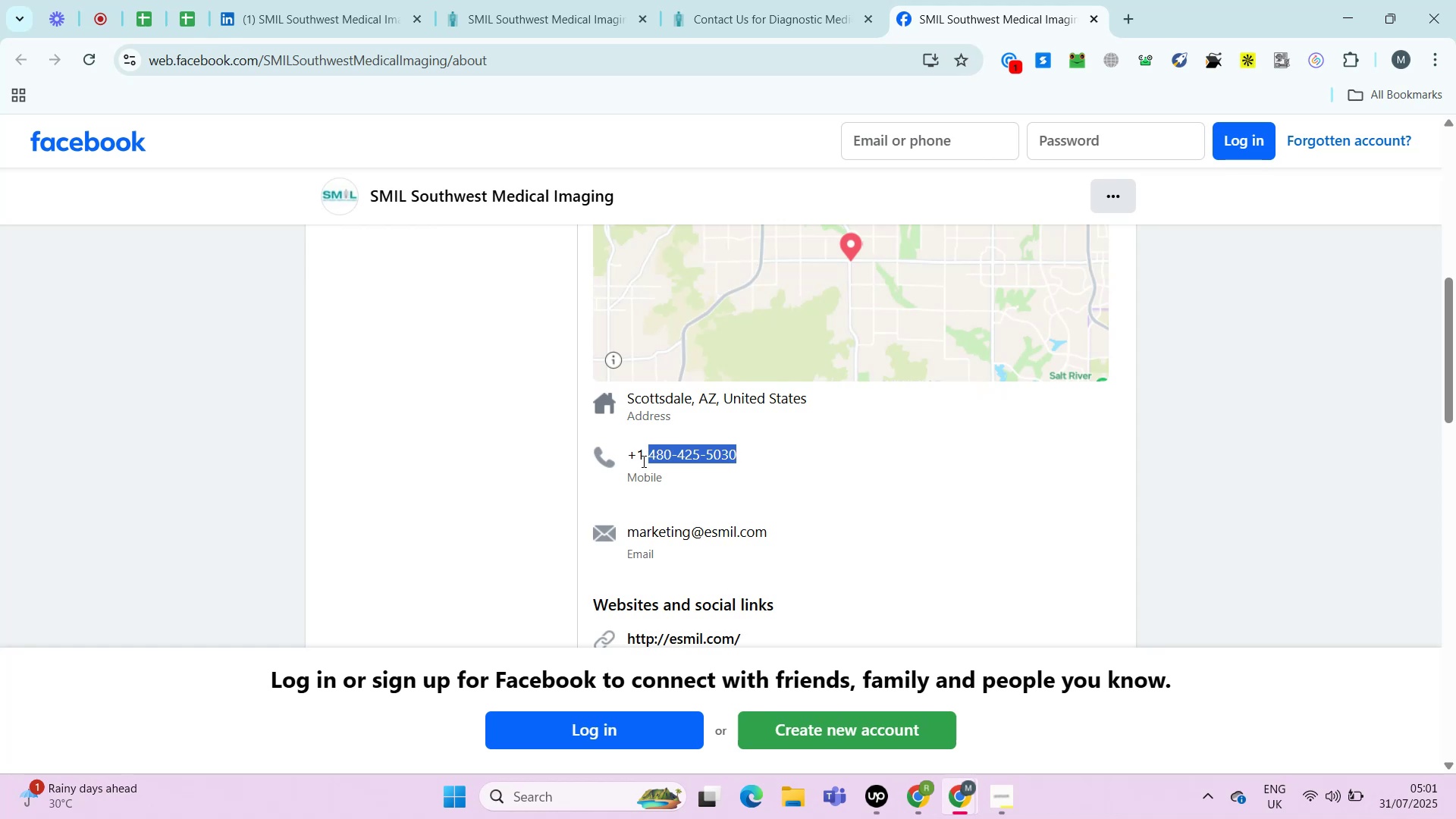 
key(Control+C)
 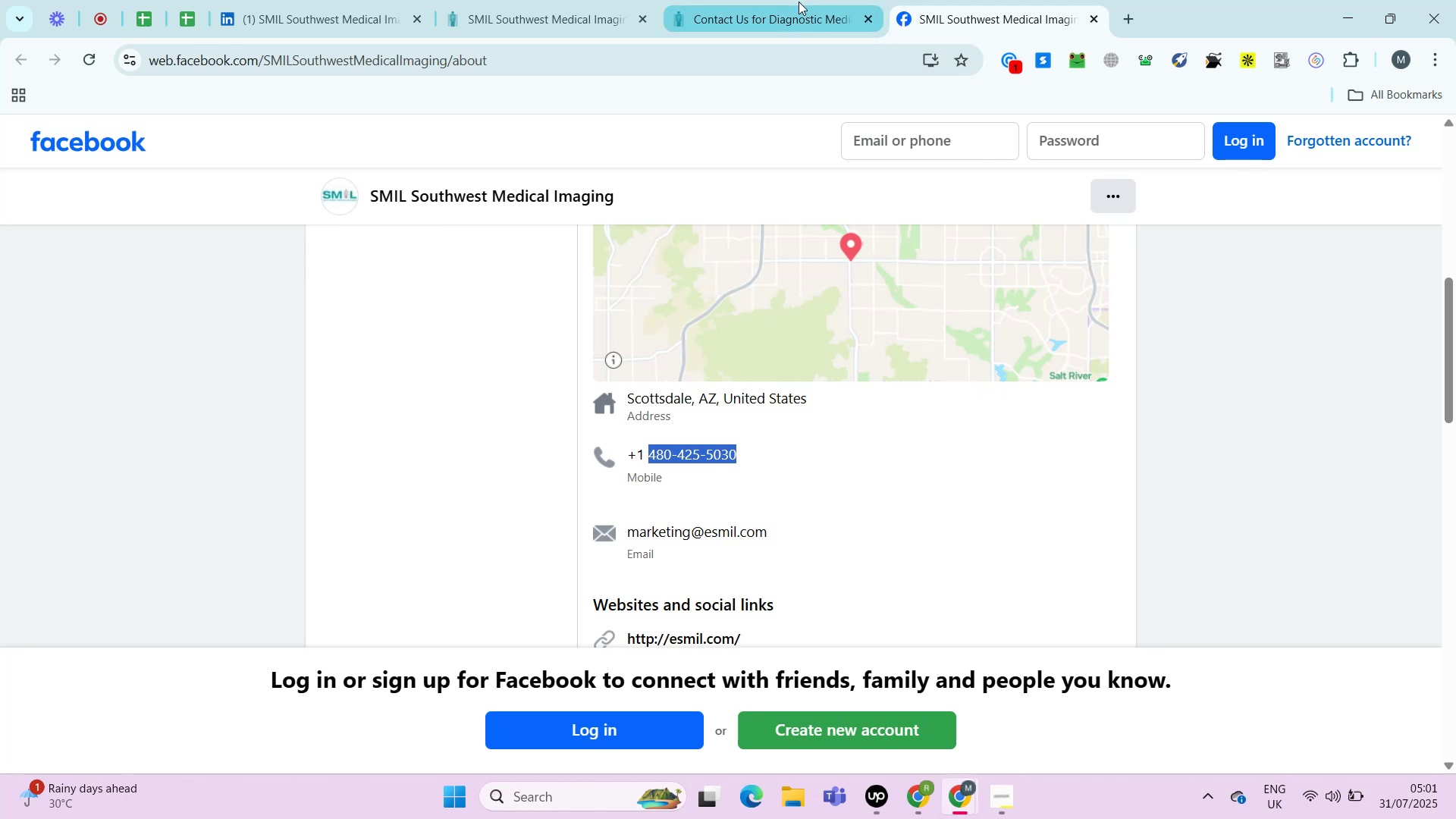 
left_click([799, 2])
 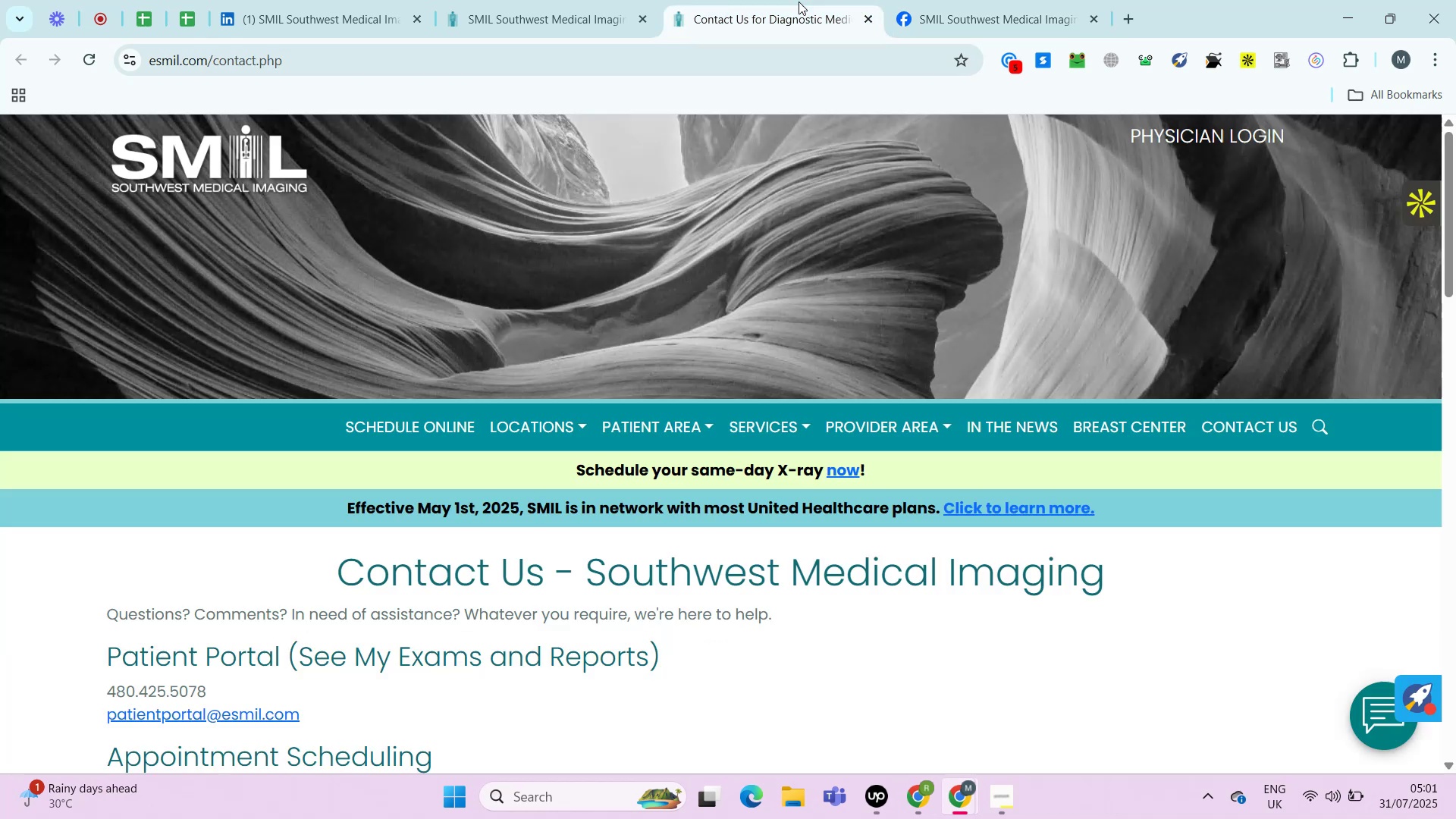 
key(Control+F)
 